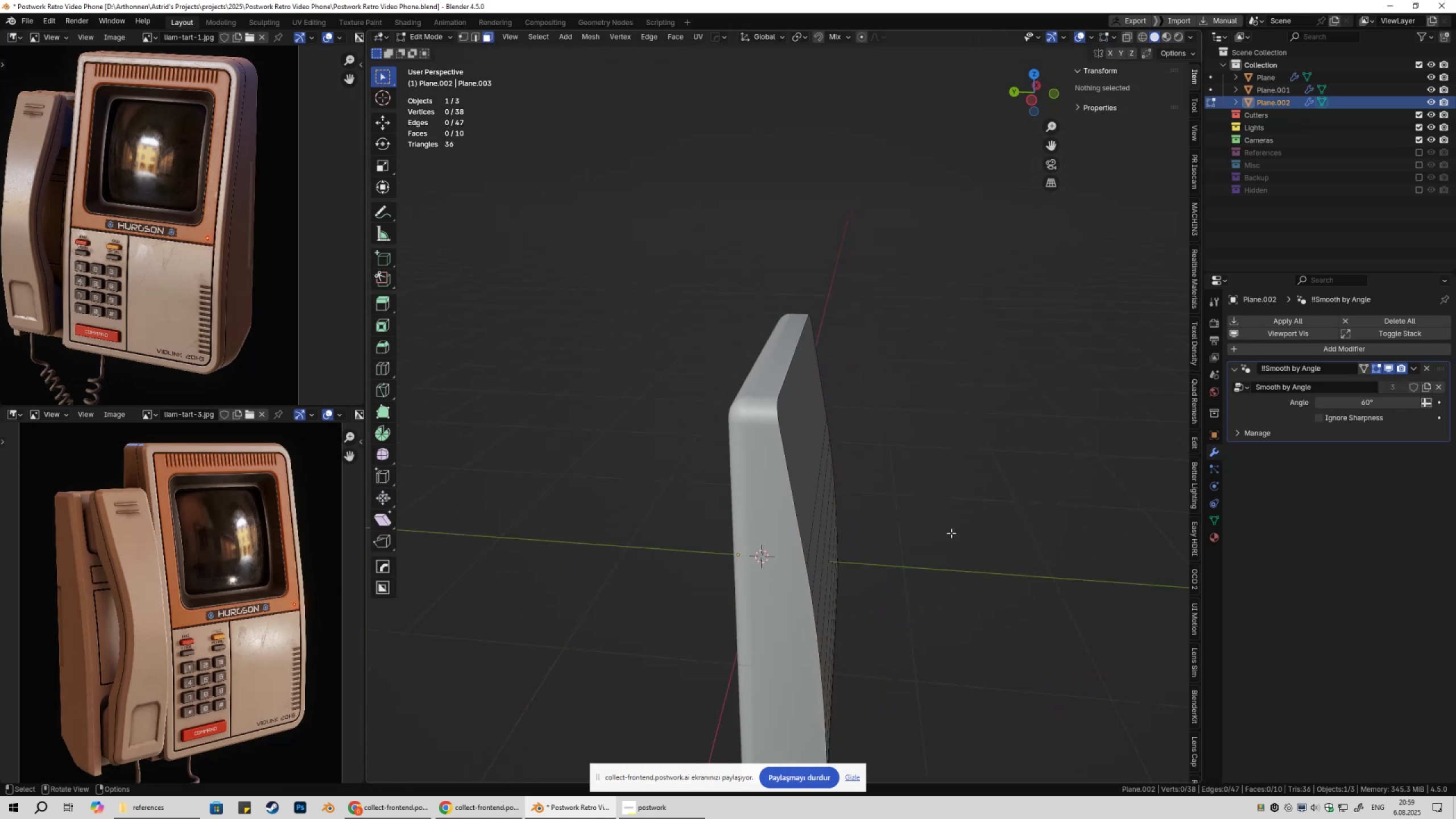 
key(A)
 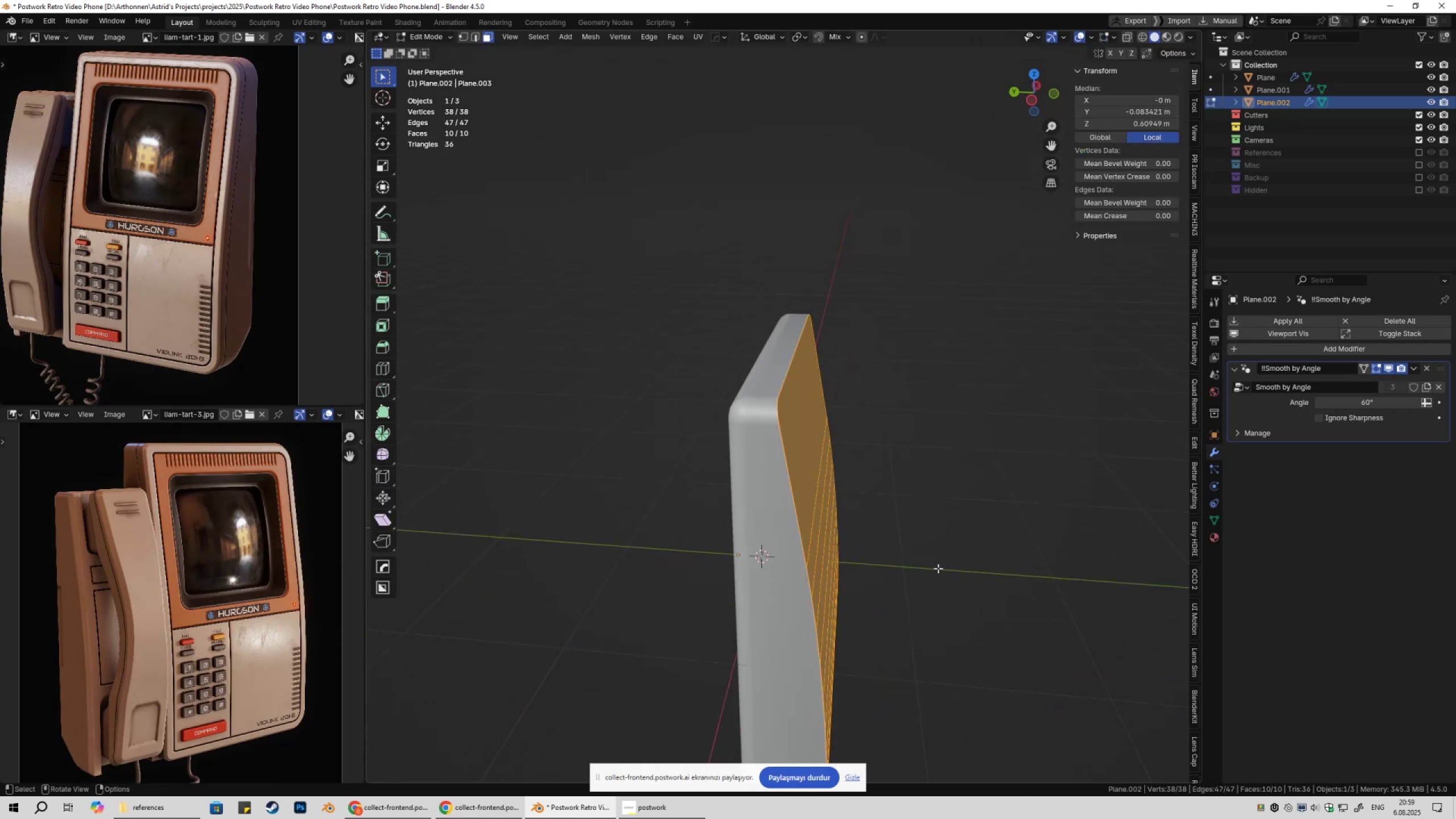 
key(Shift+ShiftLeft)
 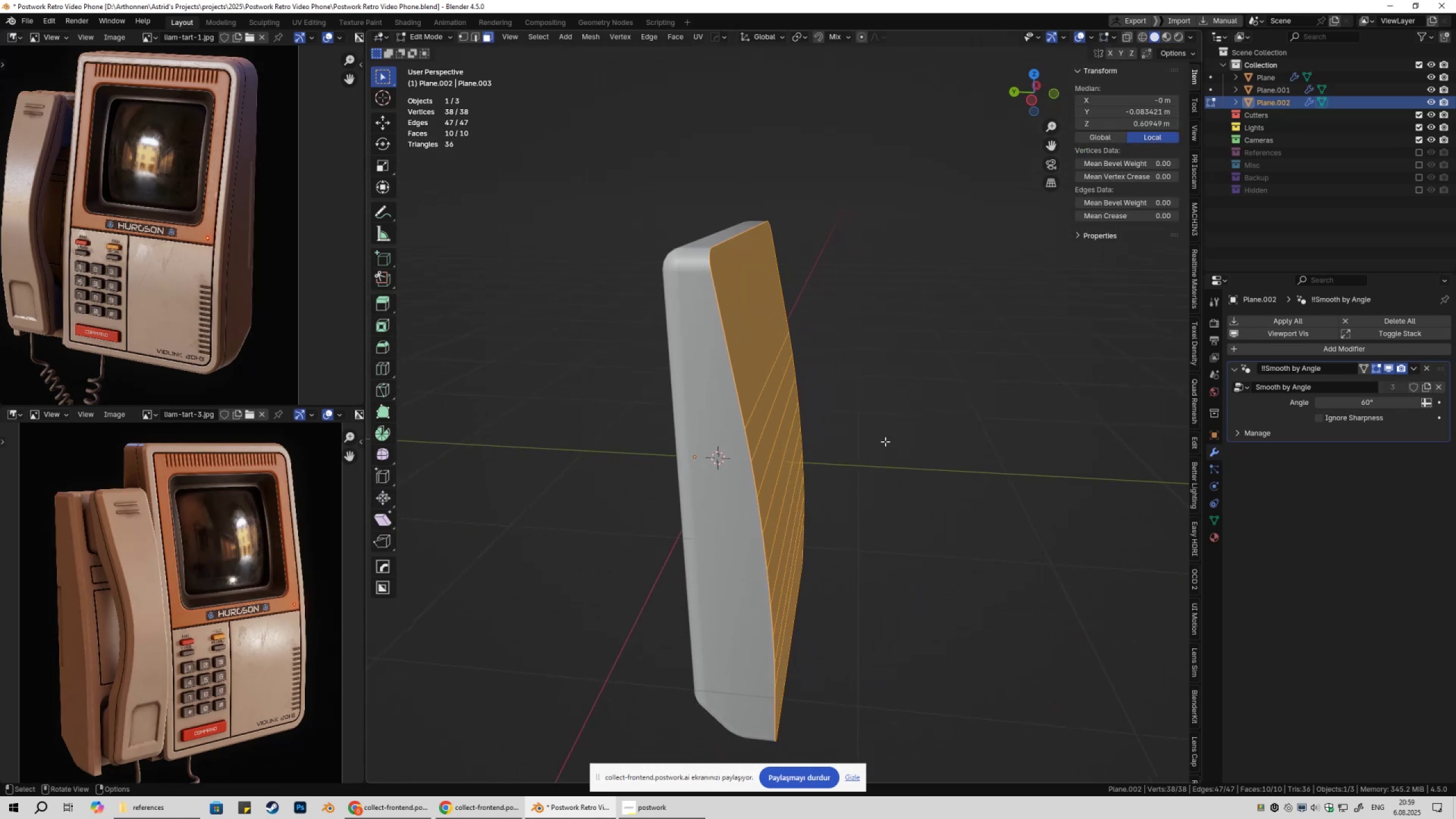 
key(E)
 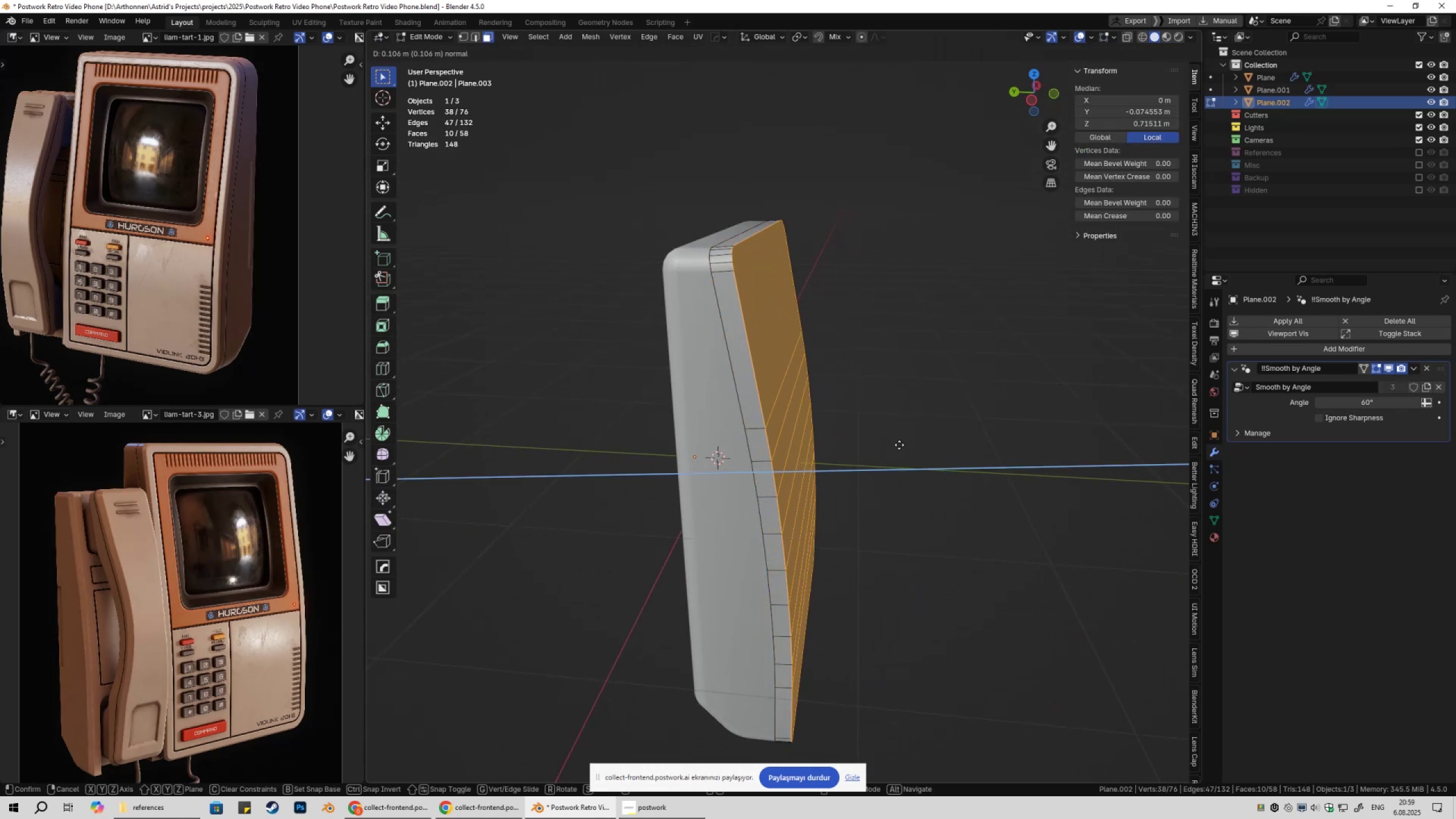 
hold_key(key=ShiftLeft, duration=1.5)
 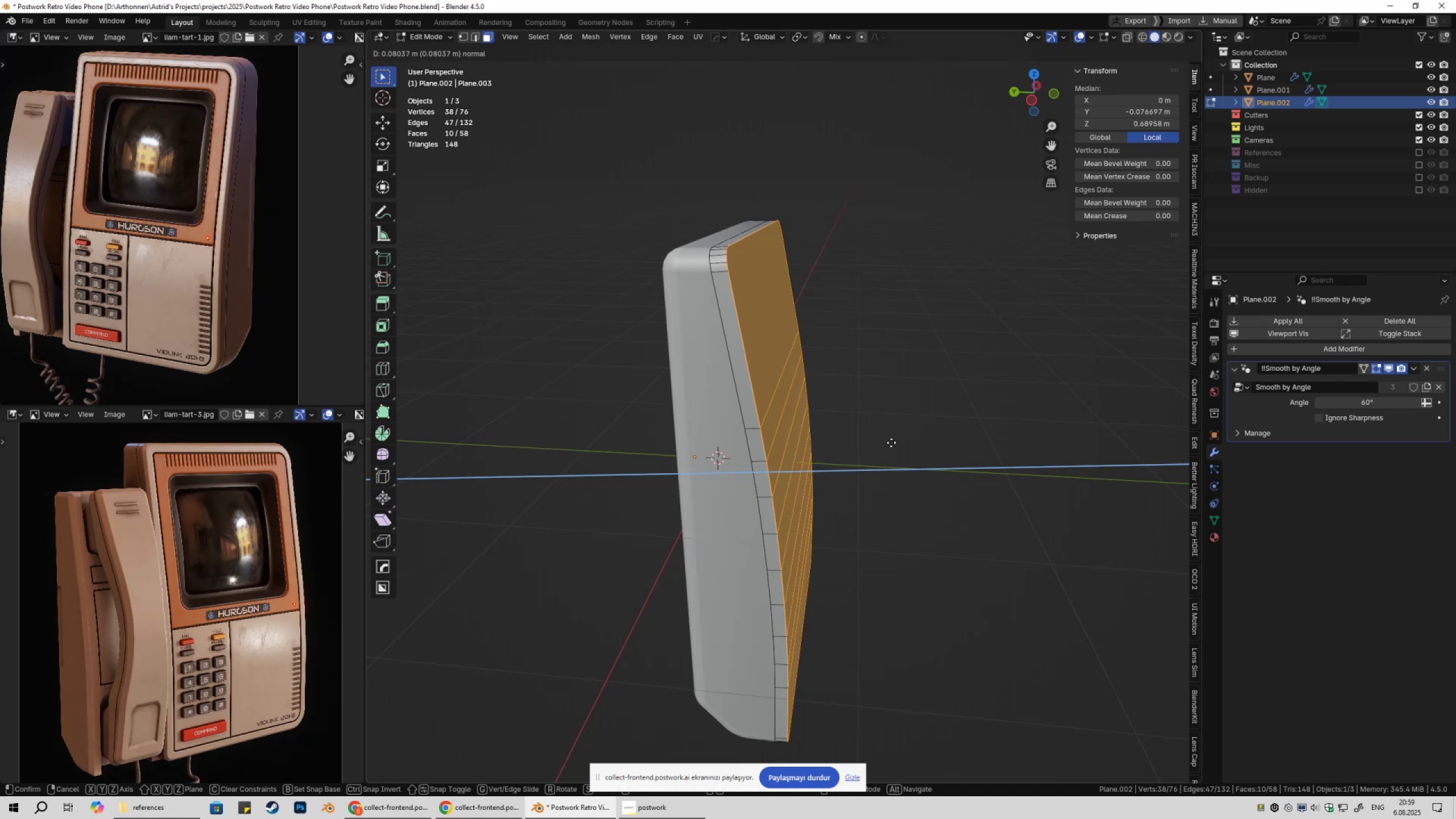 
hold_key(key=ShiftLeft, duration=1.51)
 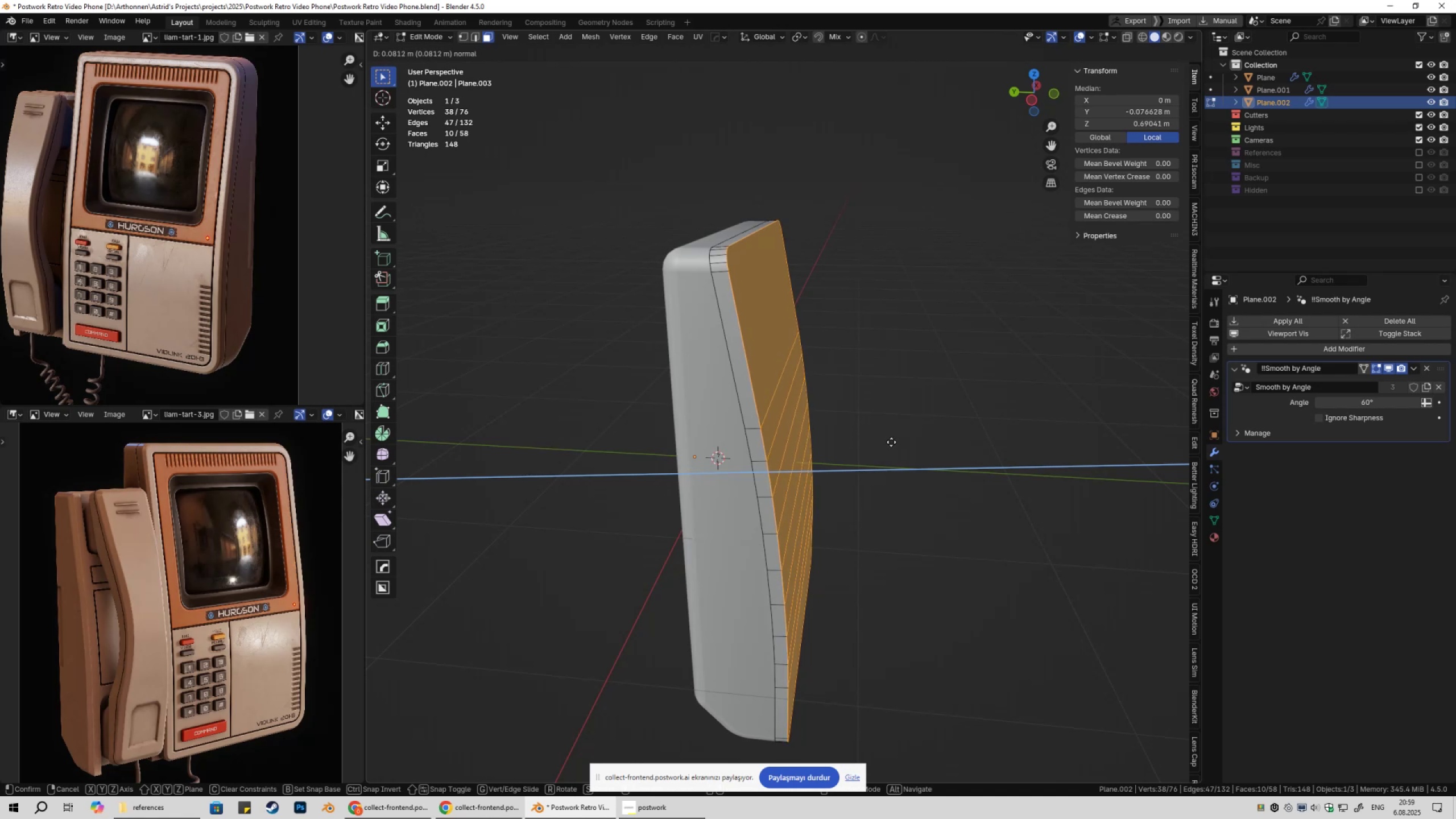 
hold_key(key=ShiftLeft, duration=1.52)
 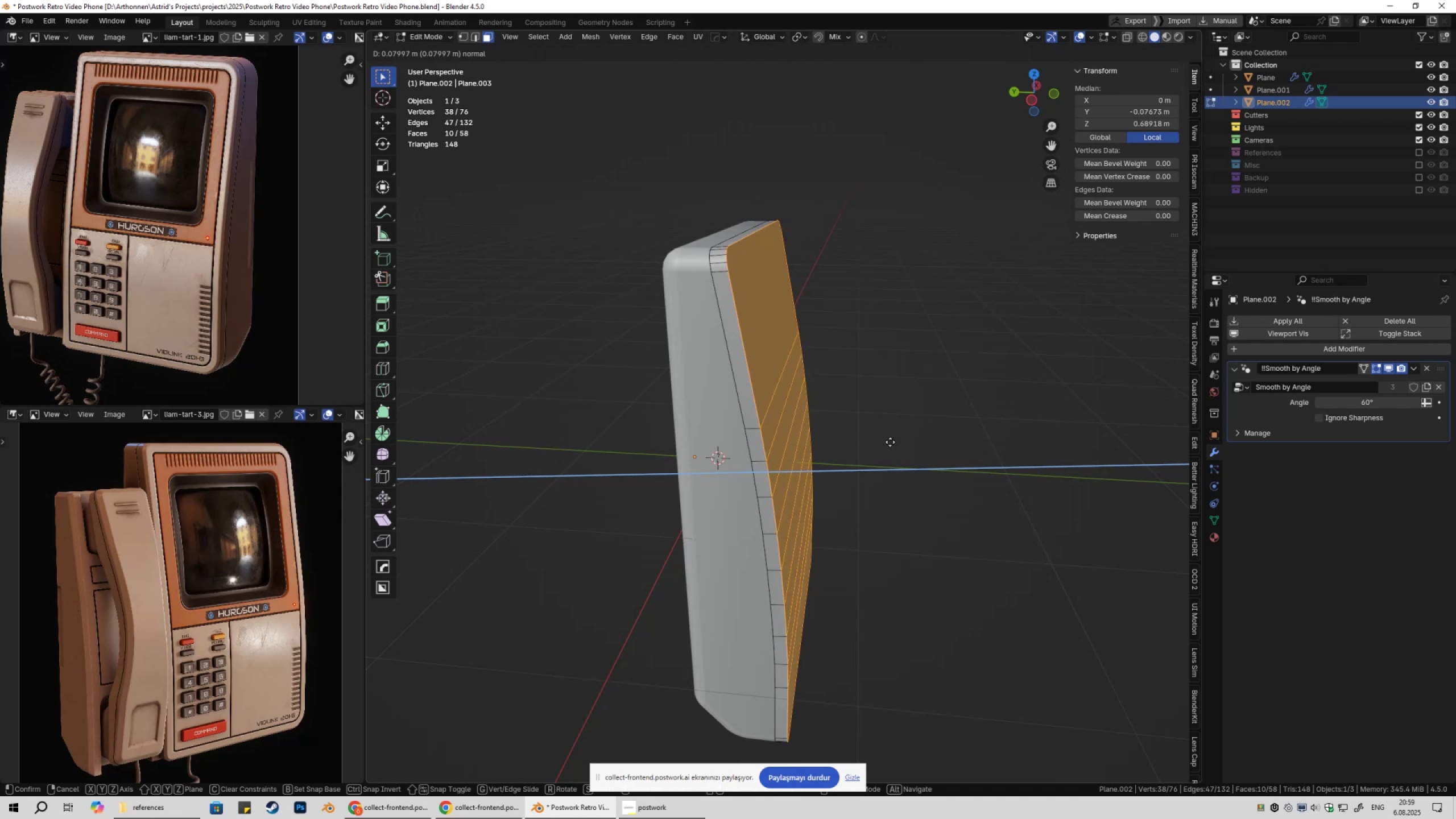 
hold_key(key=ShiftLeft, duration=1.51)
 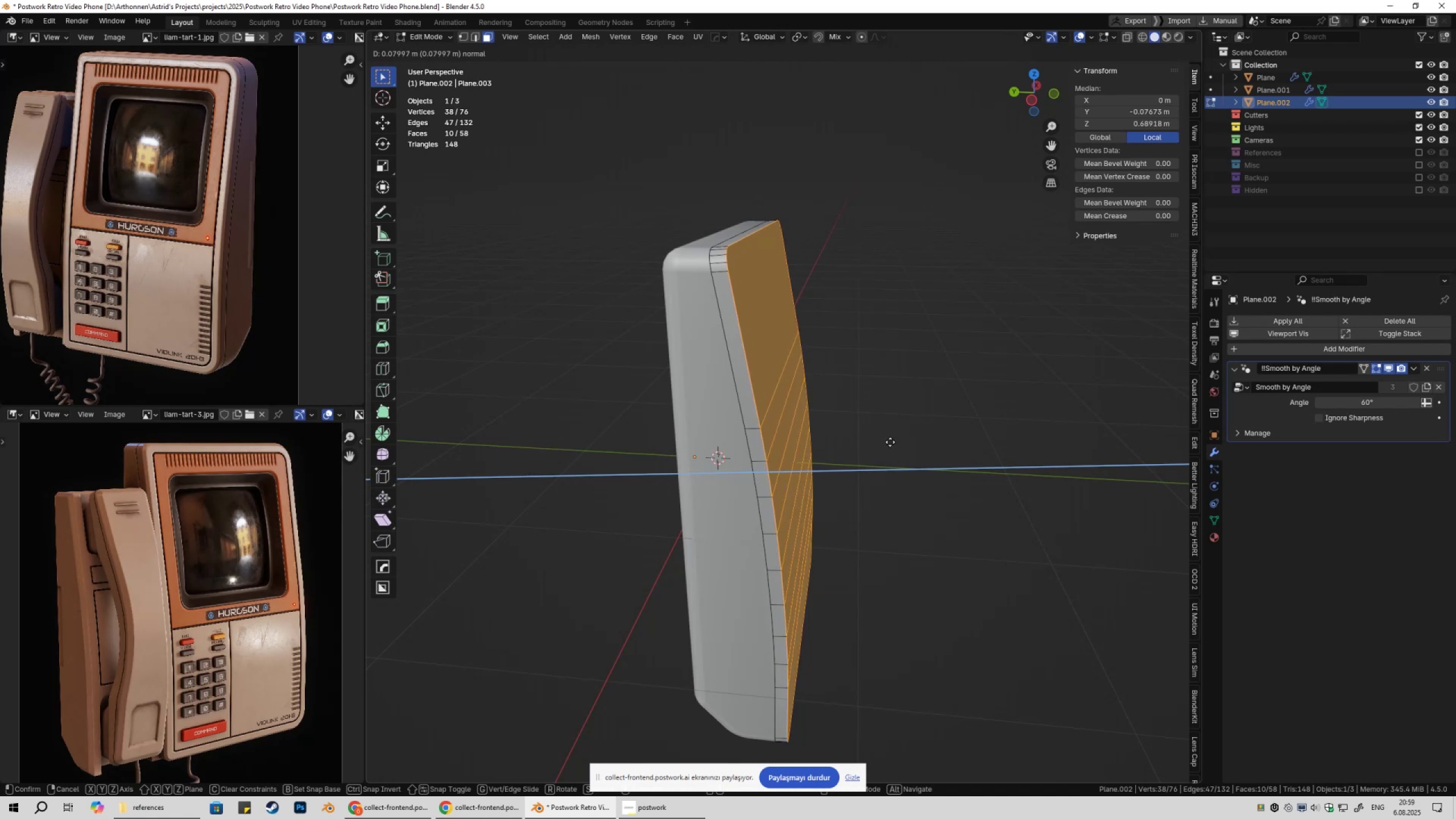 
hold_key(key=ShiftLeft, duration=1.52)
 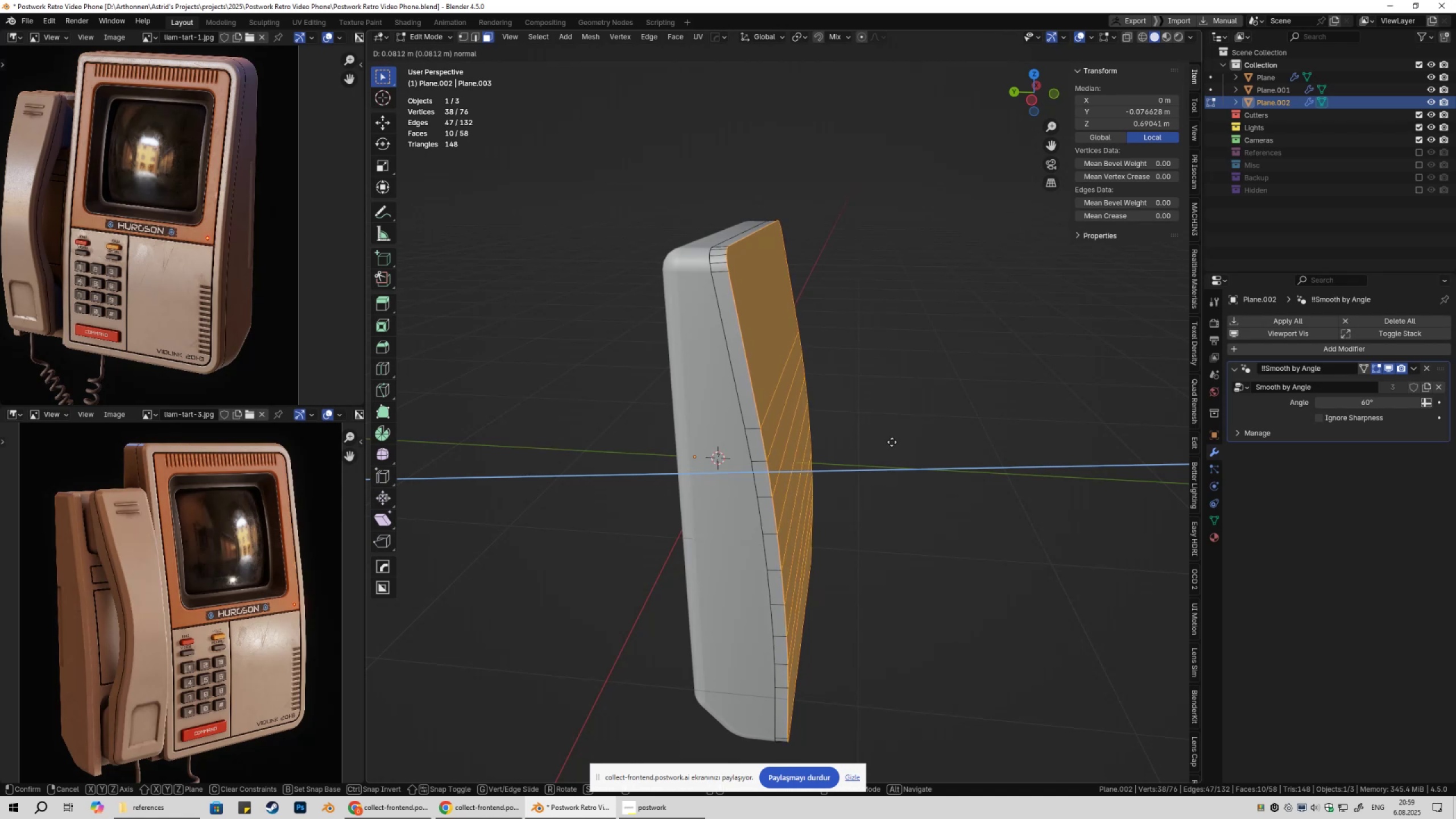 
hold_key(key=ShiftLeft, duration=1.4)
 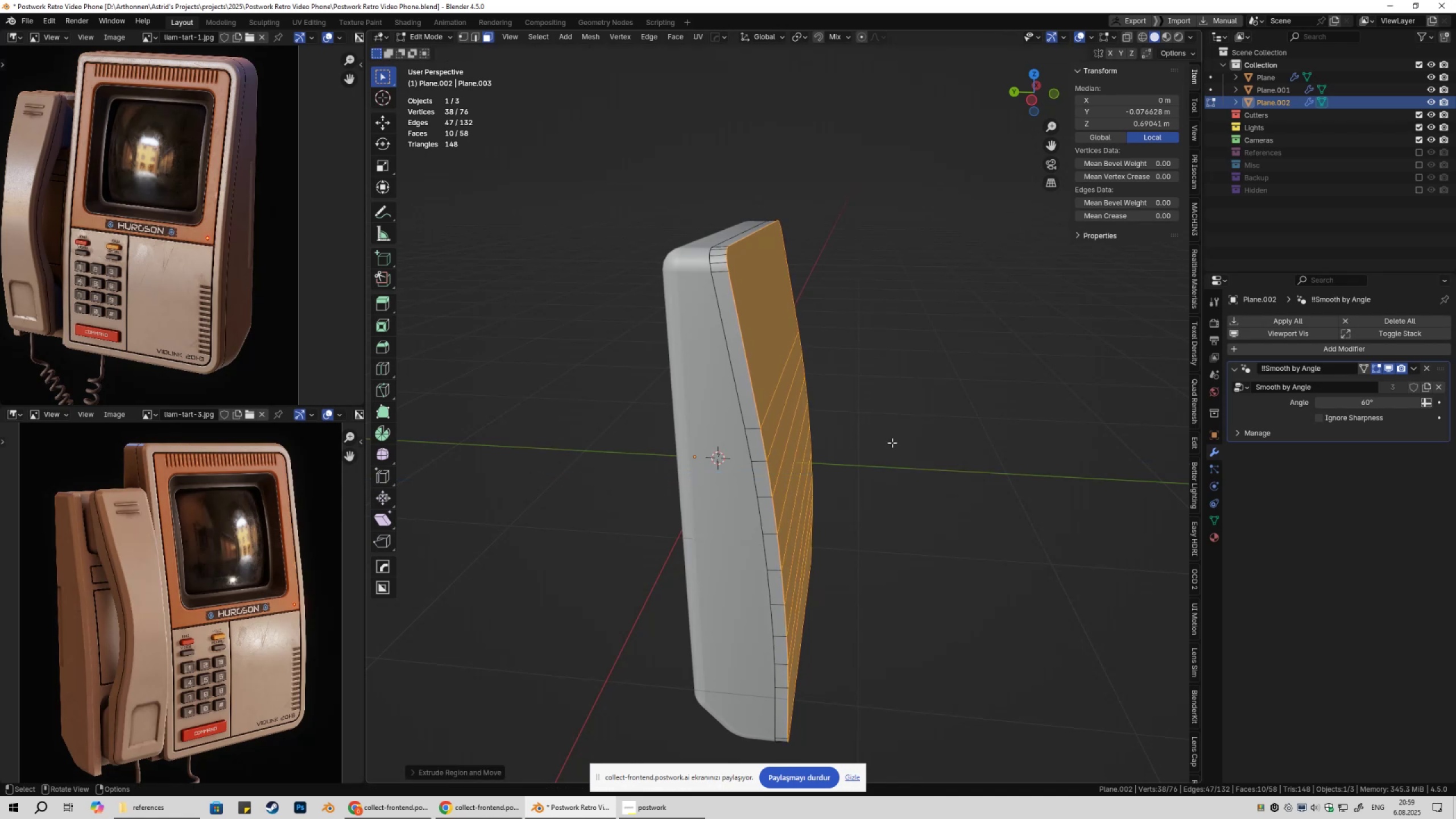 
key(Tab)
 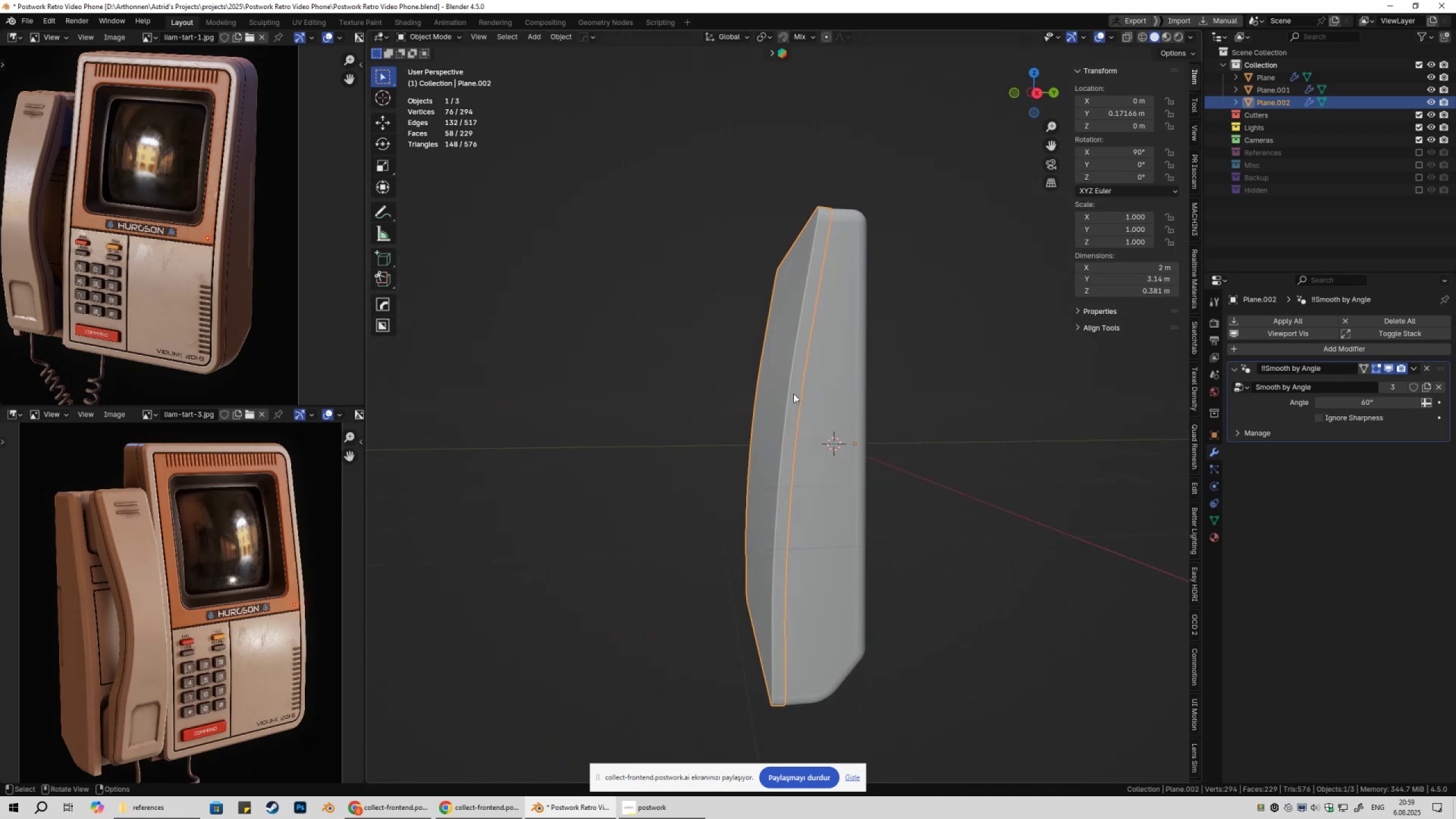 
scroll: coordinate [900, 391], scroll_direction: down, amount: 2.0
 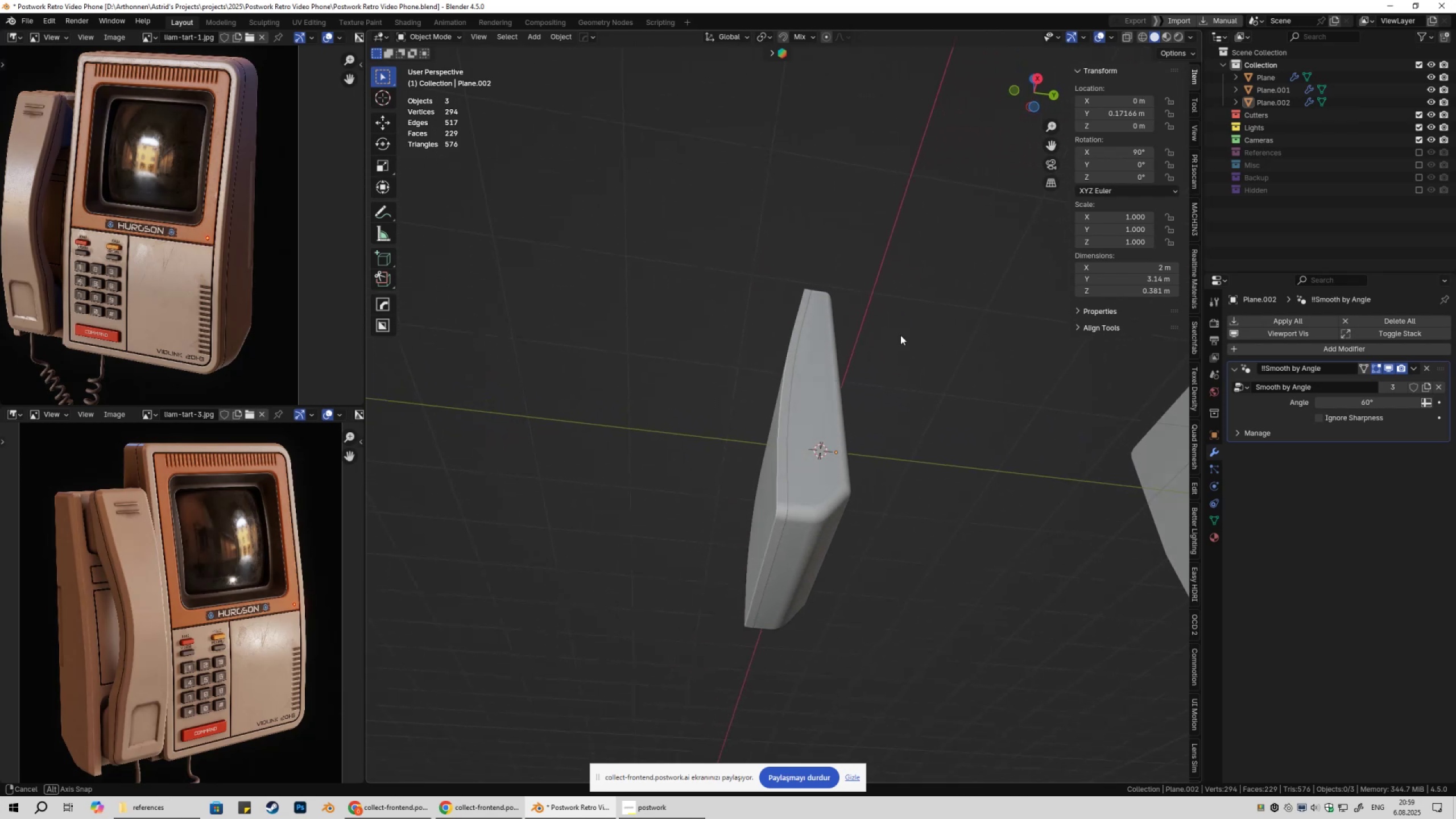 
left_click([876, 415])
 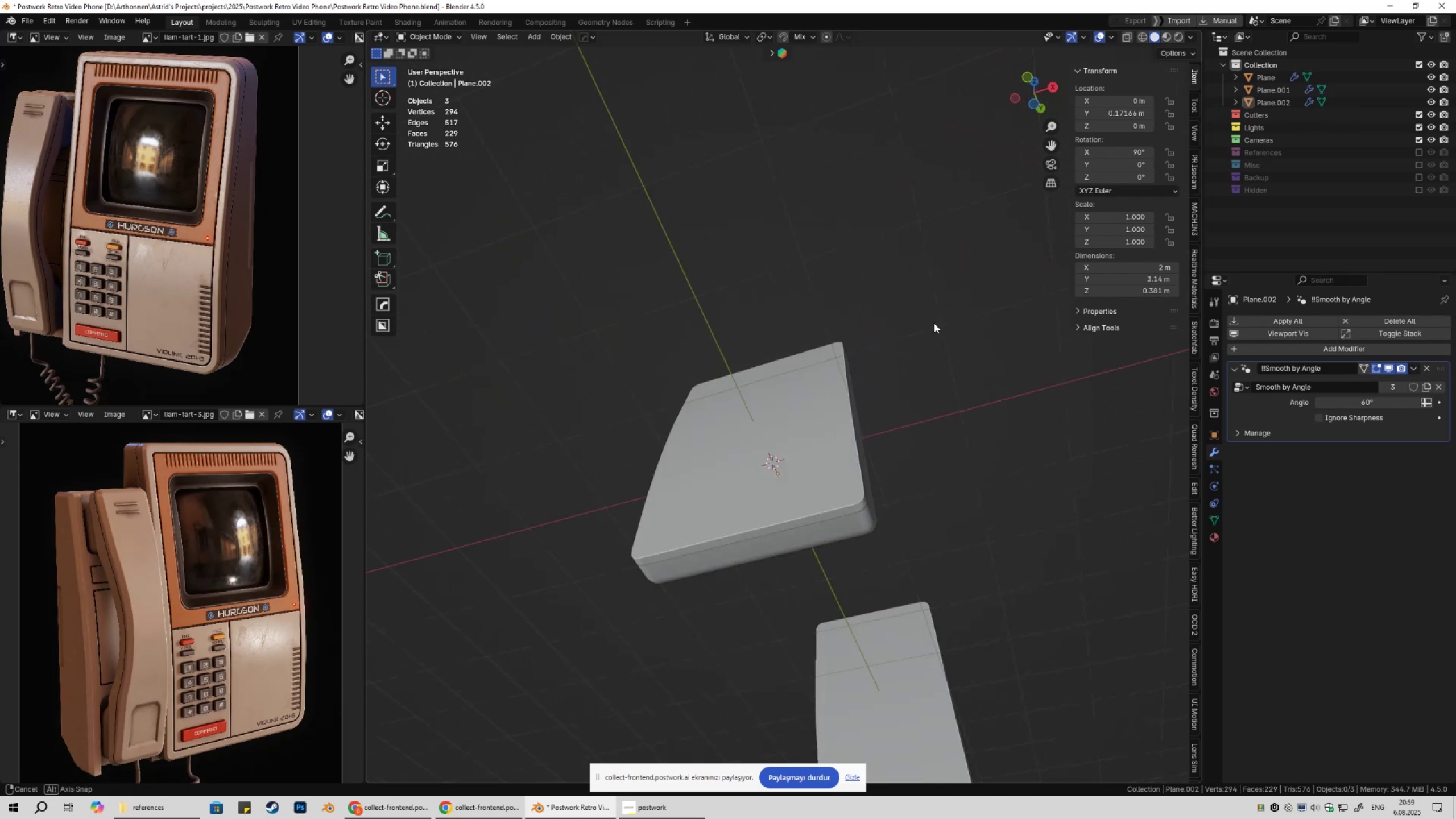 
wait(7.76)
 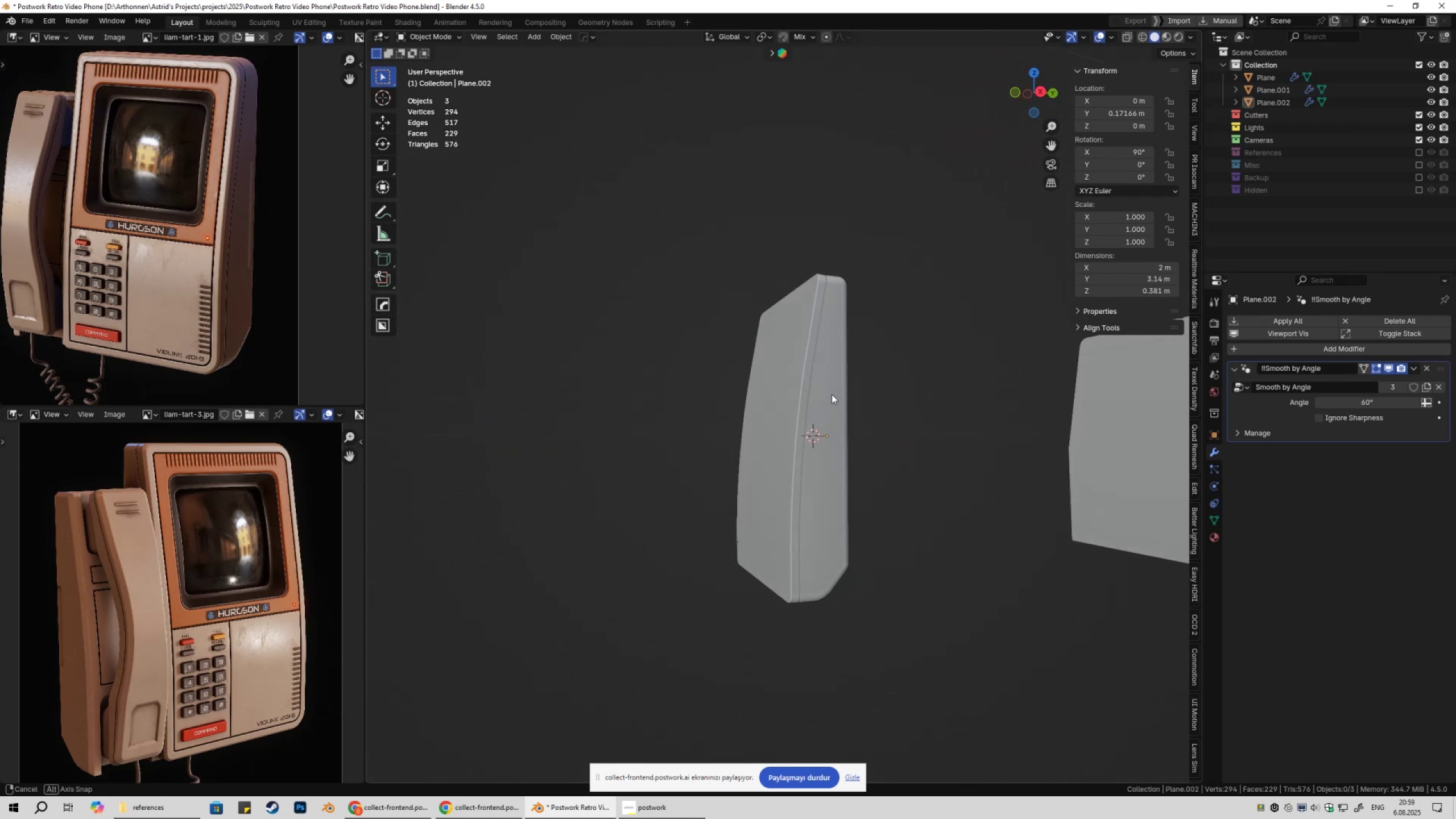 
left_click([744, 404])
 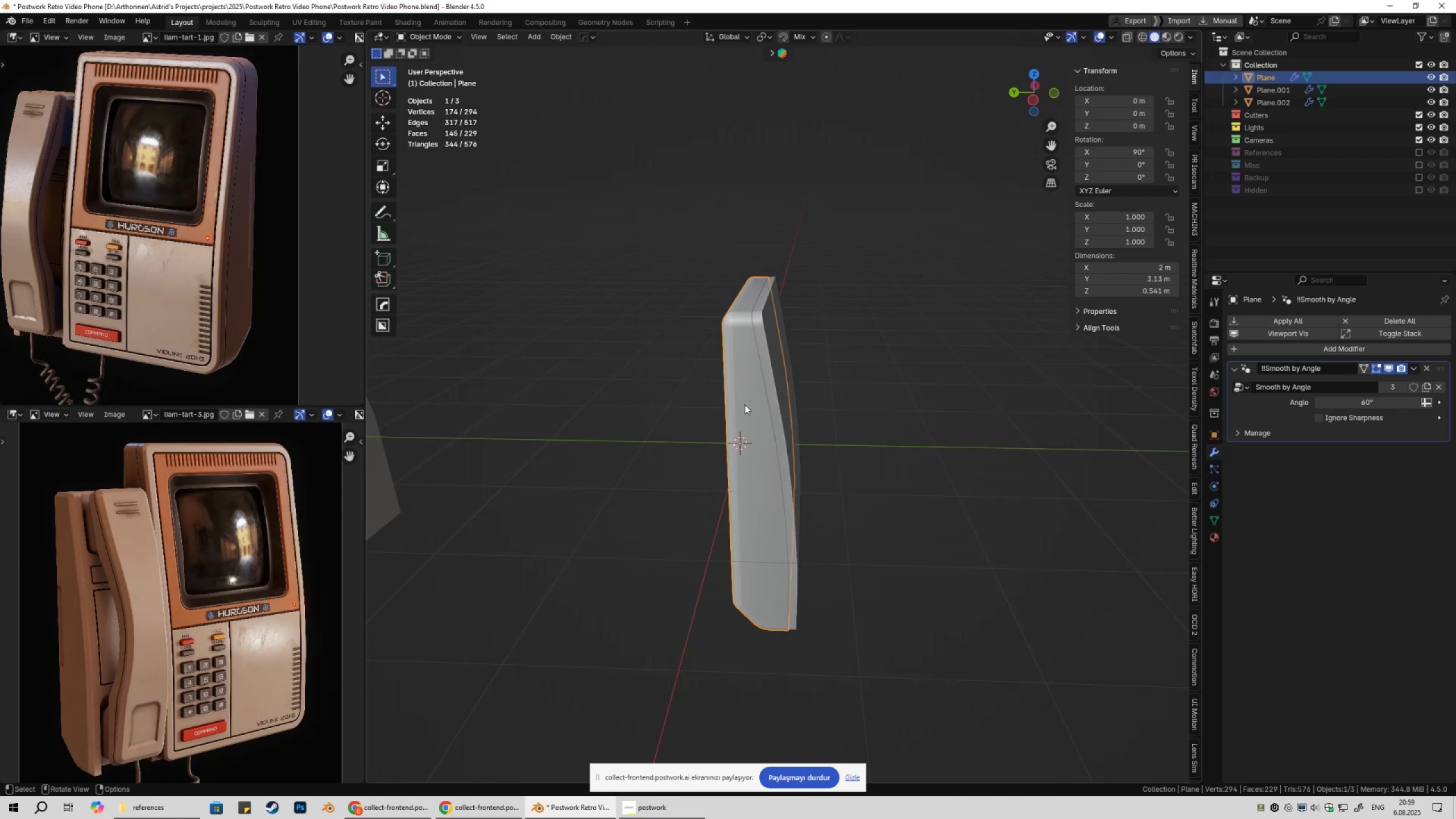 
key(Tab)
 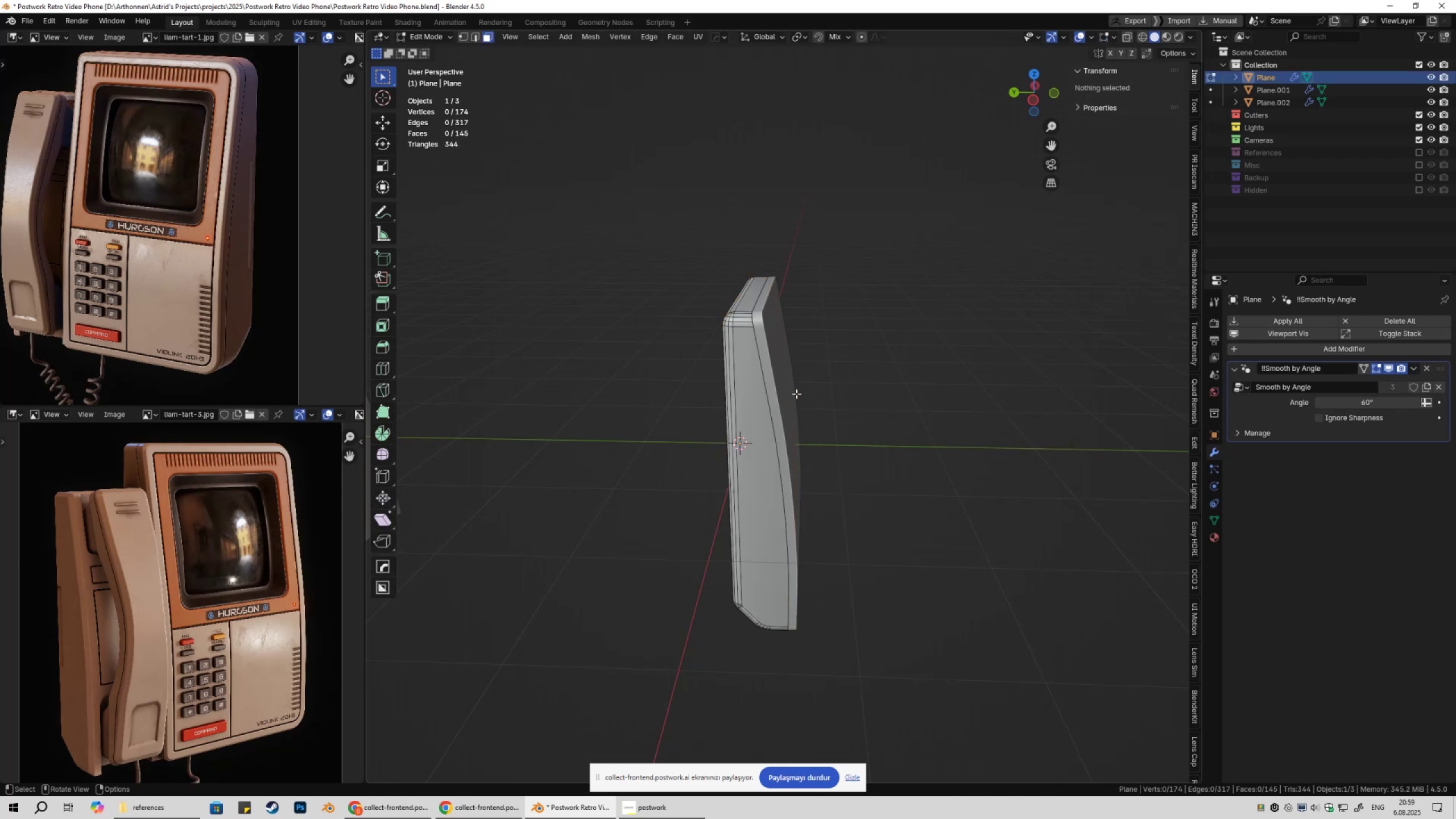 
key(Tab)
 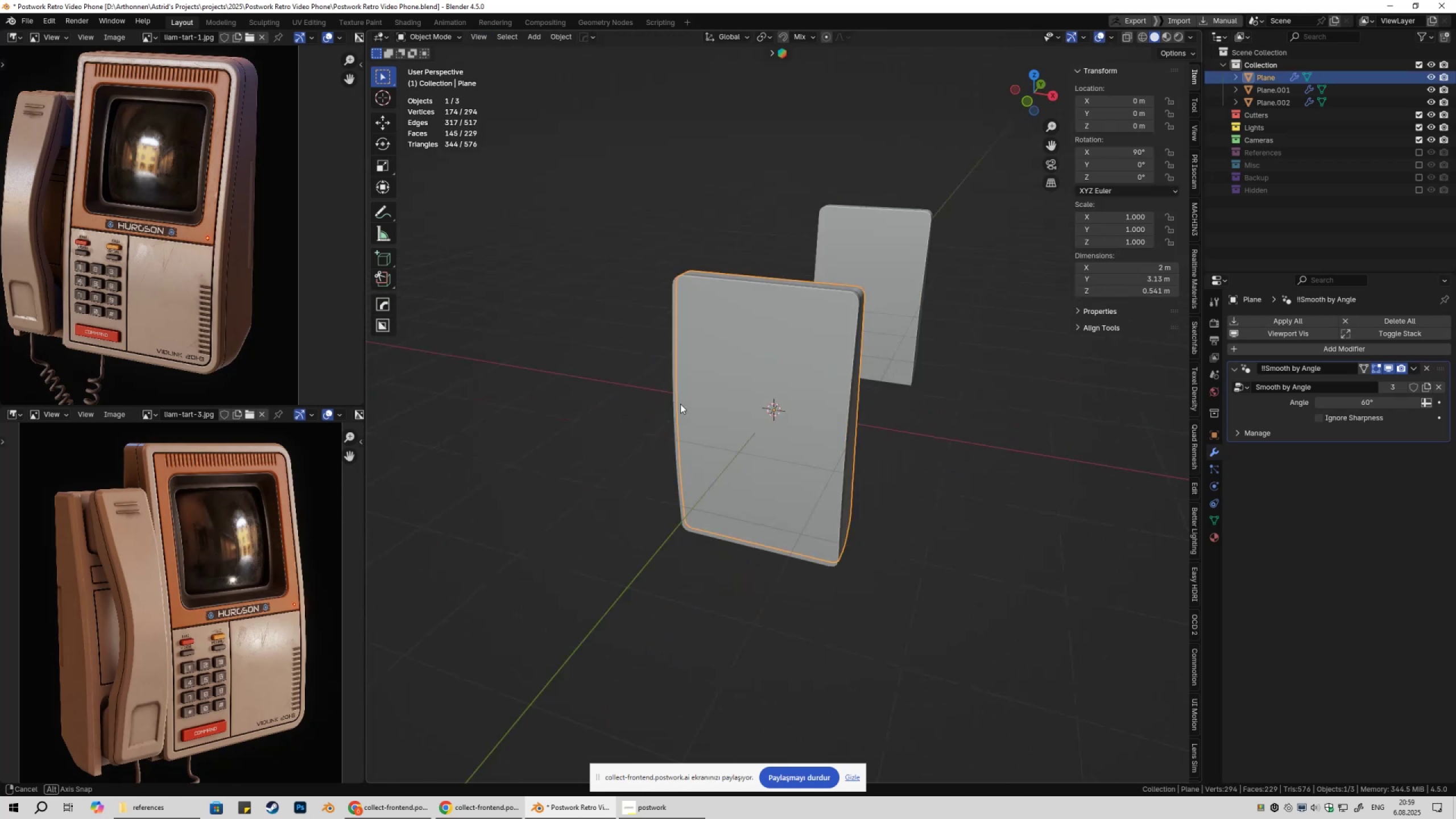 
key(Shift+ShiftLeft)
 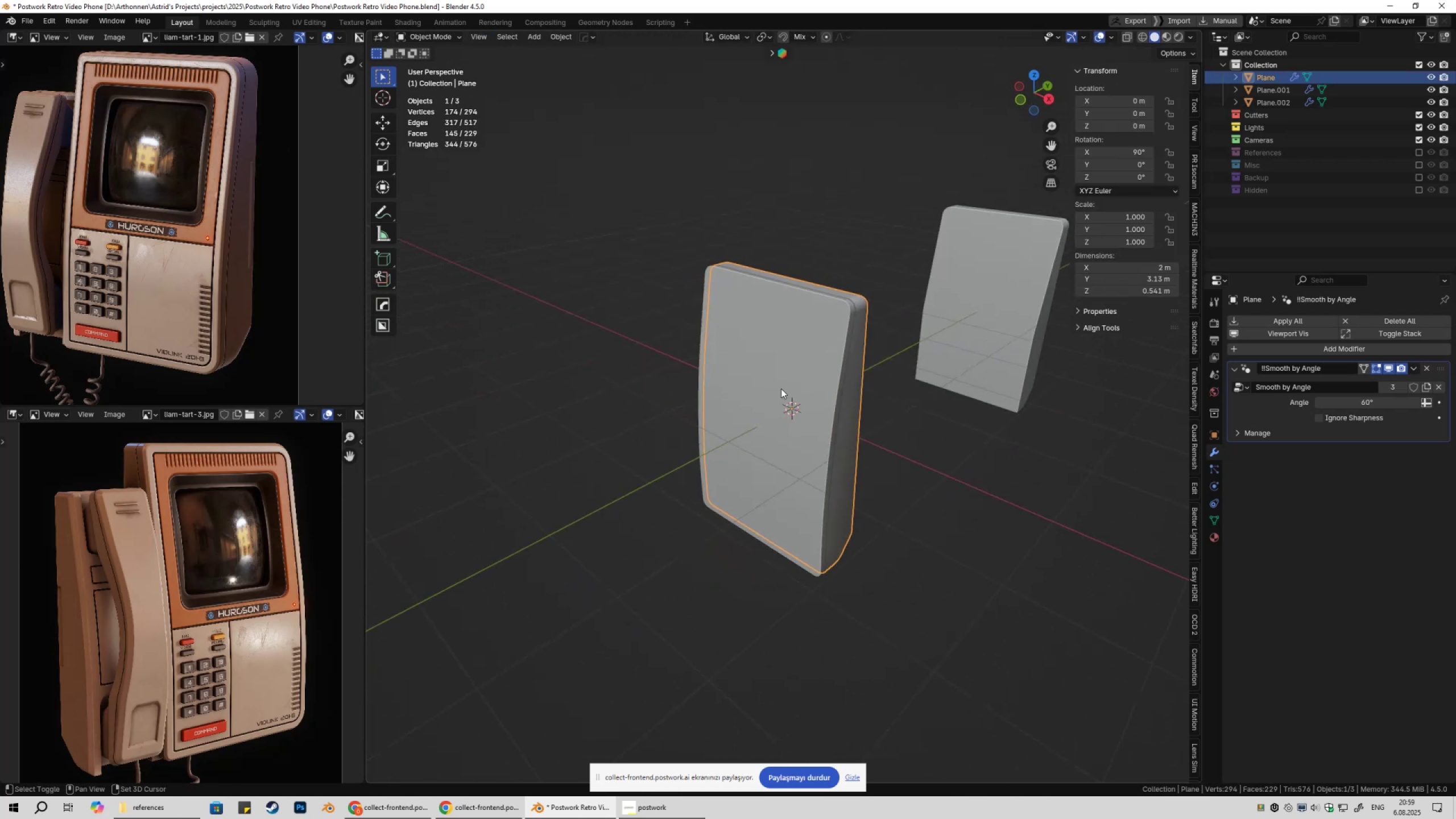 
left_click([781, 388])
 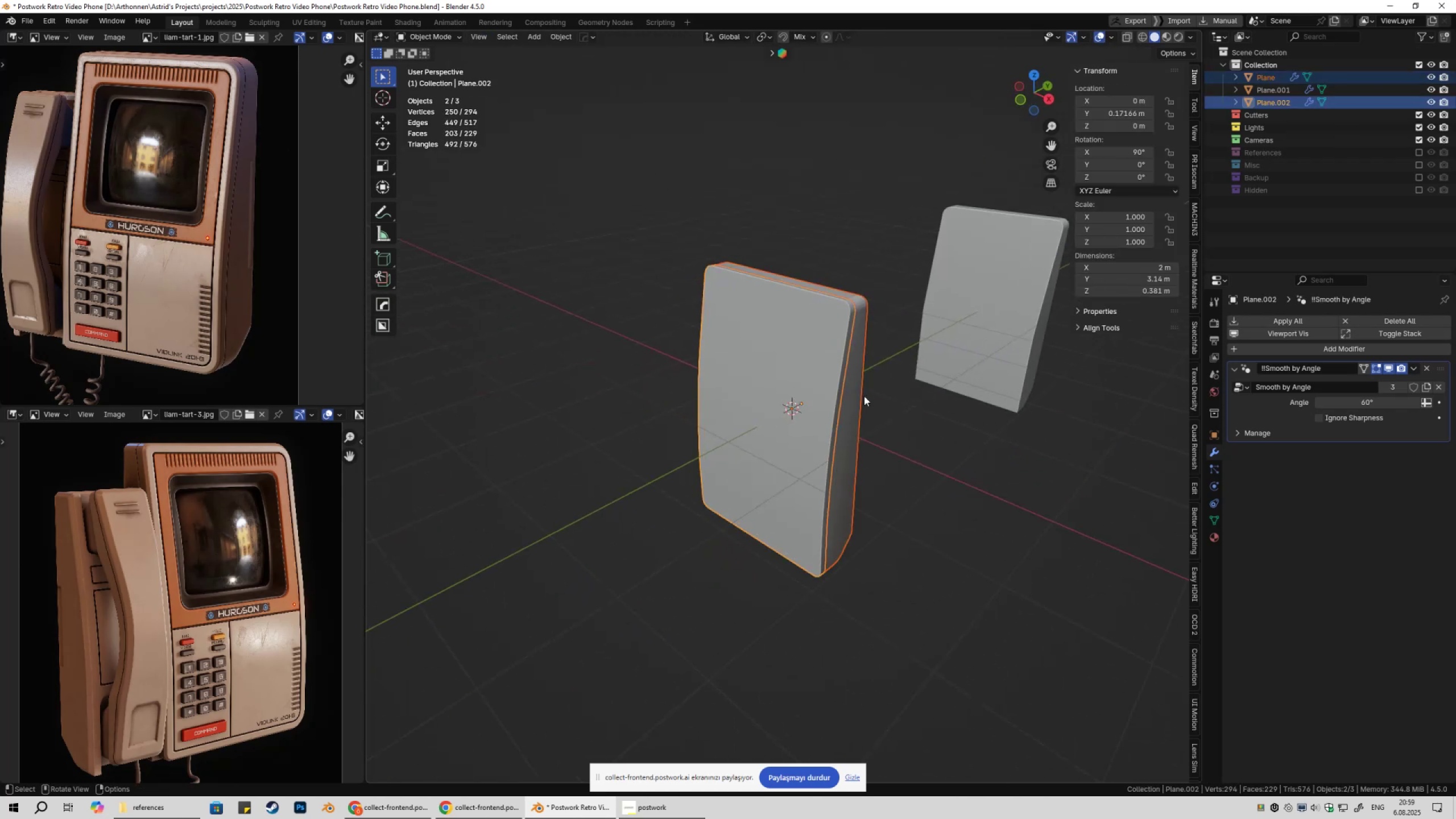 
key(Tab)
type(1z31)
 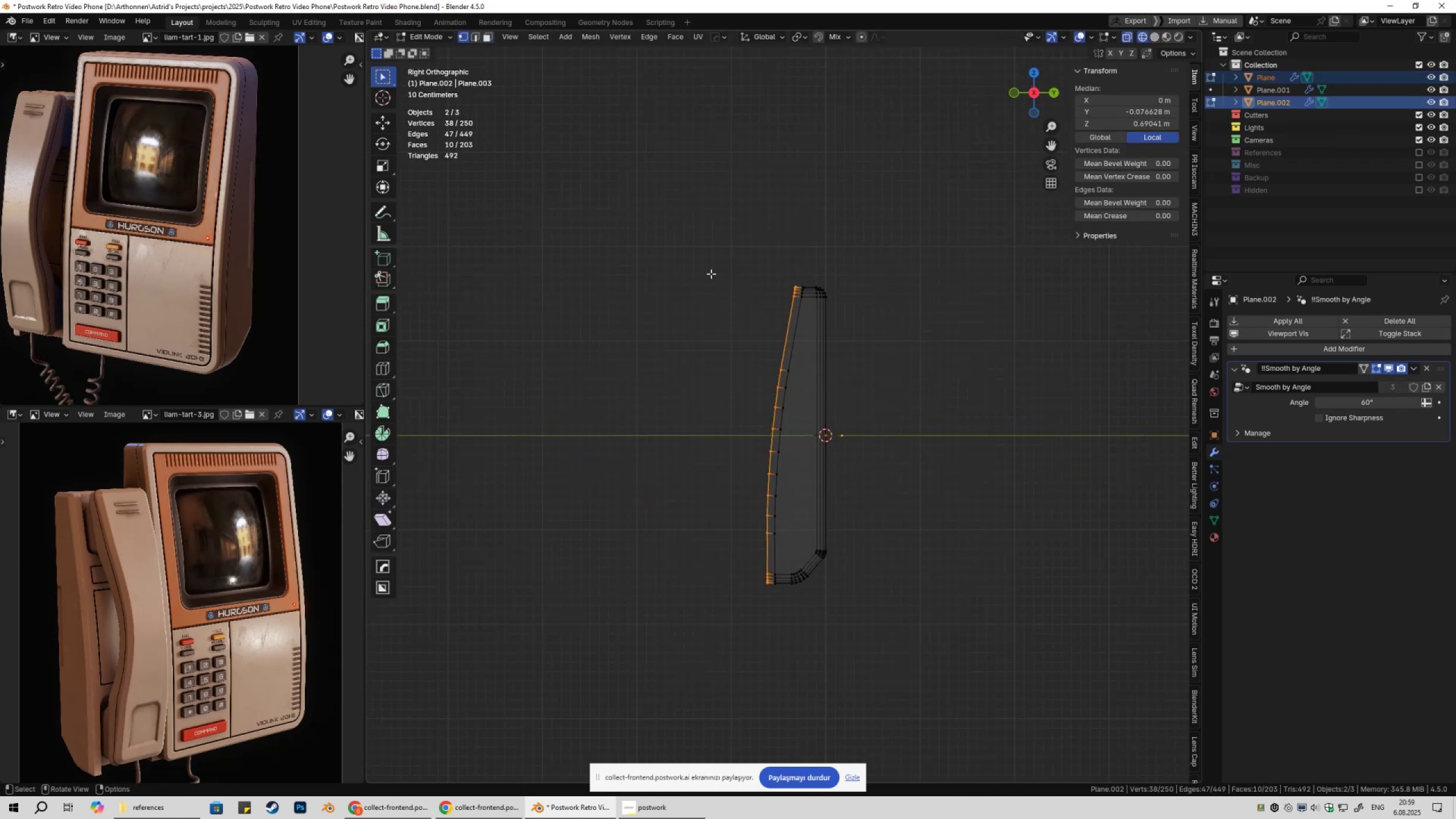 
left_click_drag(start_coordinate=[736, 241], to_coordinate=[813, 315])
 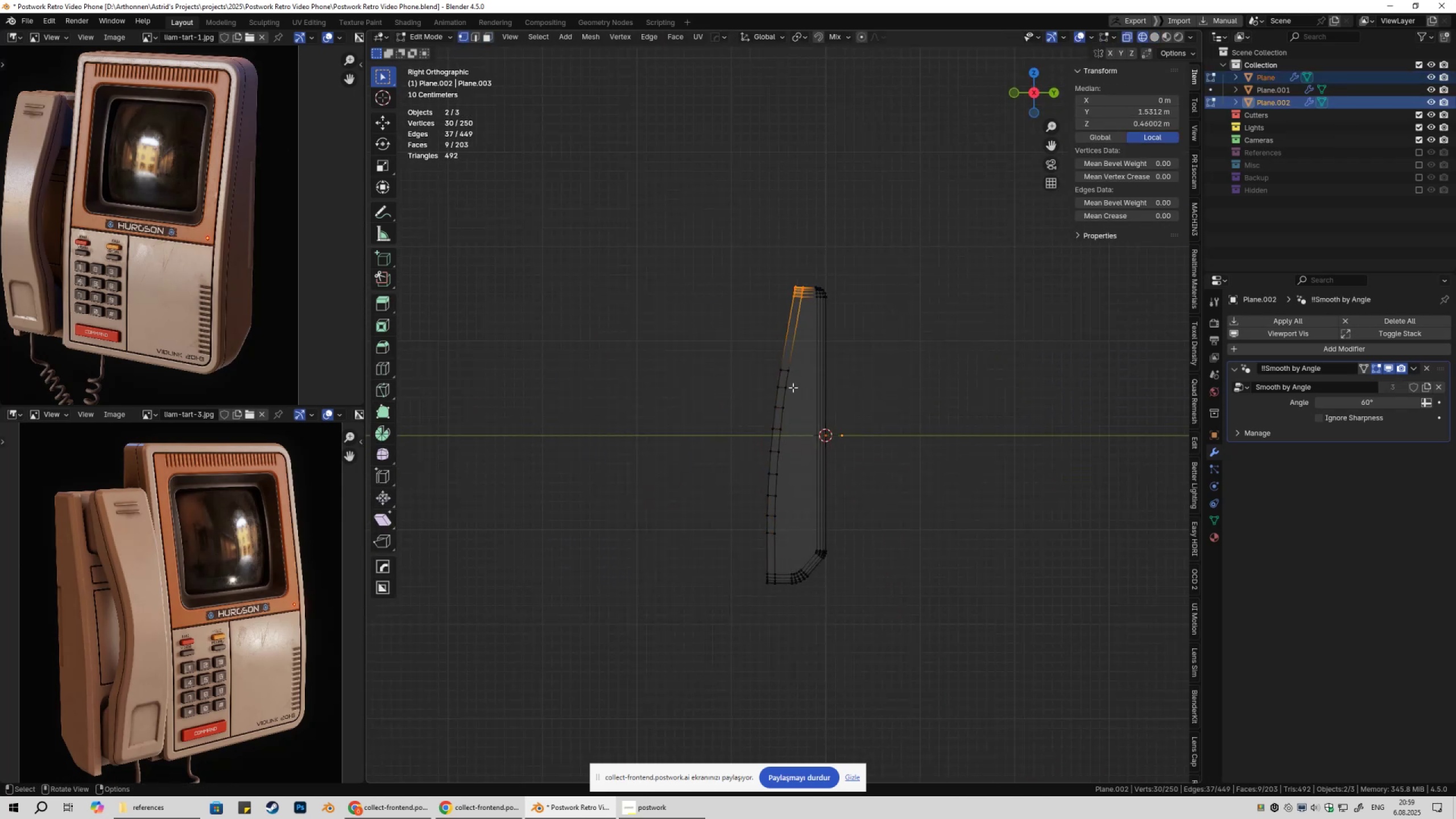 
hold_key(key=ShiftLeft, duration=1.52)
left_click_drag(start_coordinate=[743, 332], to_coordinate=[799, 445])
 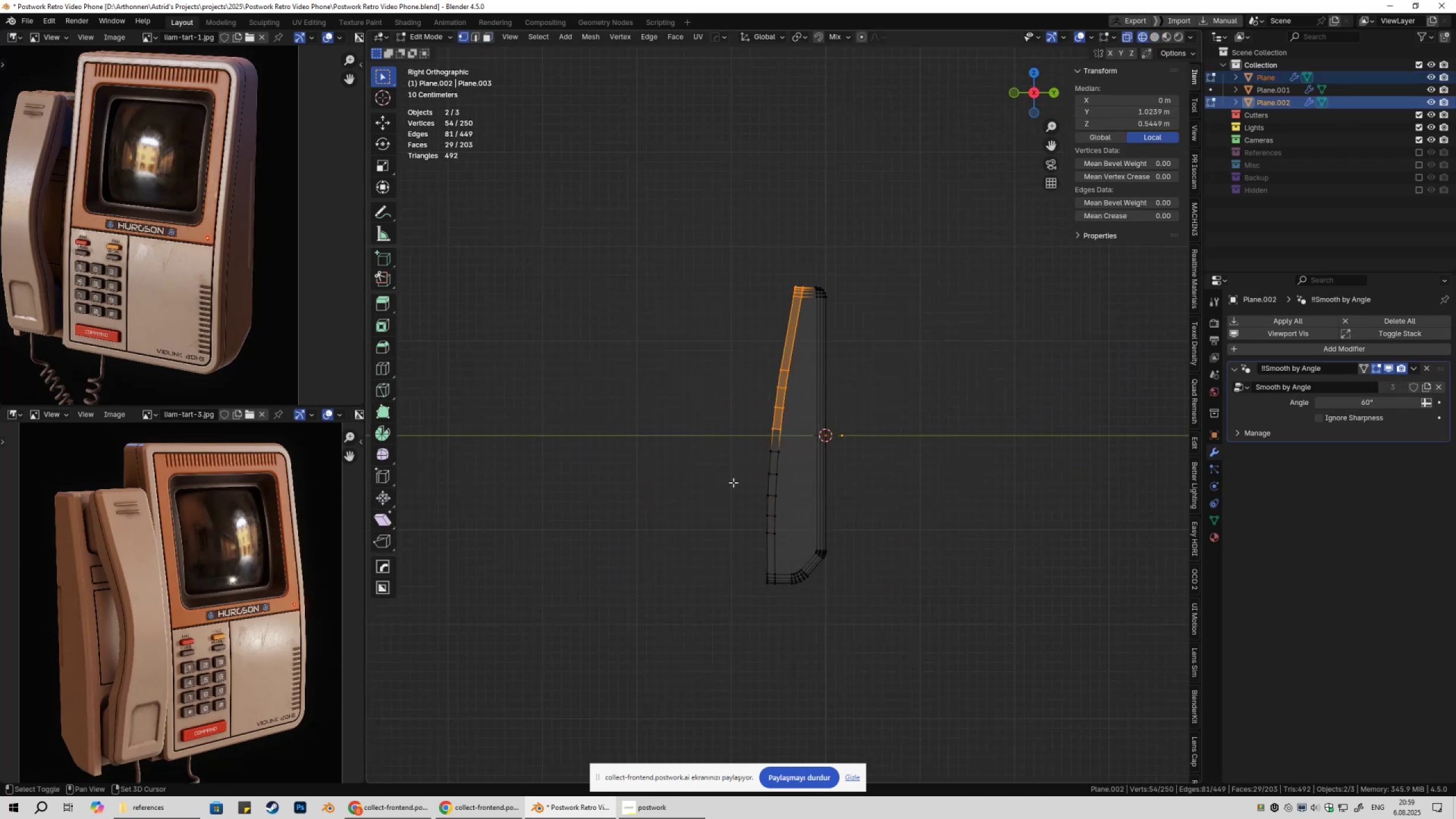 
left_click_drag(start_coordinate=[723, 471], to_coordinate=[782, 634])
 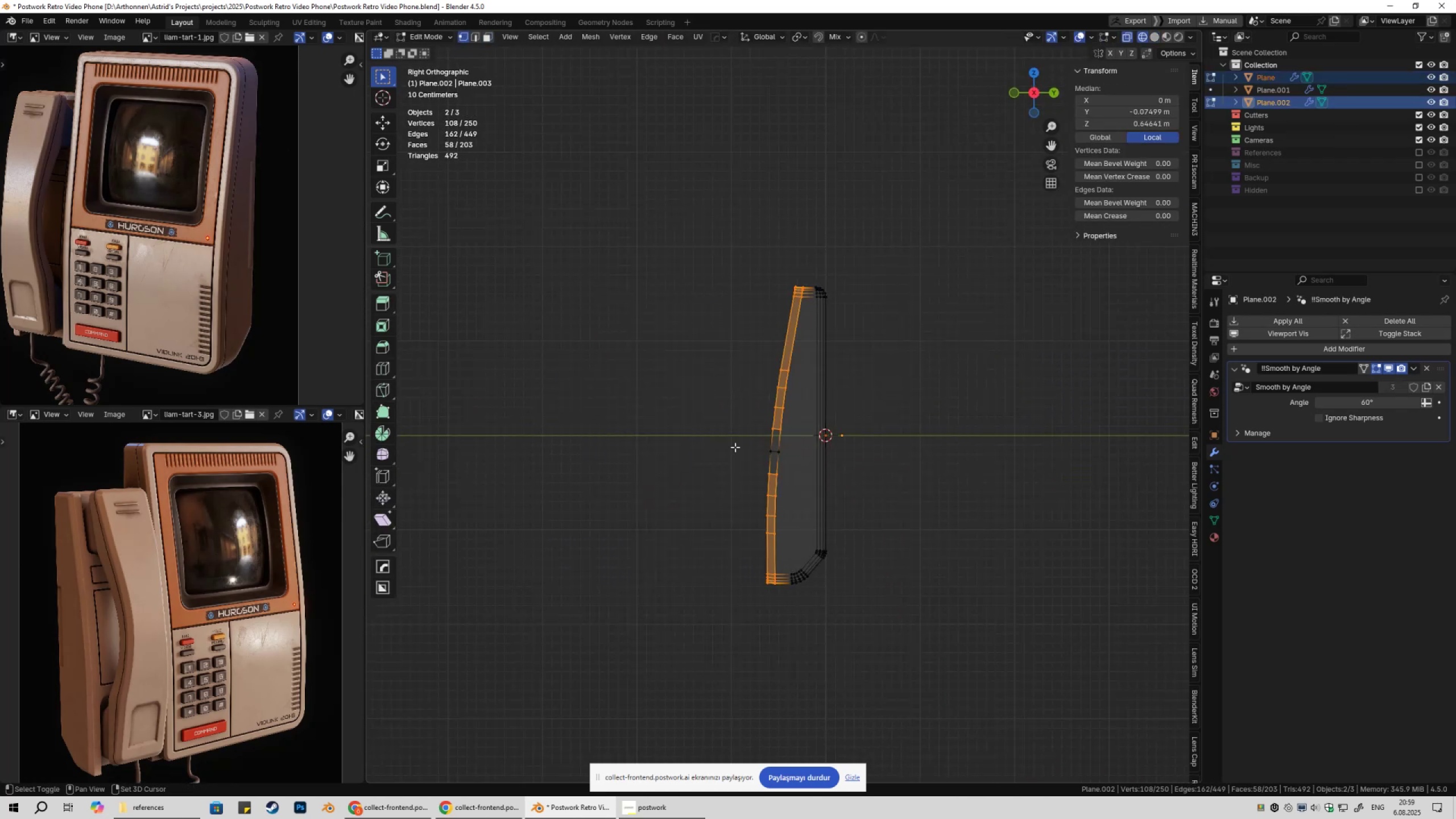 
hold_key(key=ShiftLeft, duration=0.91)
left_click_drag(start_coordinate=[727, 410], to_coordinate=[771, 523])
 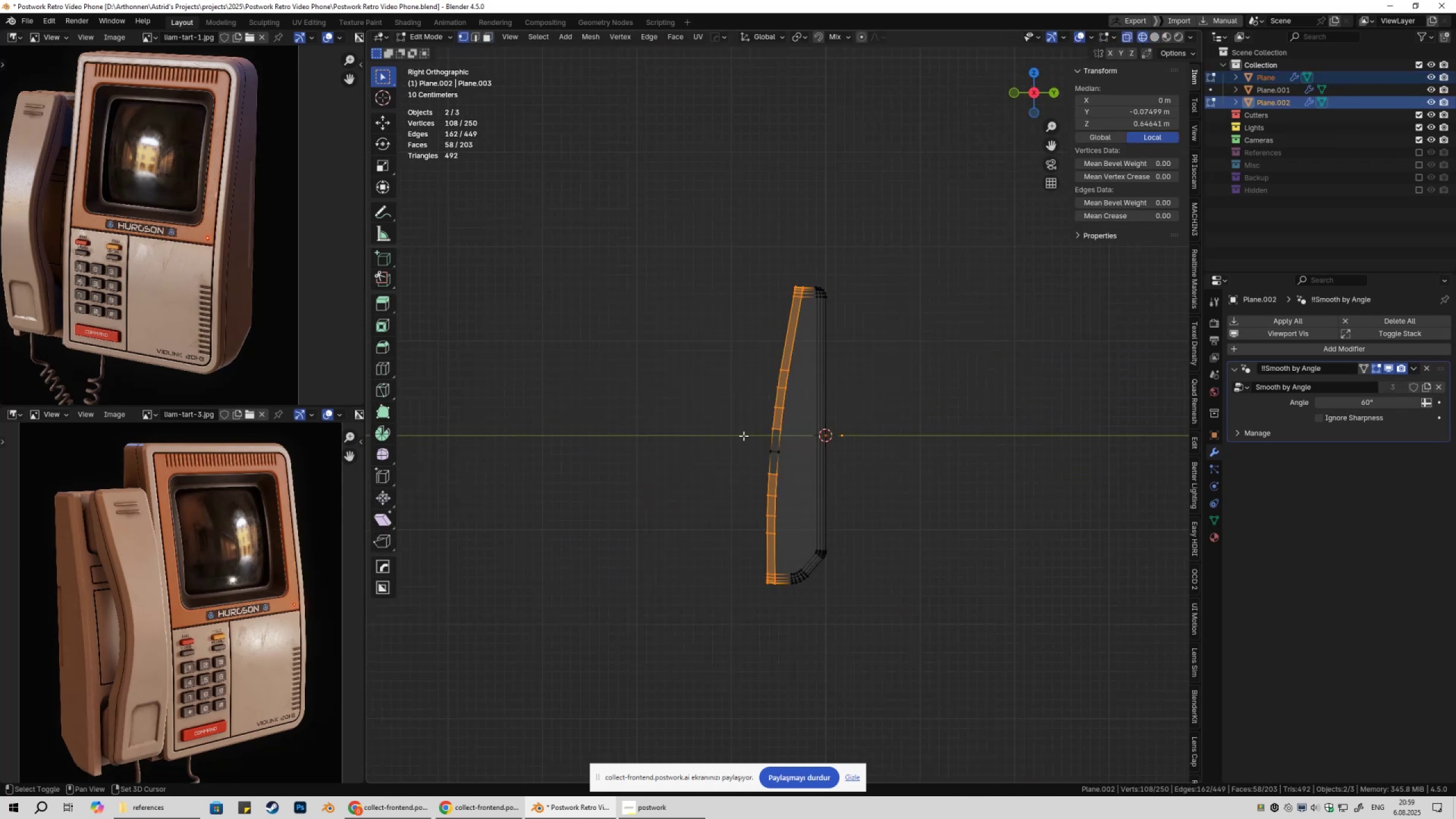 
left_click_drag(start_coordinate=[738, 424], to_coordinate=[790, 510])
 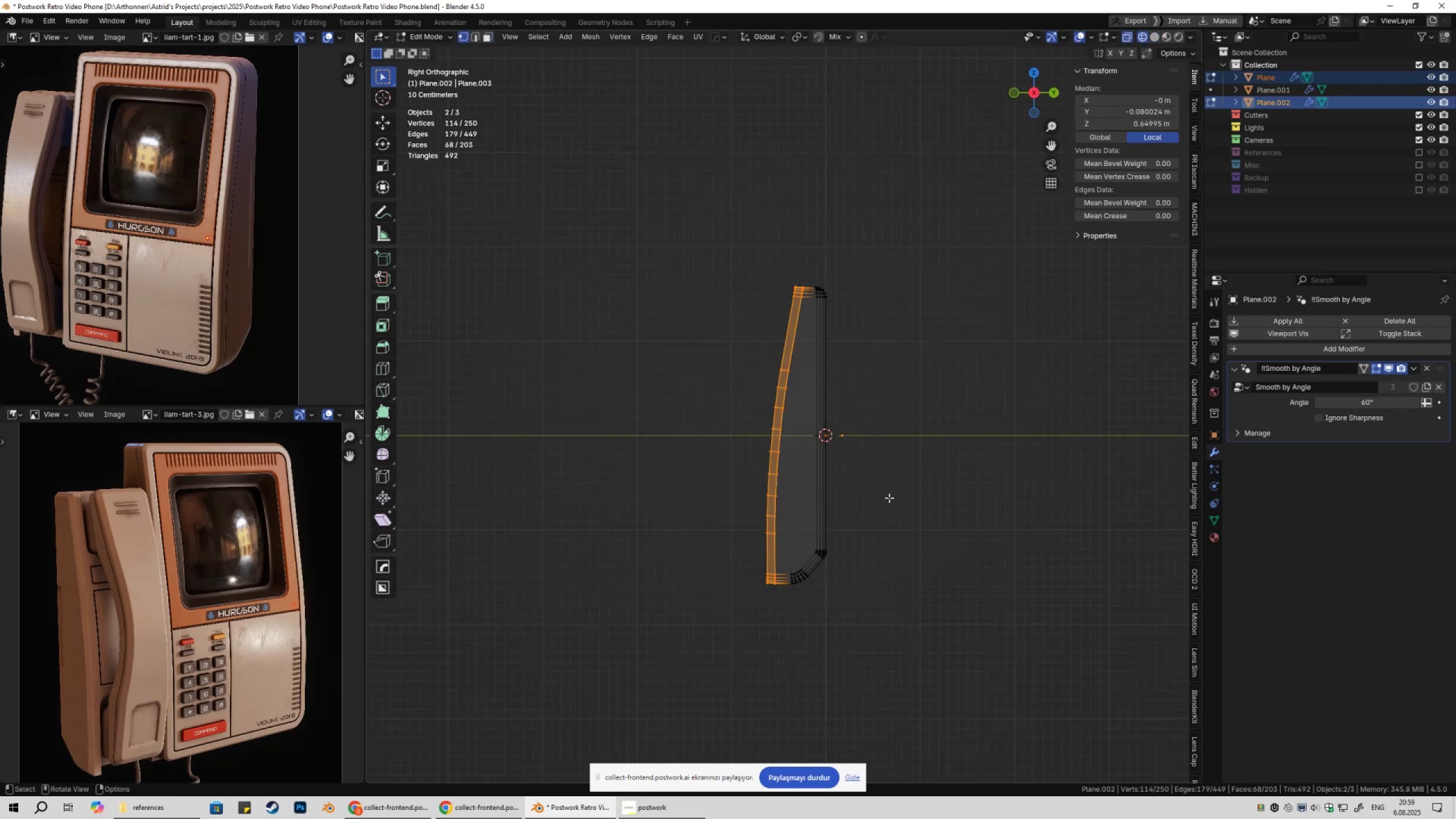 
scroll: coordinate [913, 499], scroll_direction: up, amount: 1.0
 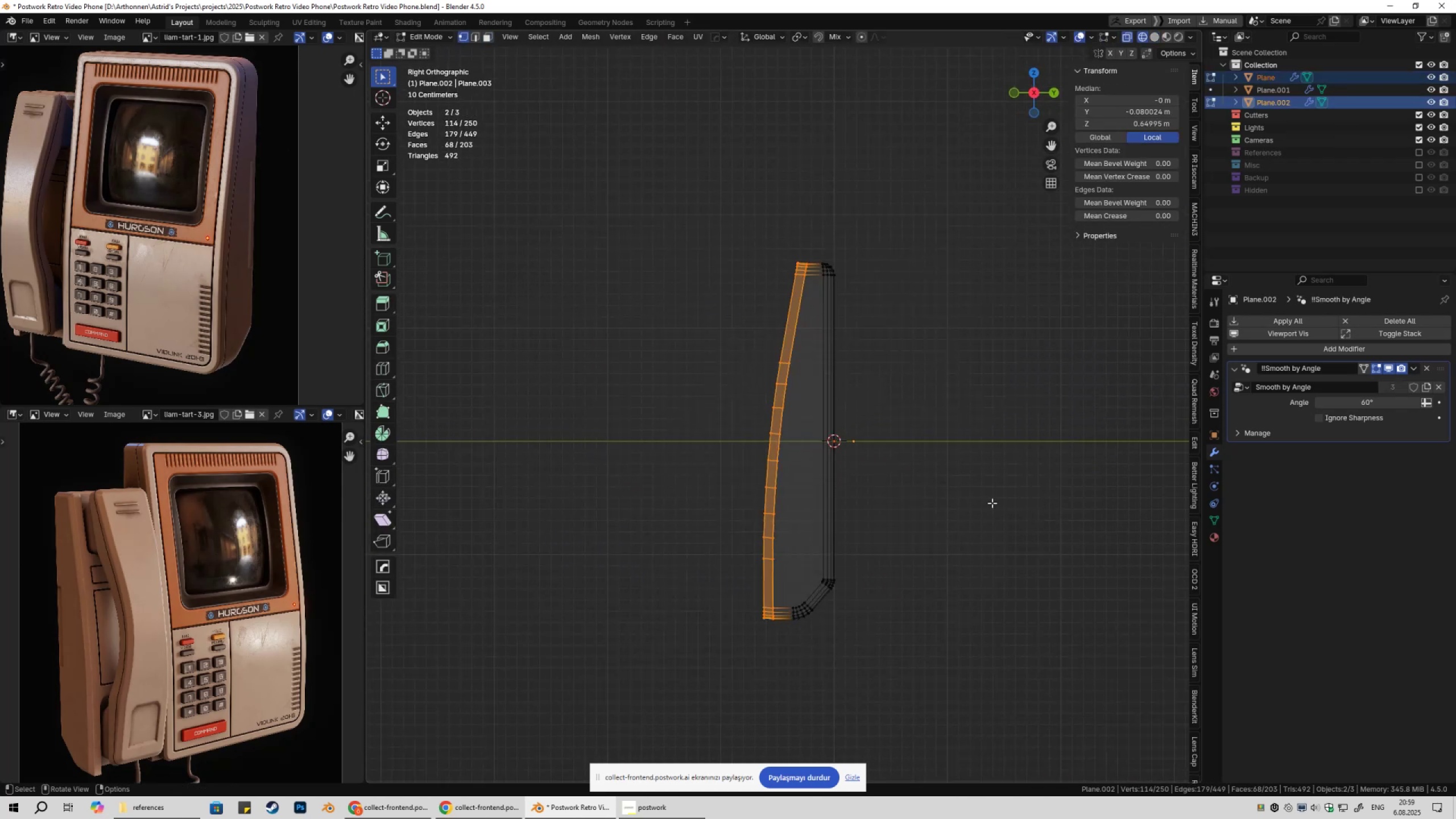 
type(gy)
 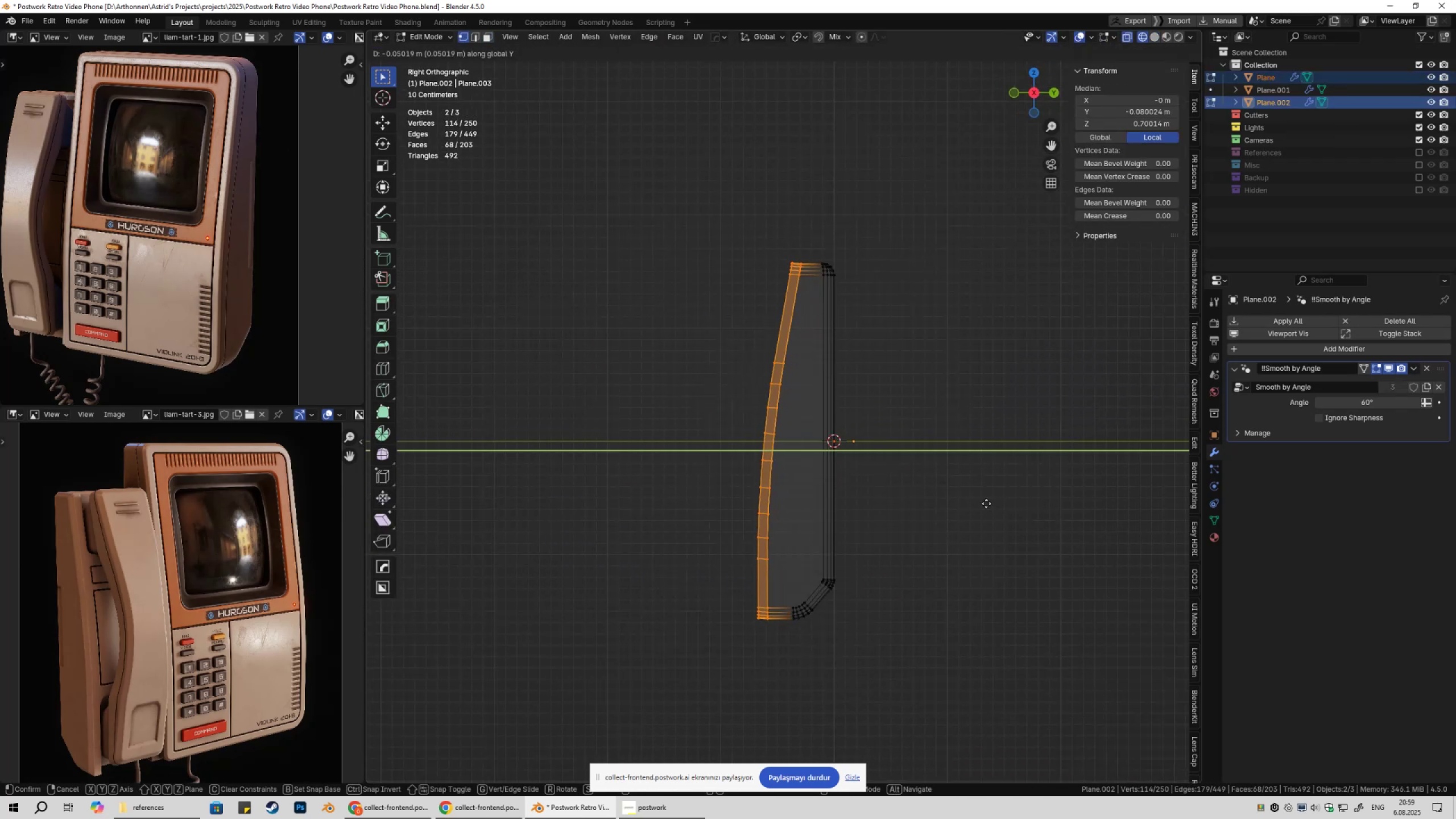 
hold_key(key=ShiftLeft, duration=1.53)
 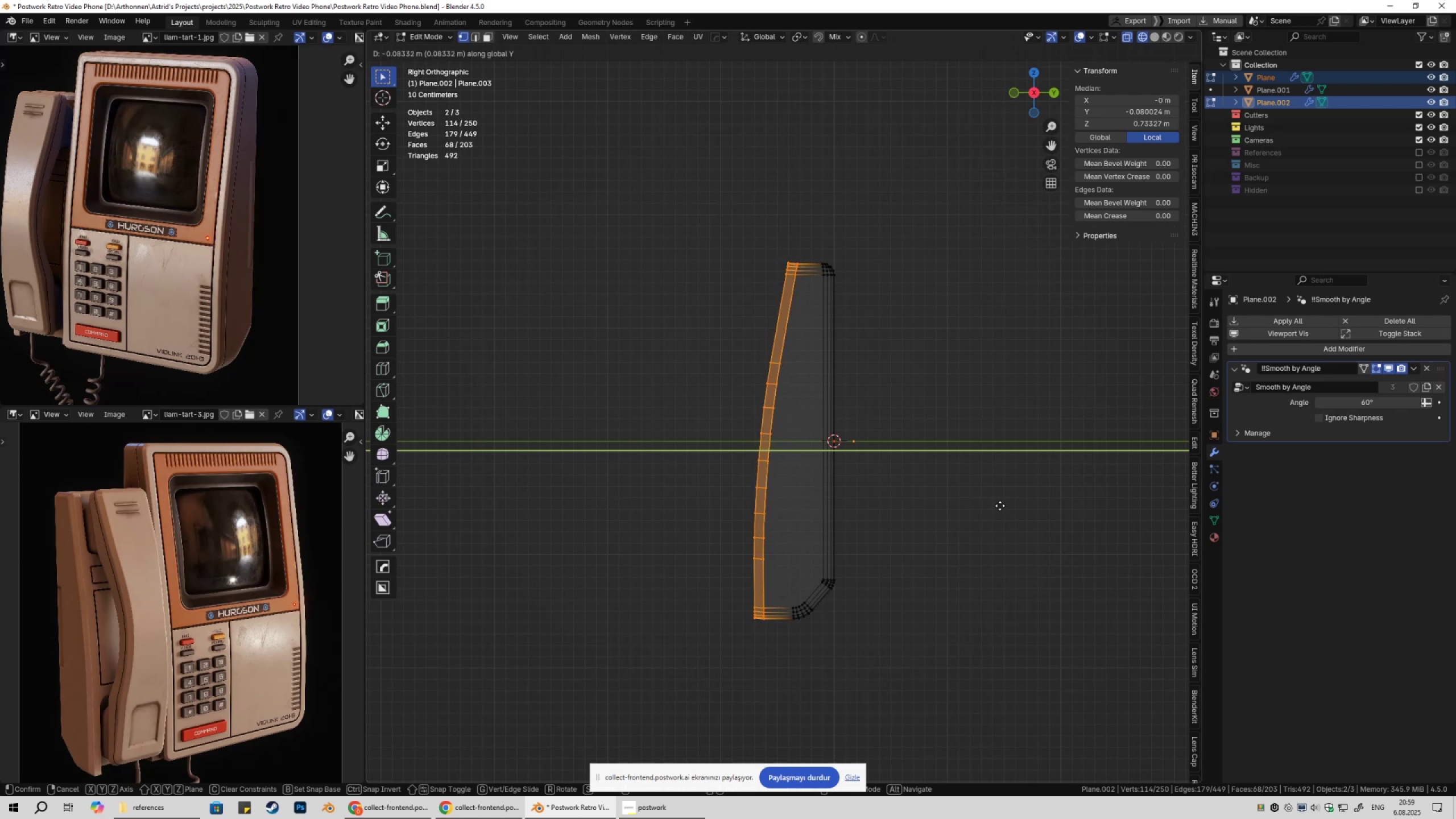 
hold_key(key=ShiftLeft, duration=1.53)
 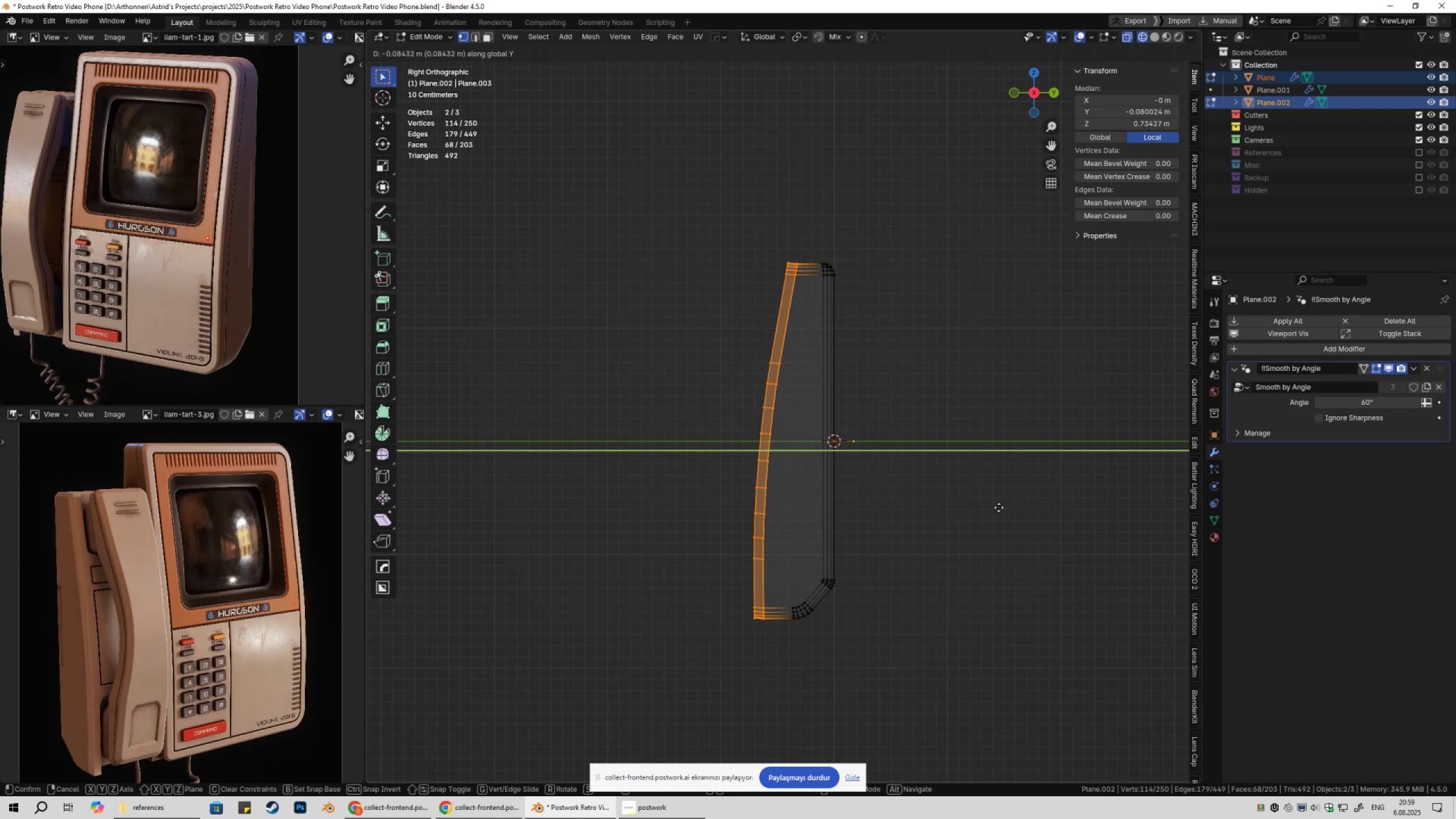 
hold_key(key=ShiftLeft, duration=1.51)
 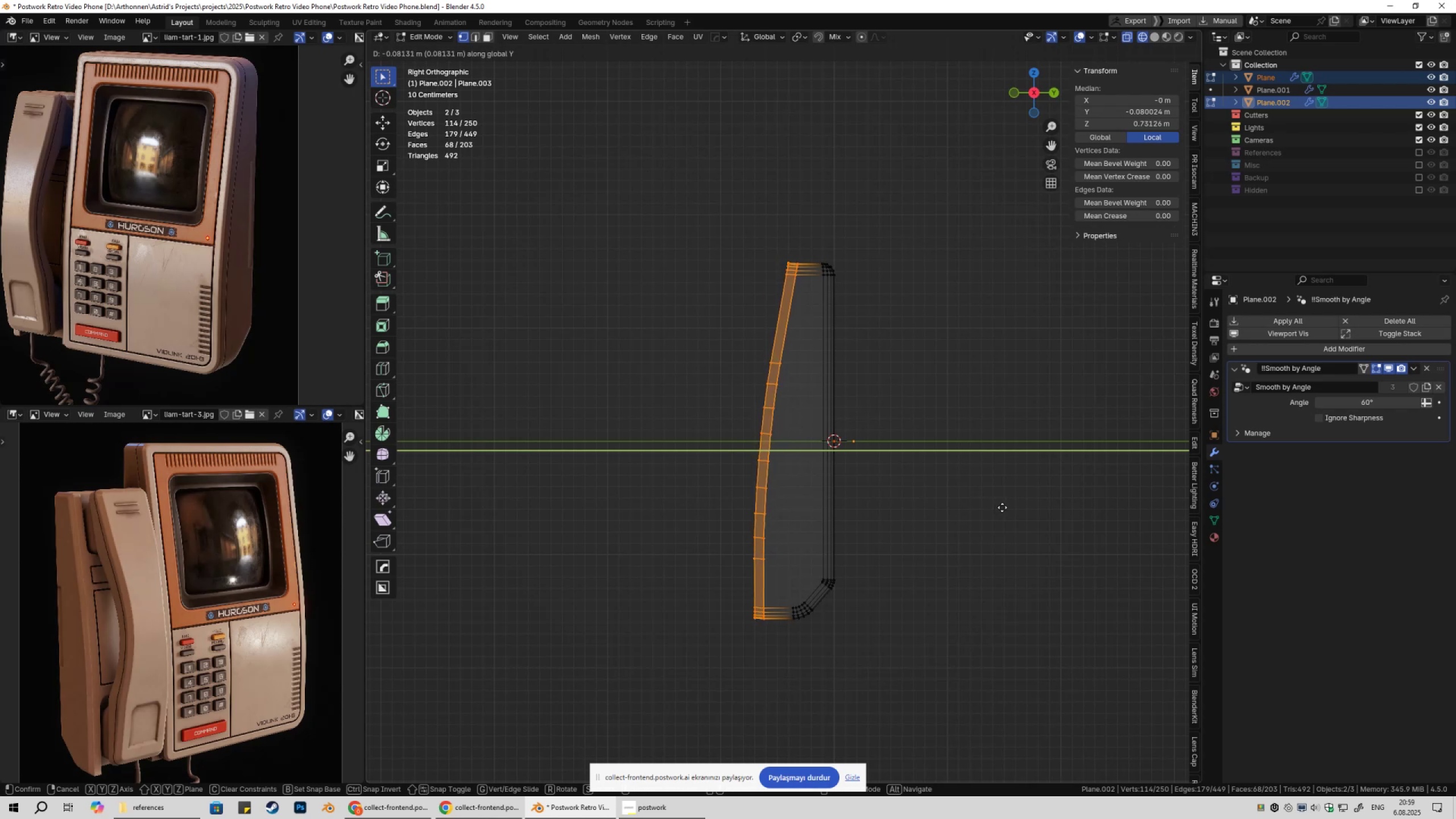 
hold_key(key=ShiftLeft, duration=1.17)
left_click([1002, 507])
 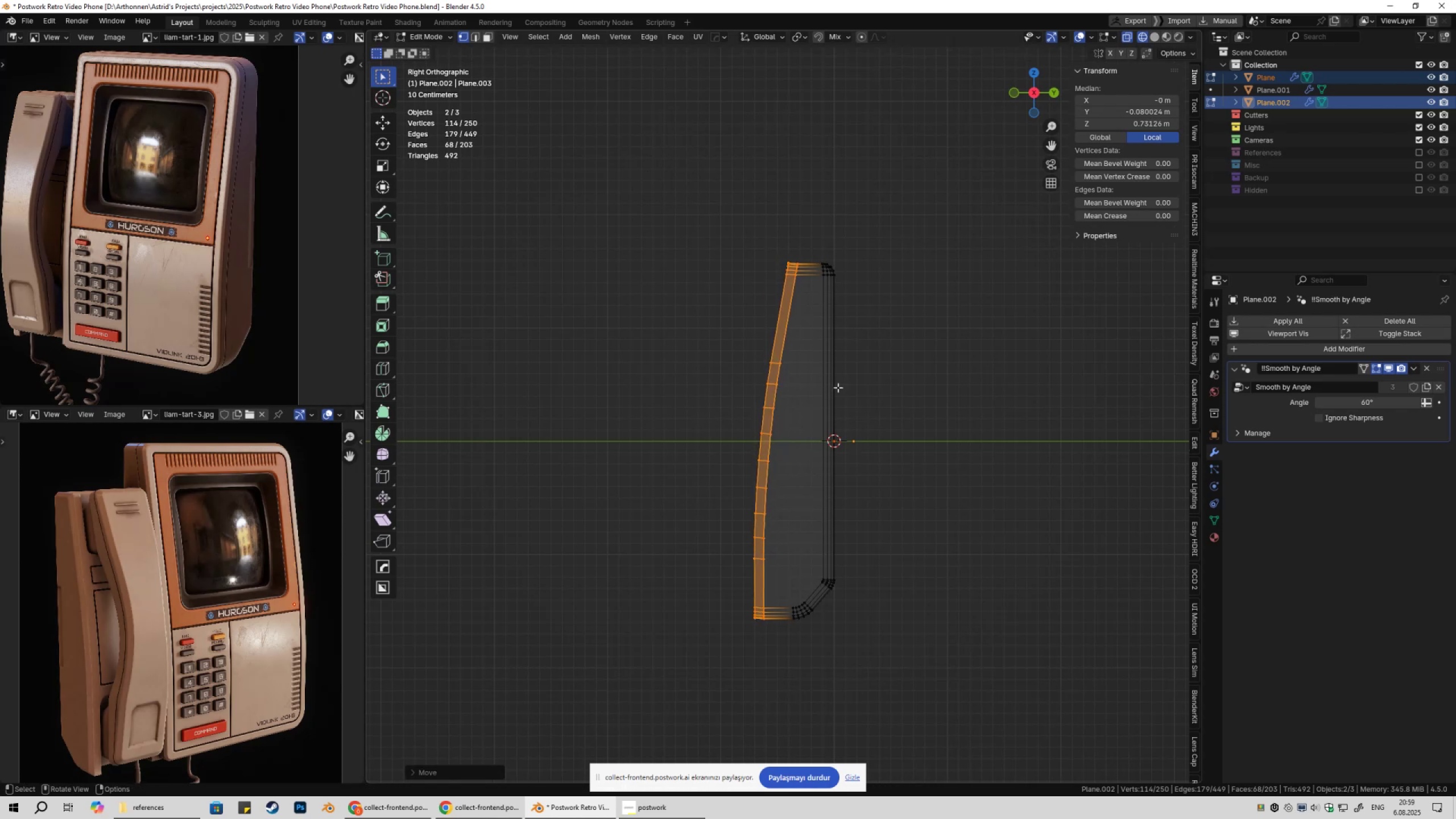 
key(Tab)
 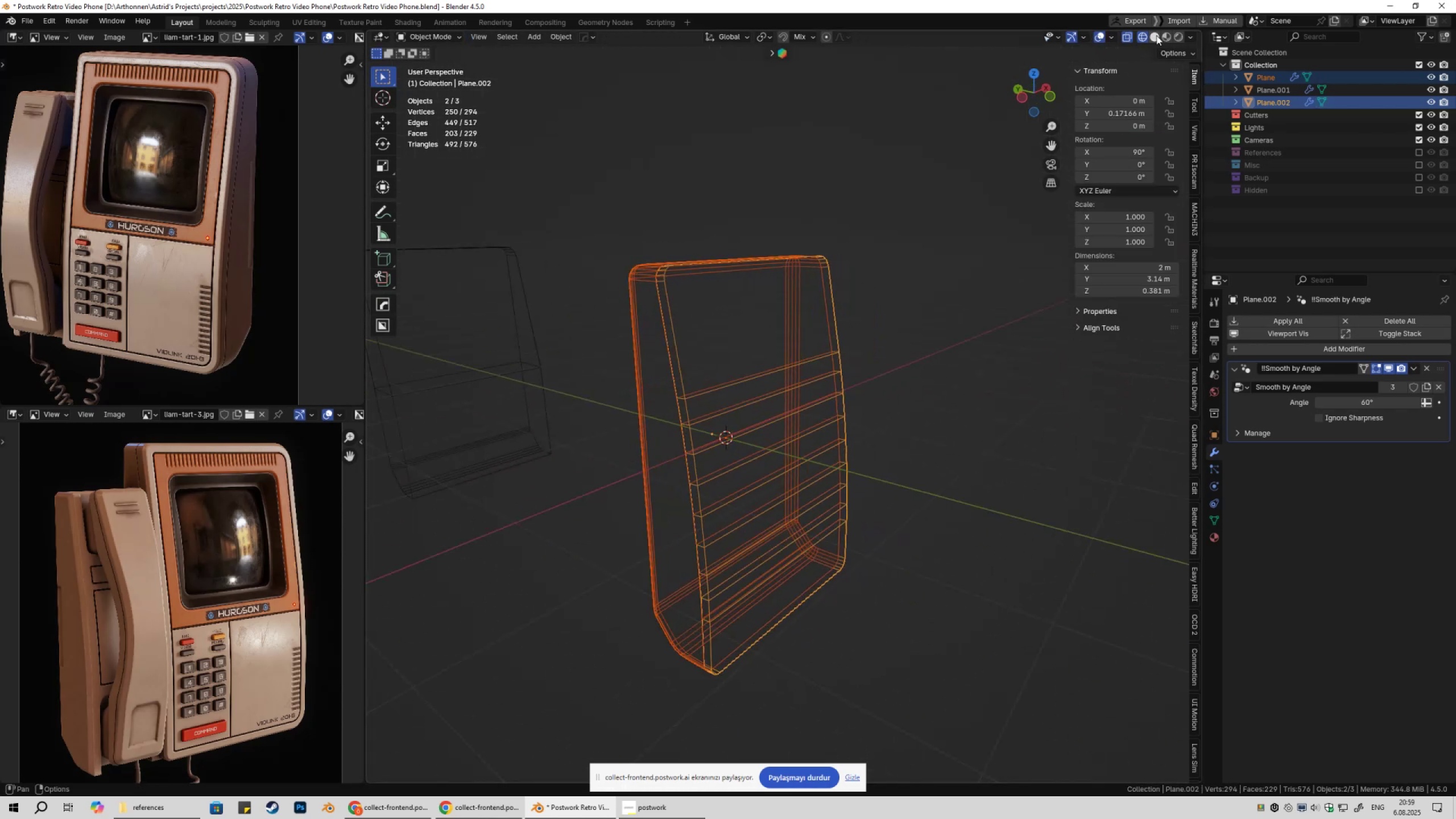 
double_click([804, 322])
 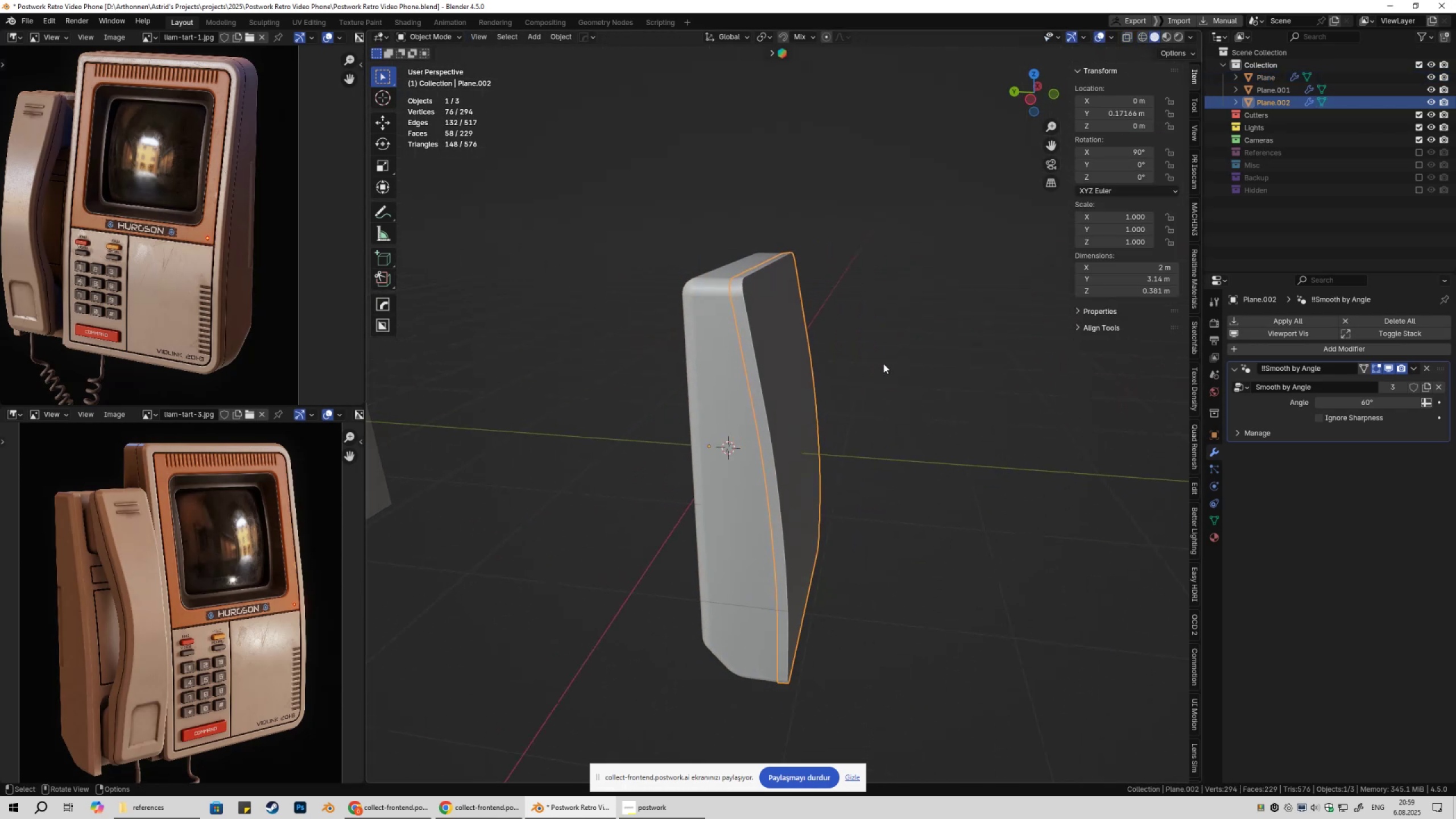 
key(NumpadDivide)
 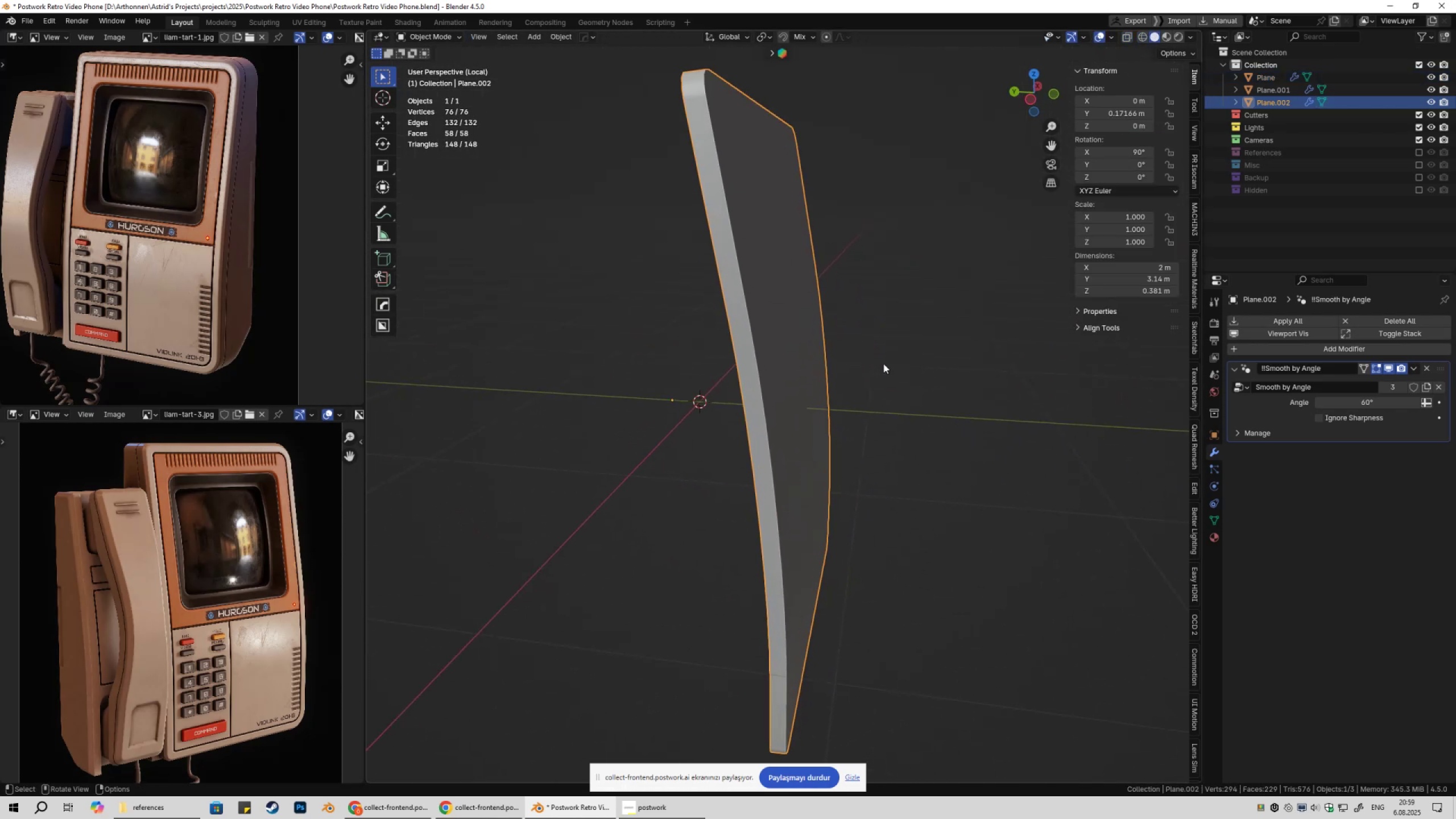 
key(Tab)
 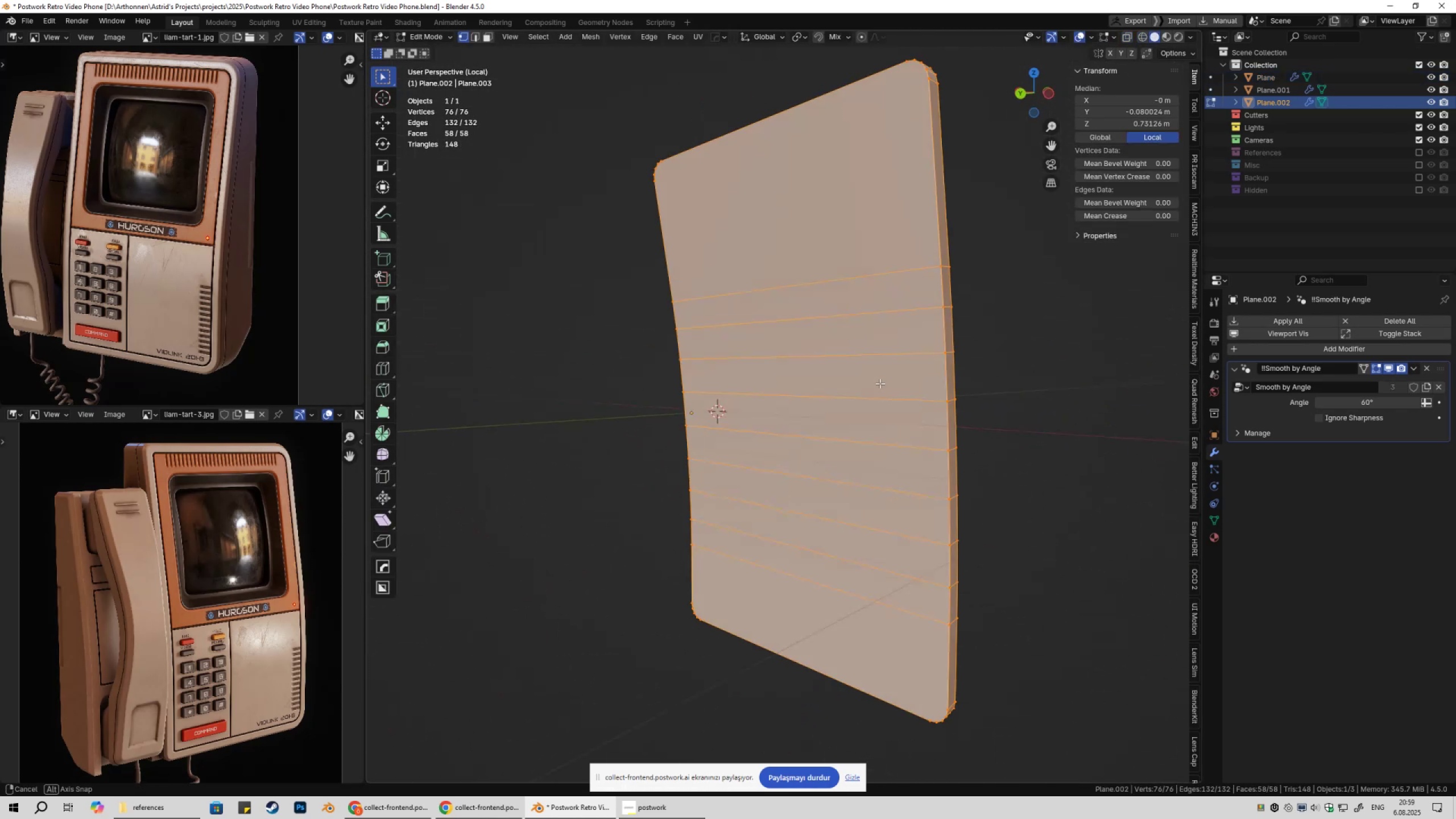 
scroll: coordinate [898, 391], scroll_direction: down, amount: 3.0
 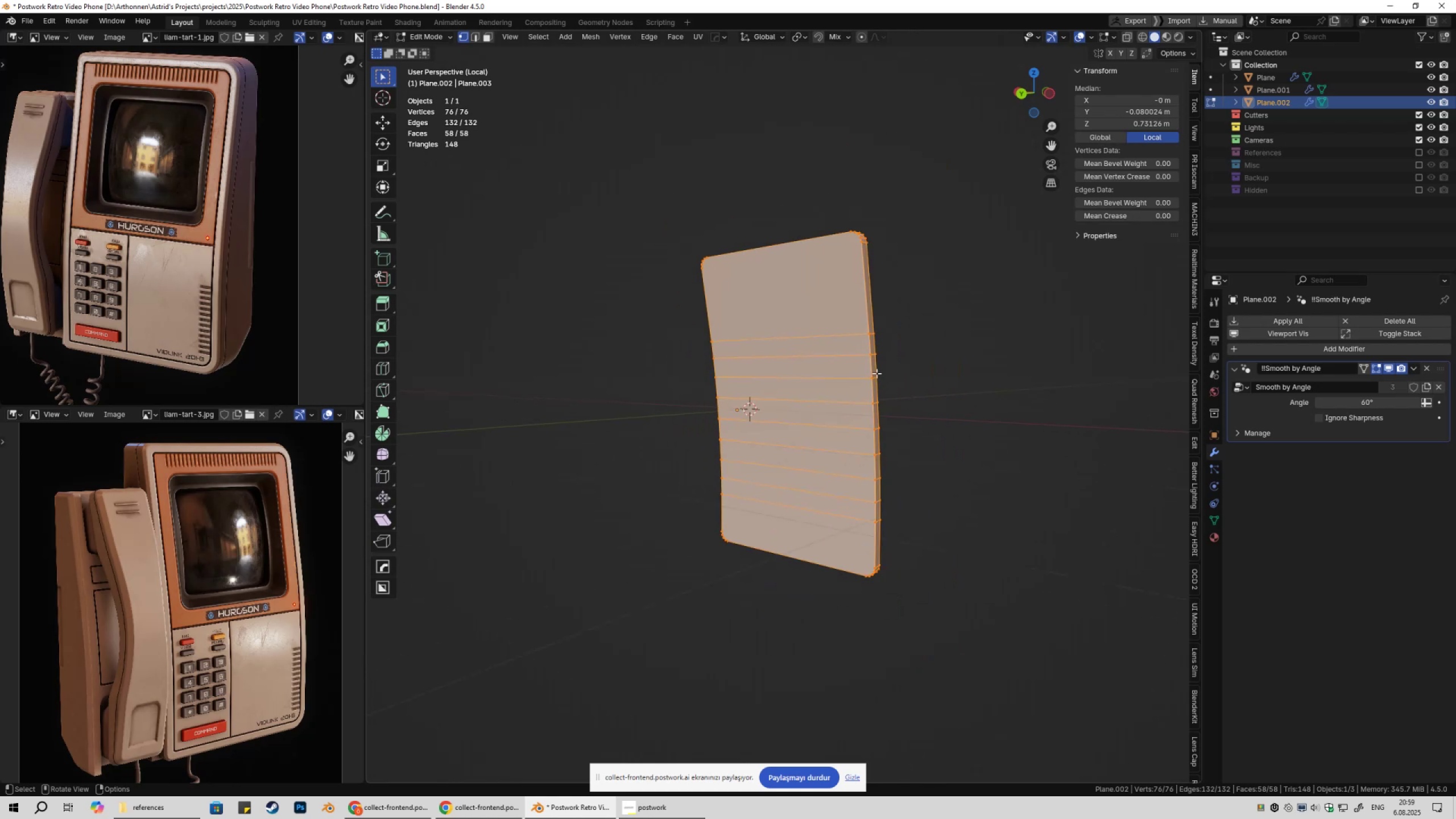 
key(3)
 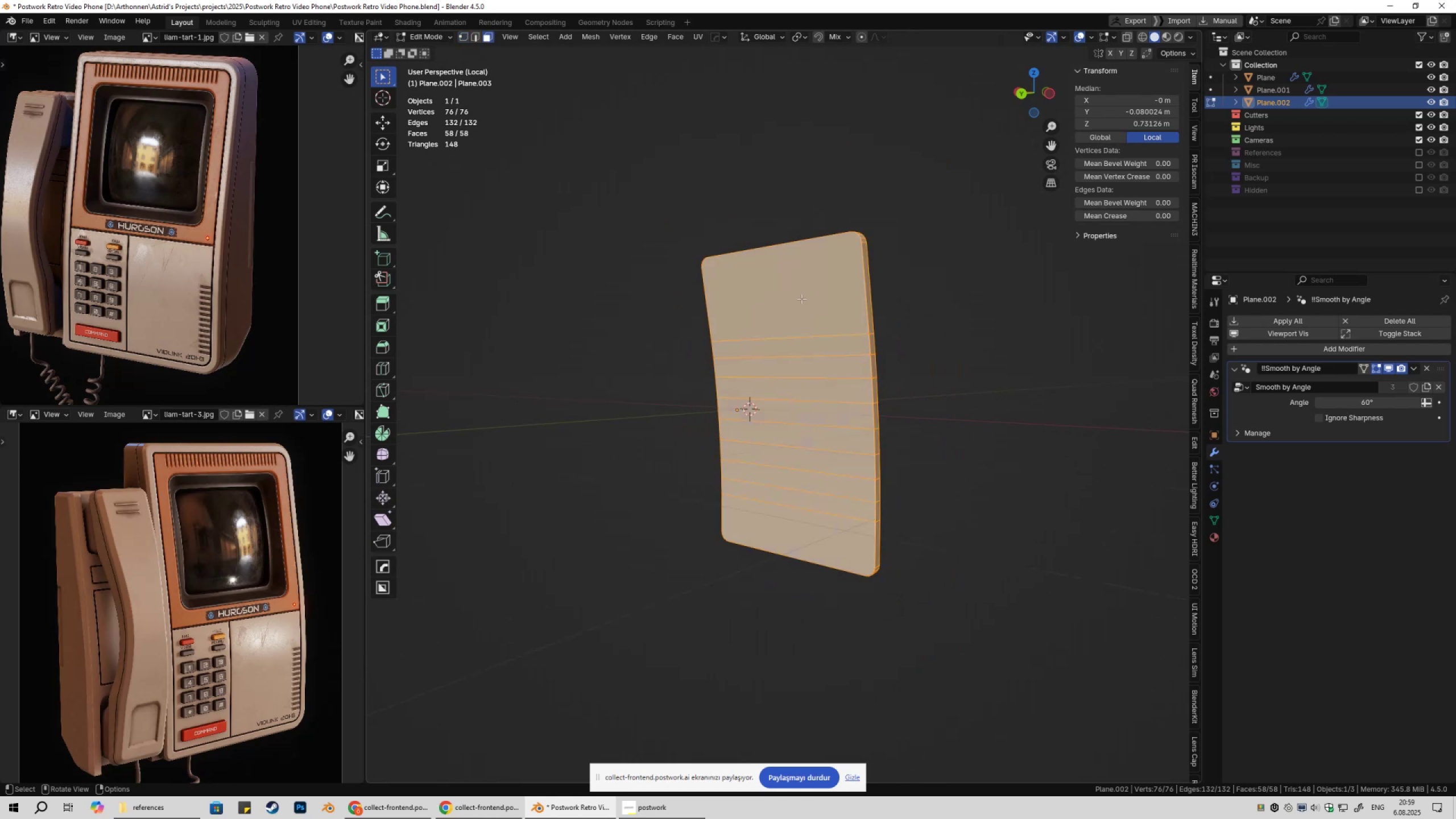 
left_click_drag(start_coordinate=[800, 296], to_coordinate=[806, 518])
 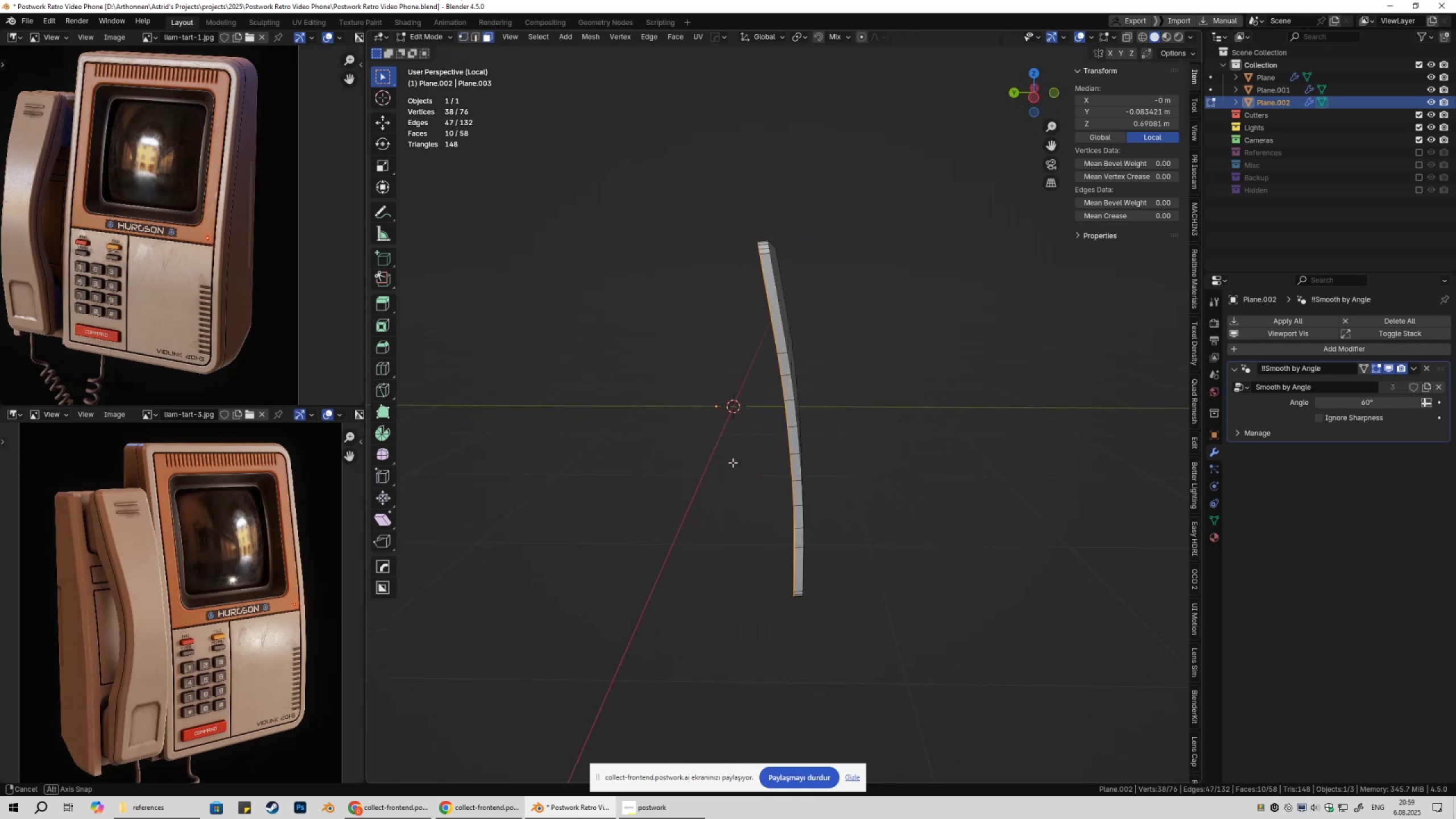 
right_click([909, 399])
 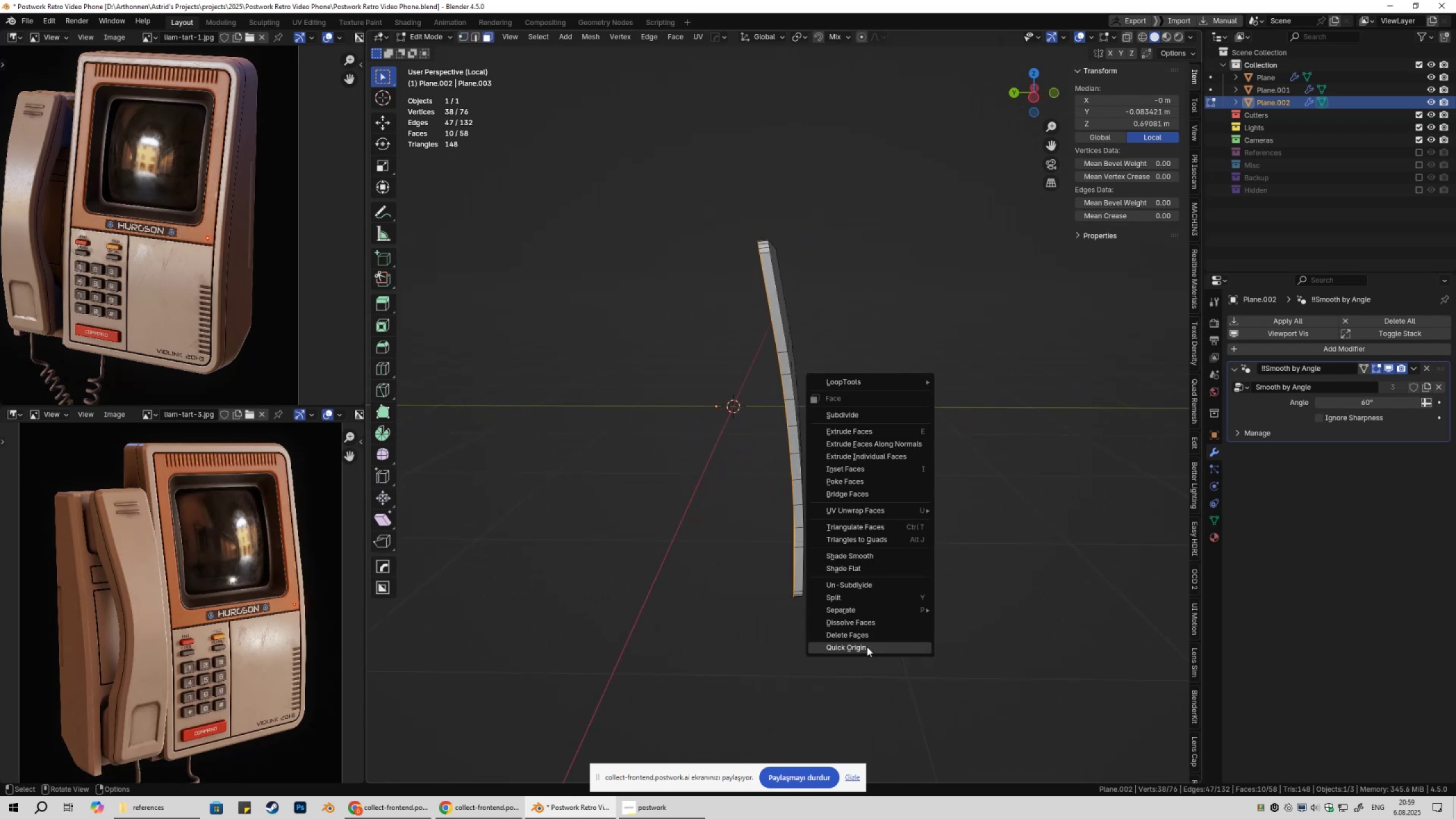 
left_click([867, 647])
 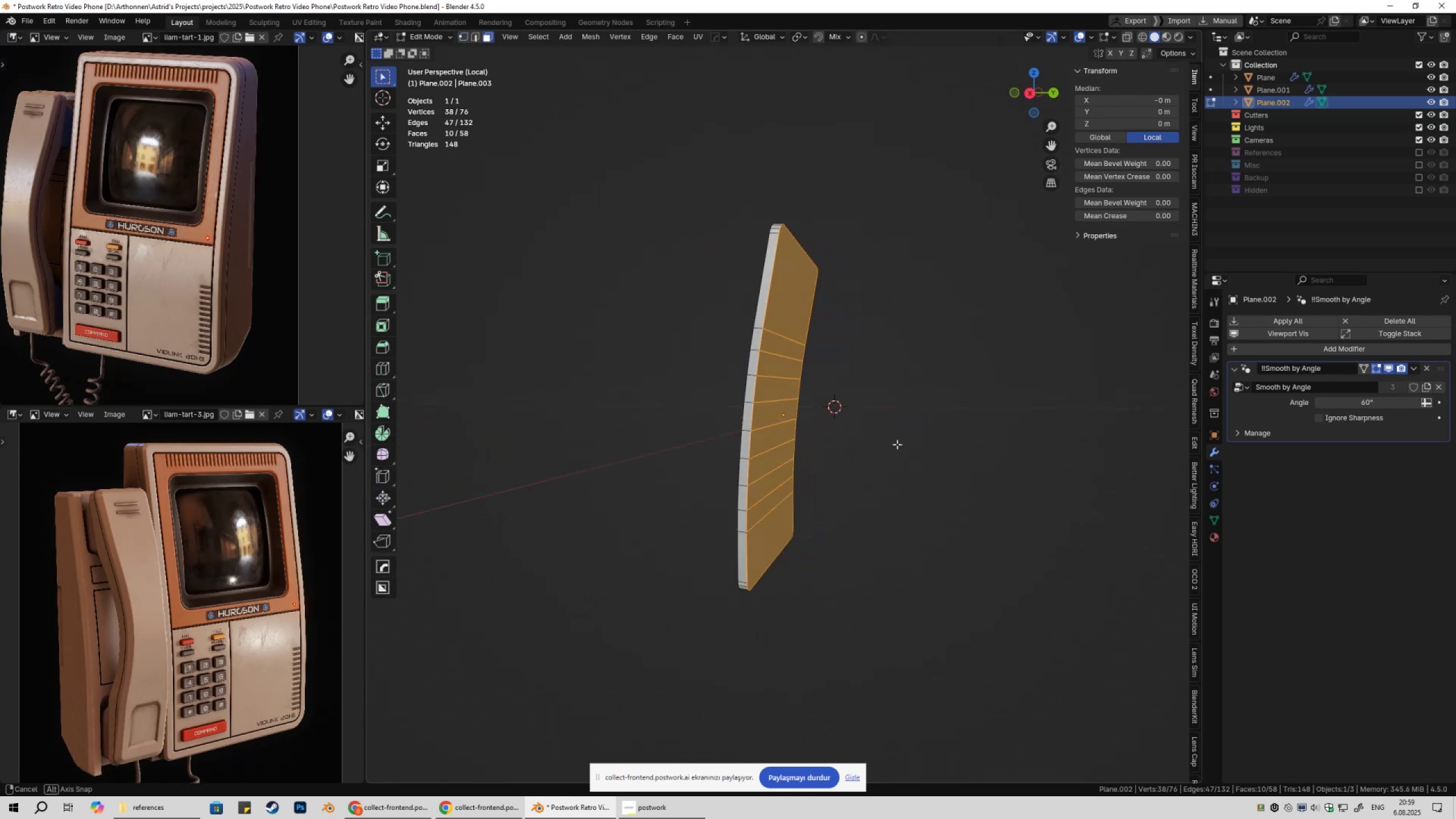 
key(Tab)
 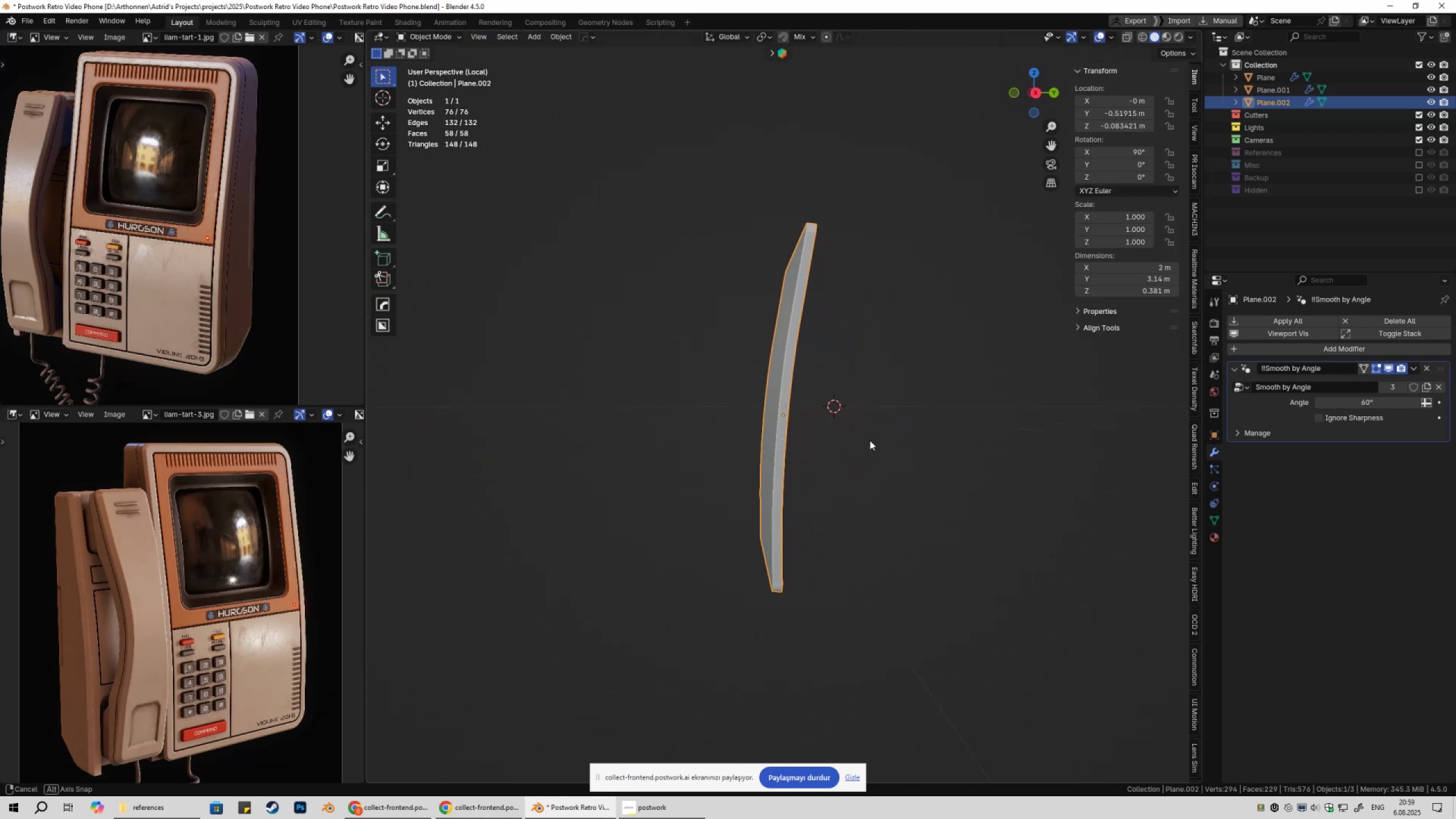 
key(Tab)
 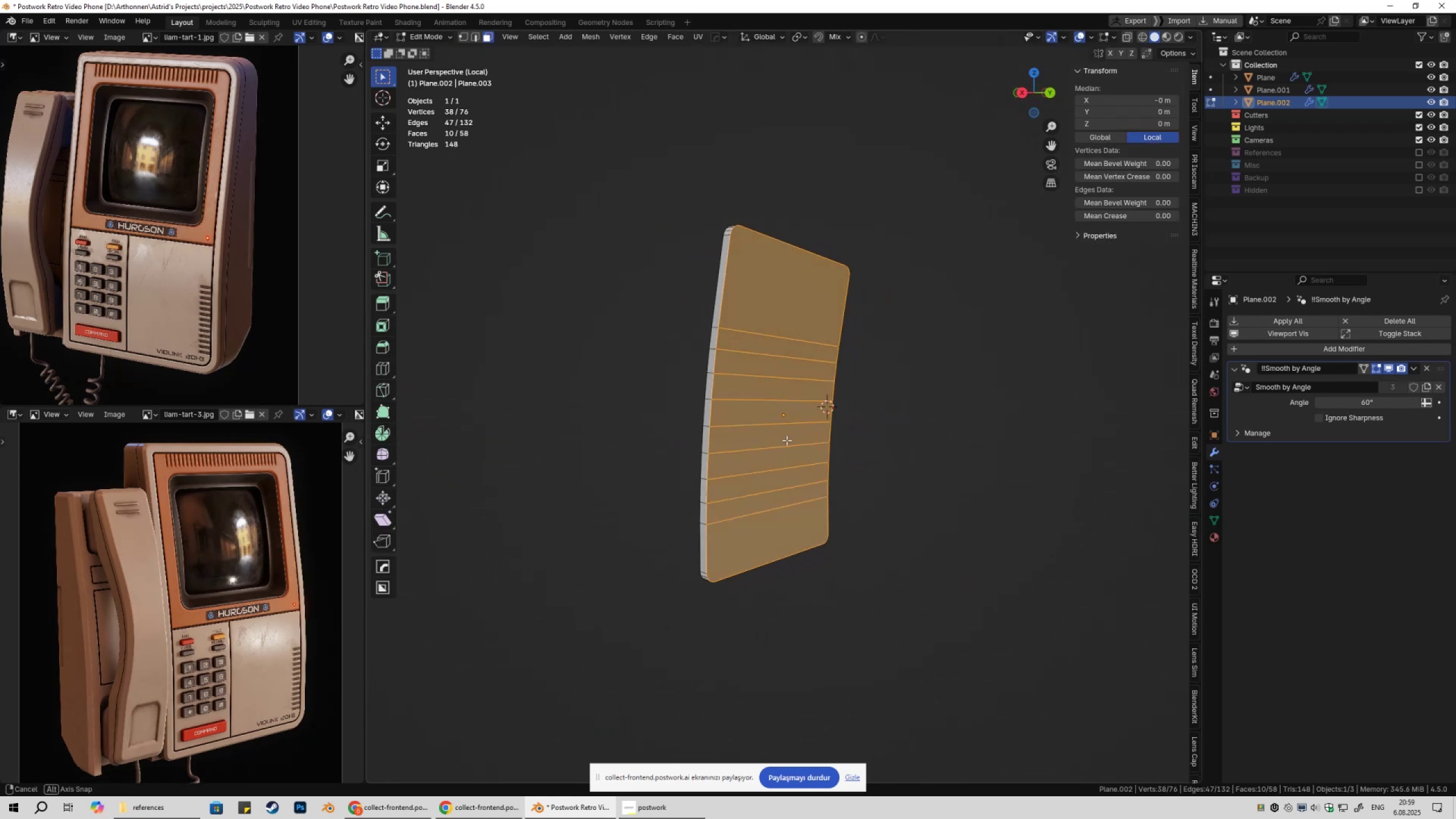 
key(2)
 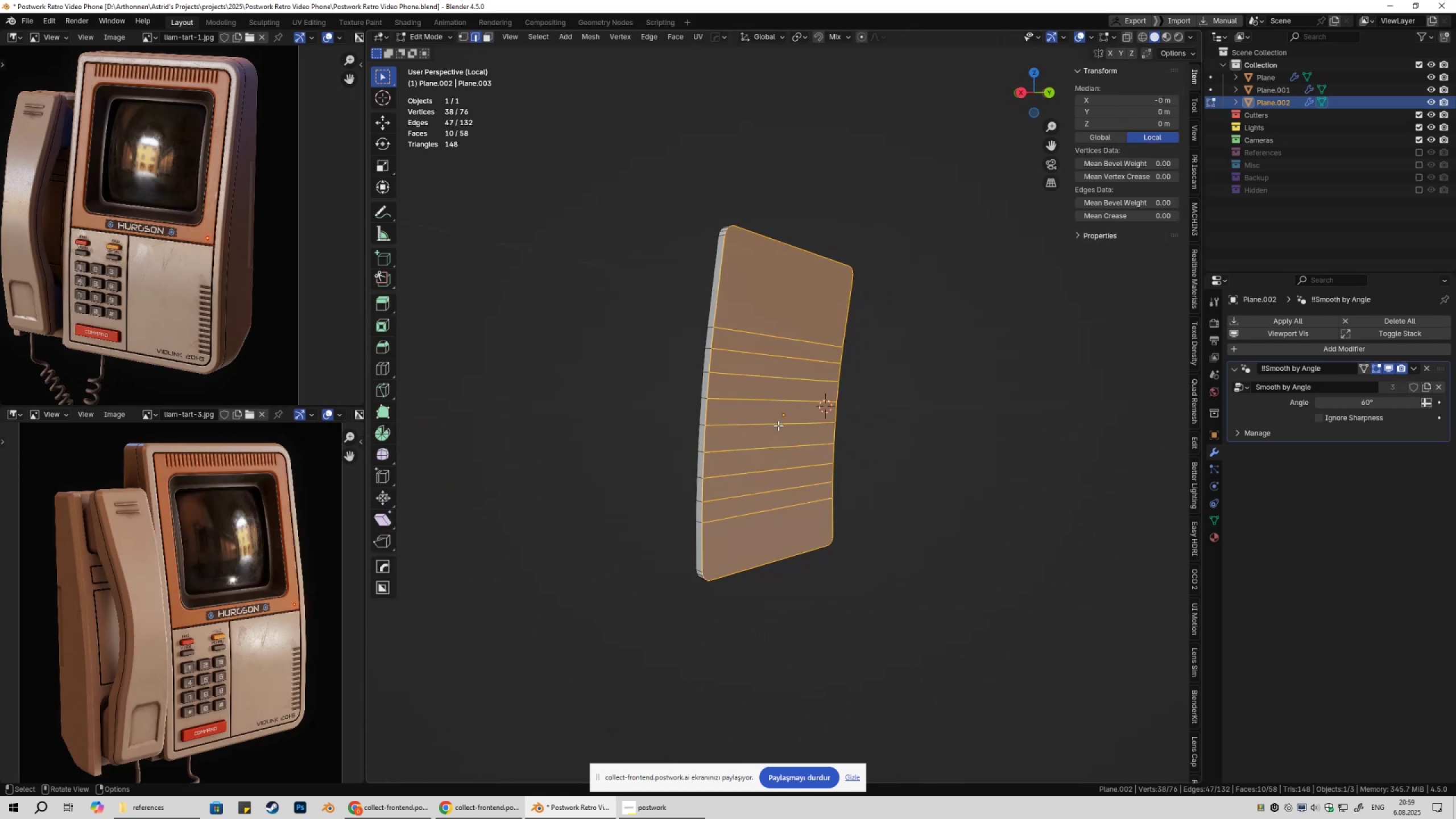 
left_click([778, 425])
 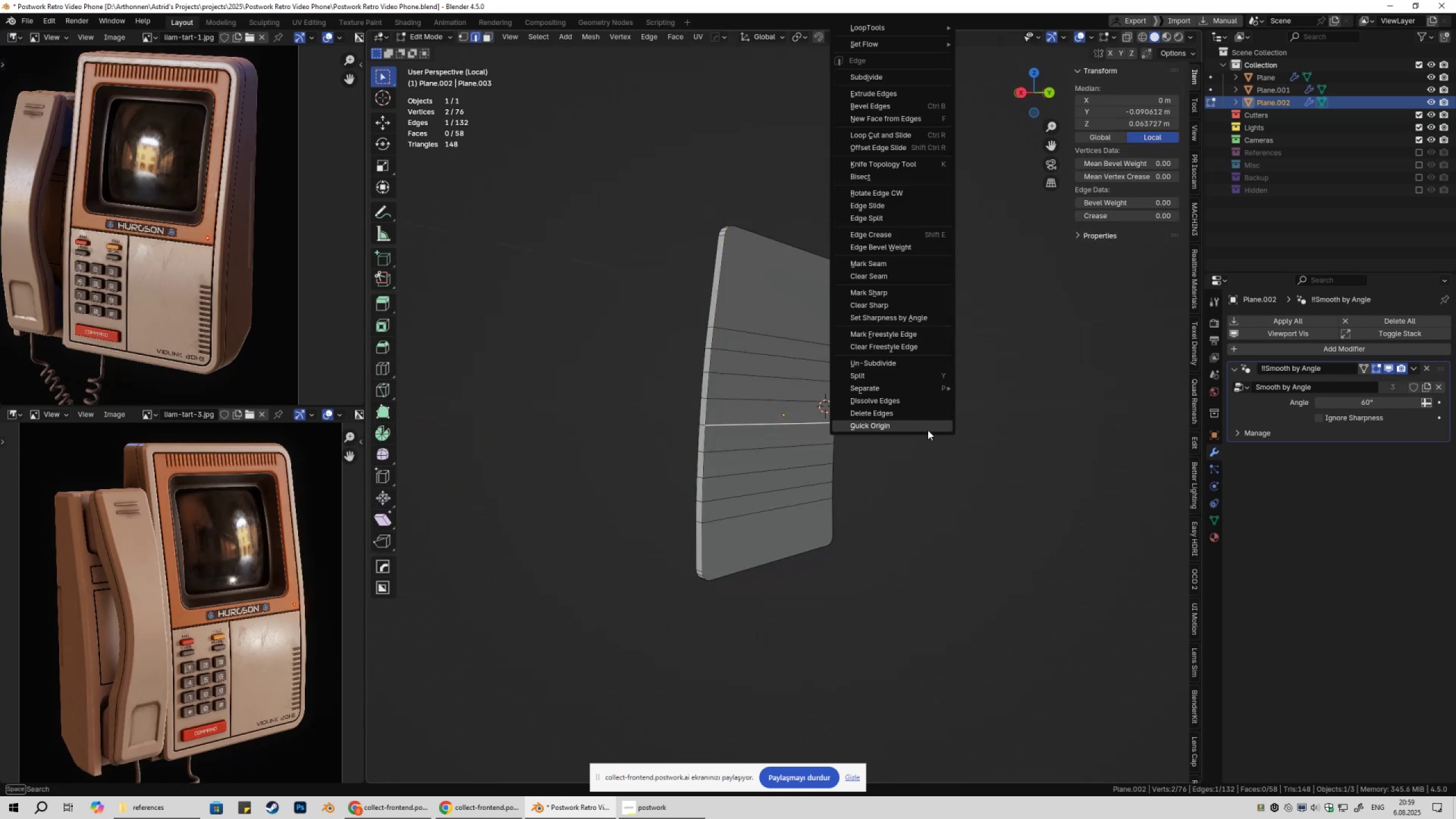 
left_click([928, 430])
 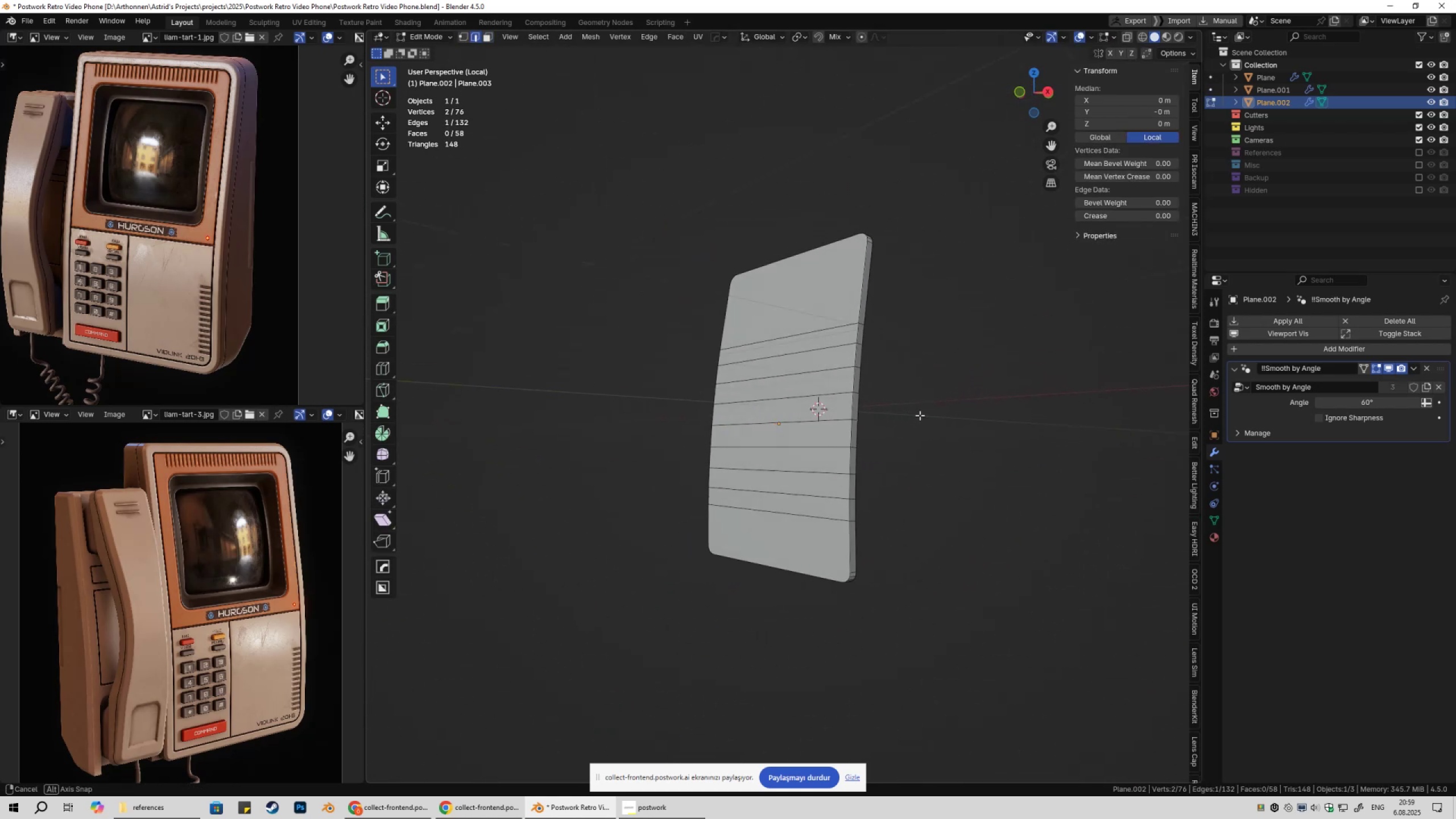 
key(Tab)
 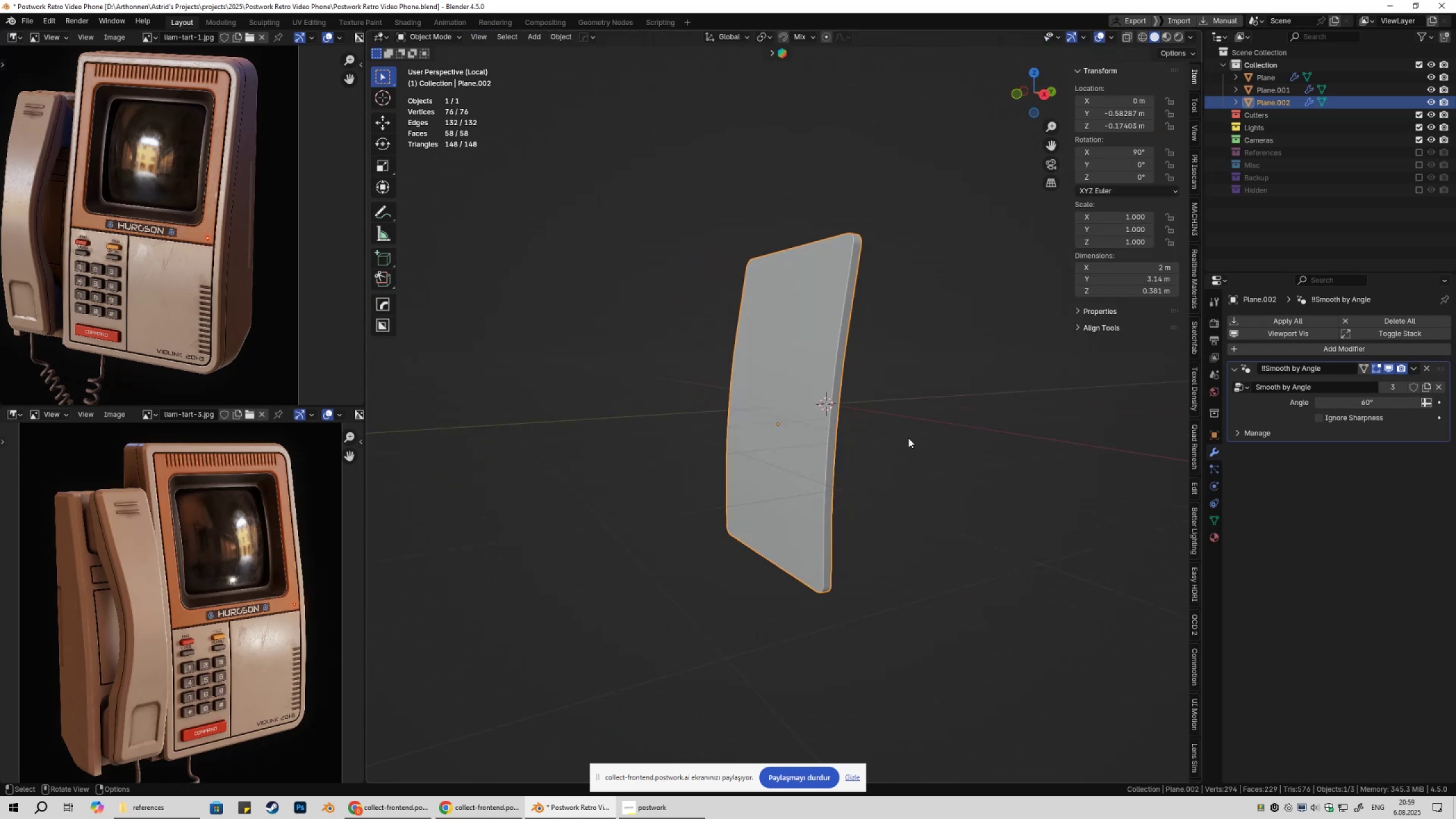 
key(NumpadDivide)
 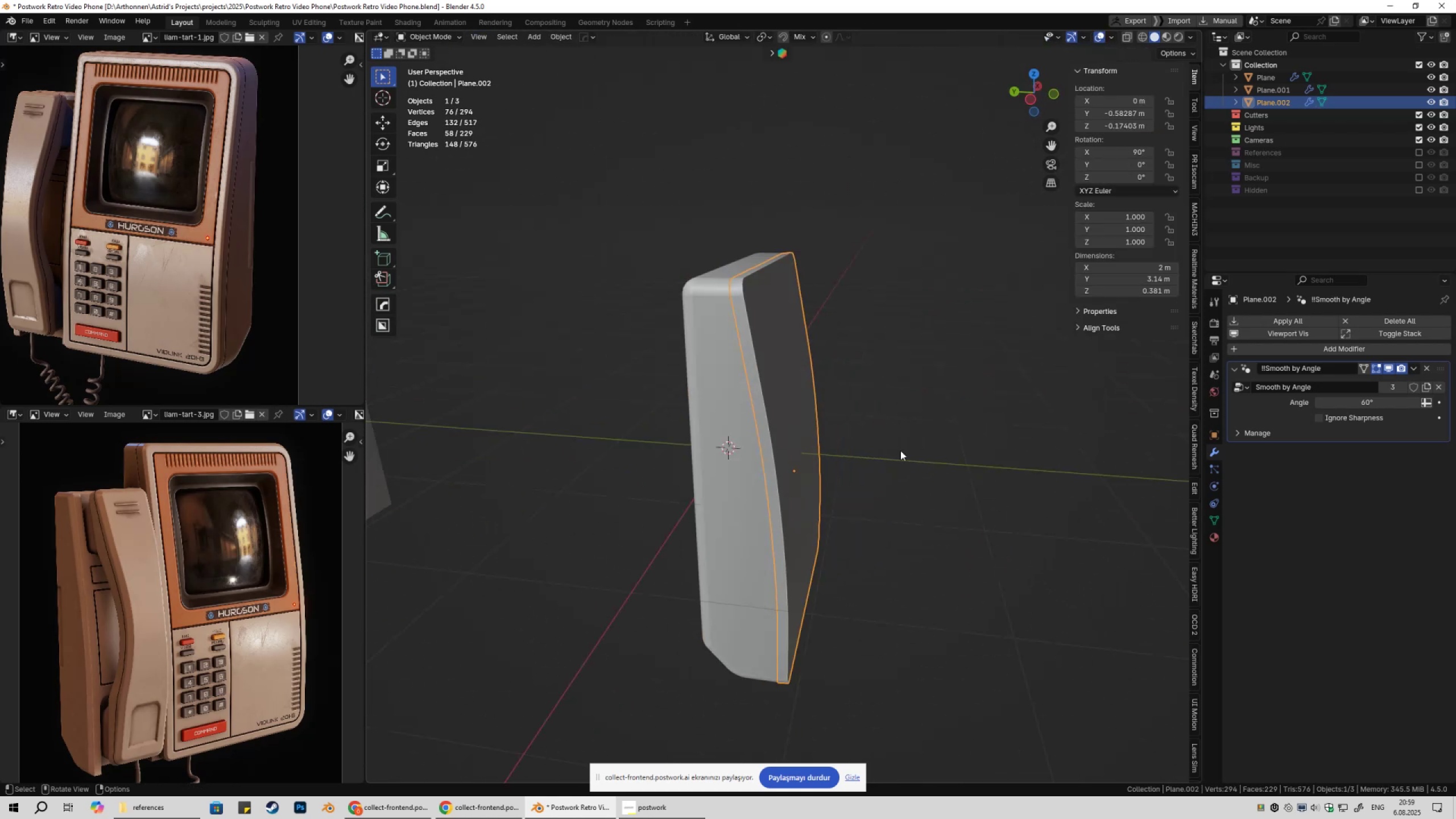 
key(Tab)
 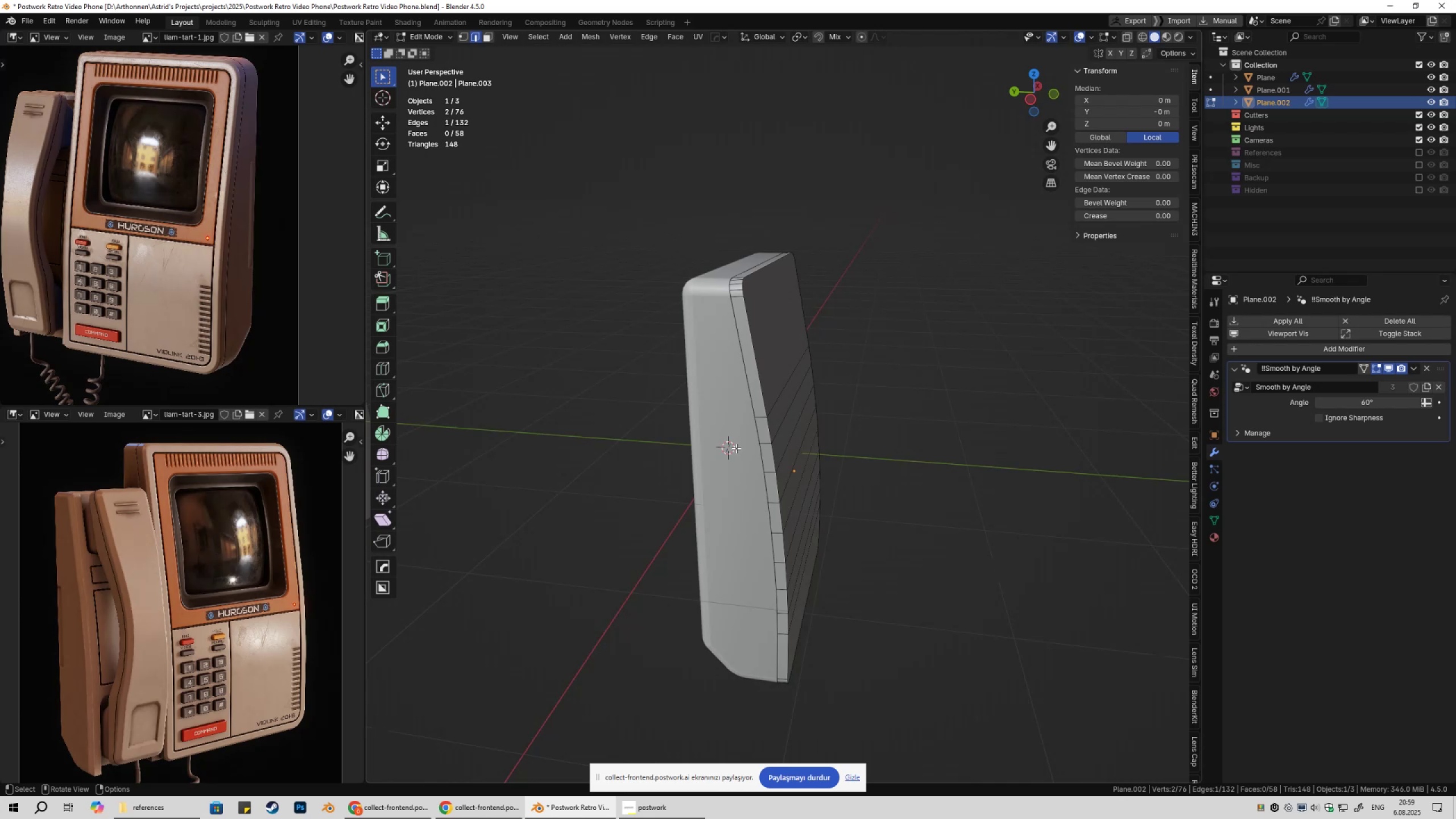 
key(Tab)
 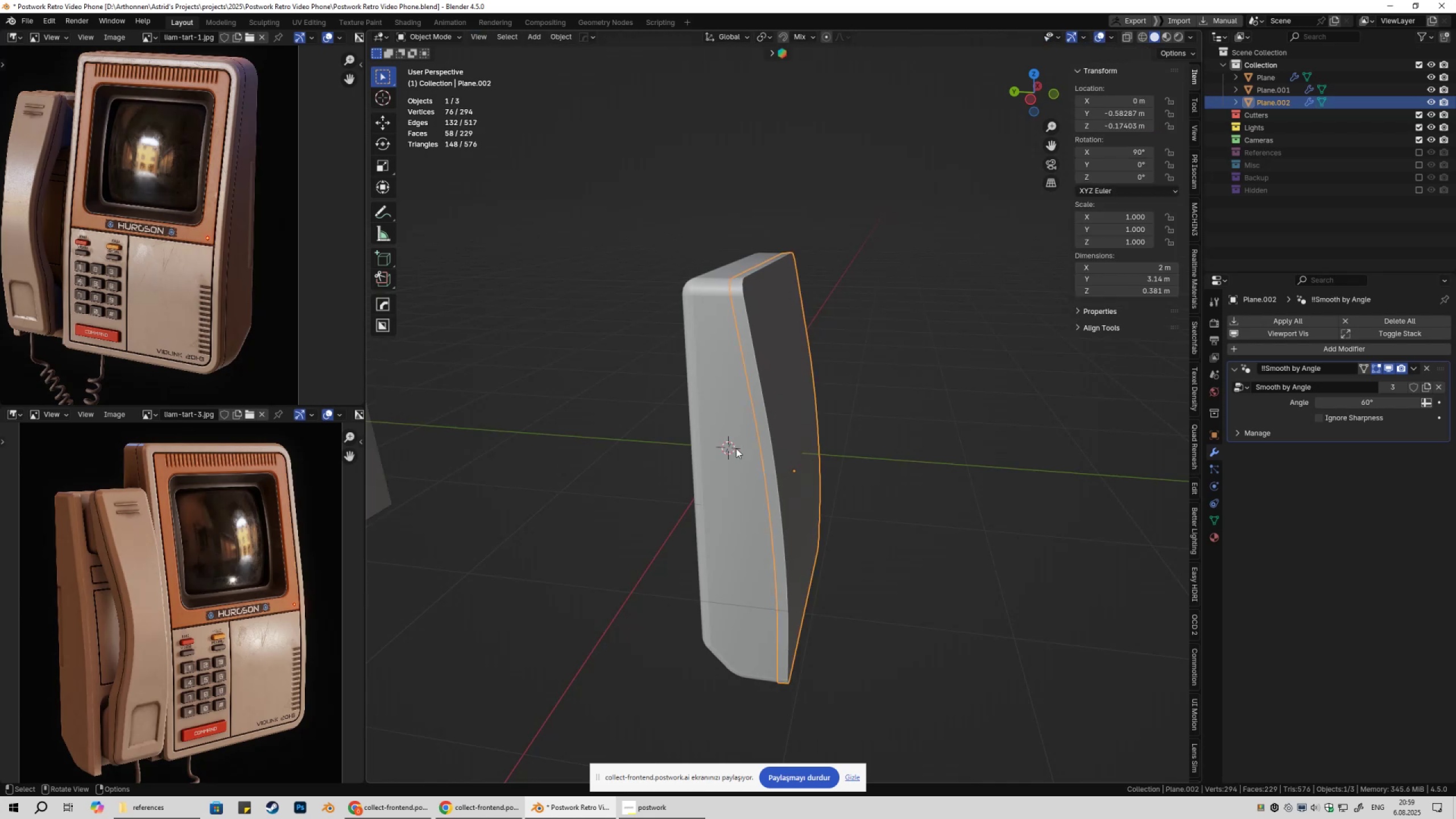 
left_click([736, 448])
 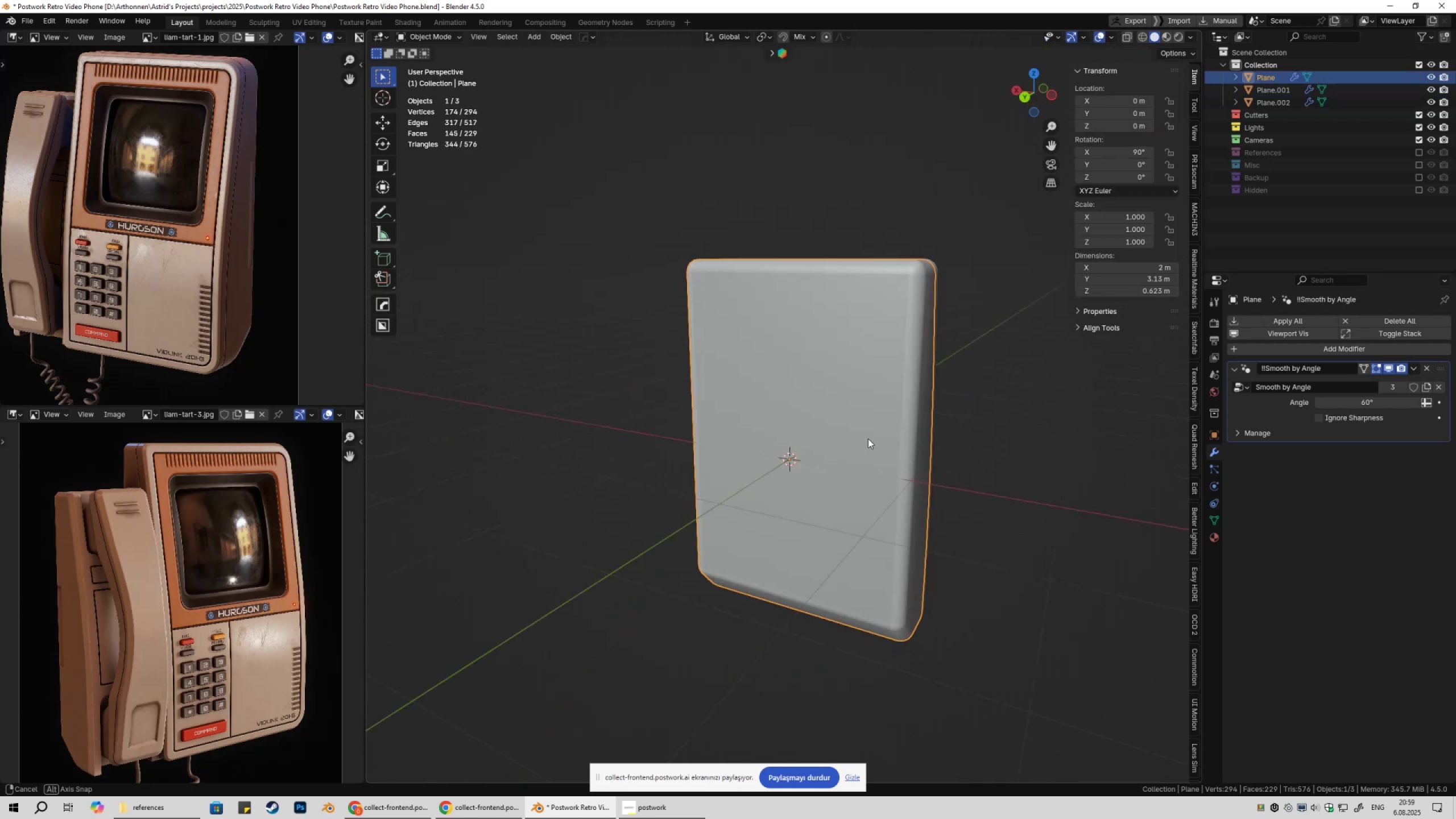 
key(Tab)
 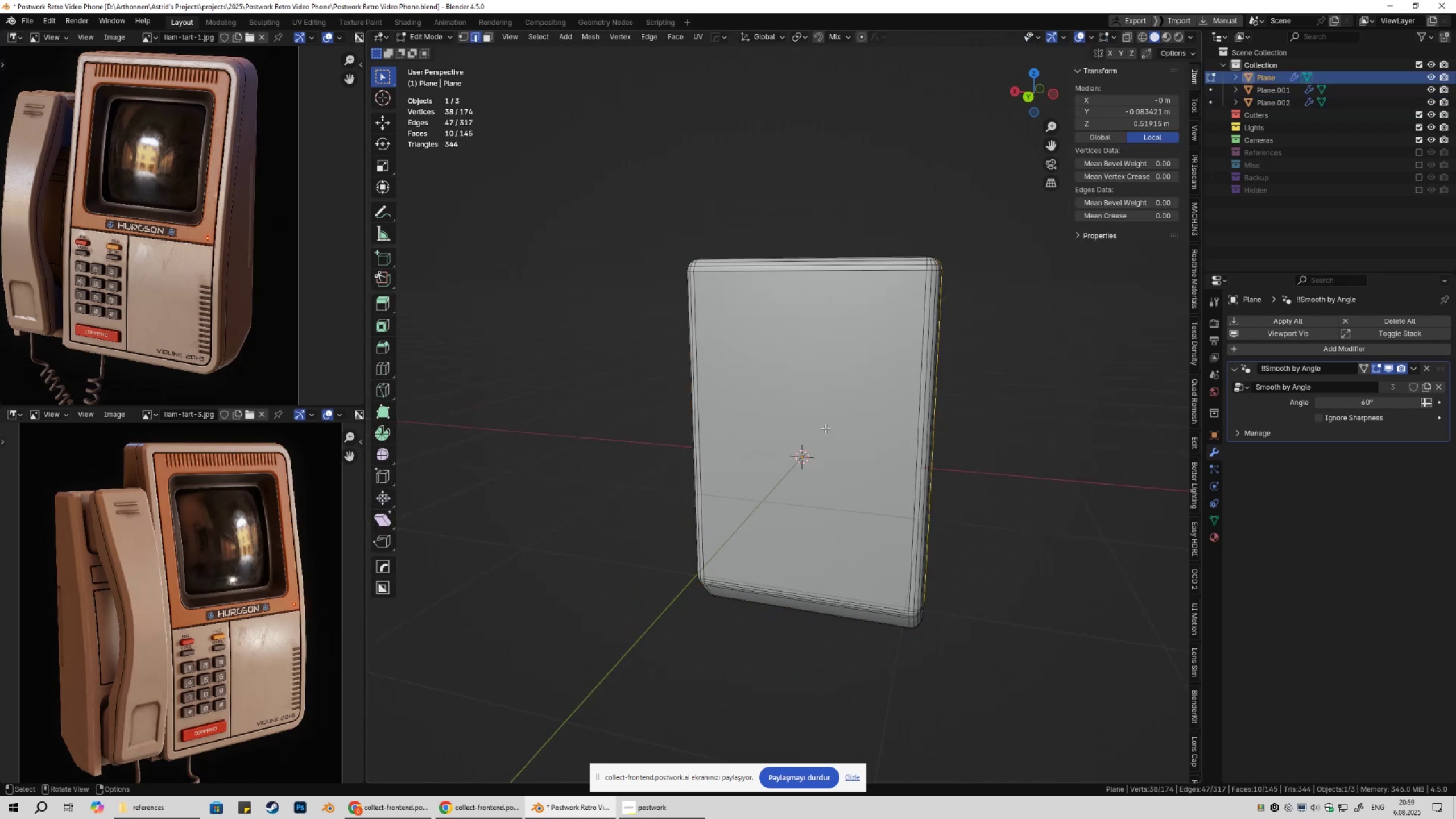 
key(3)
 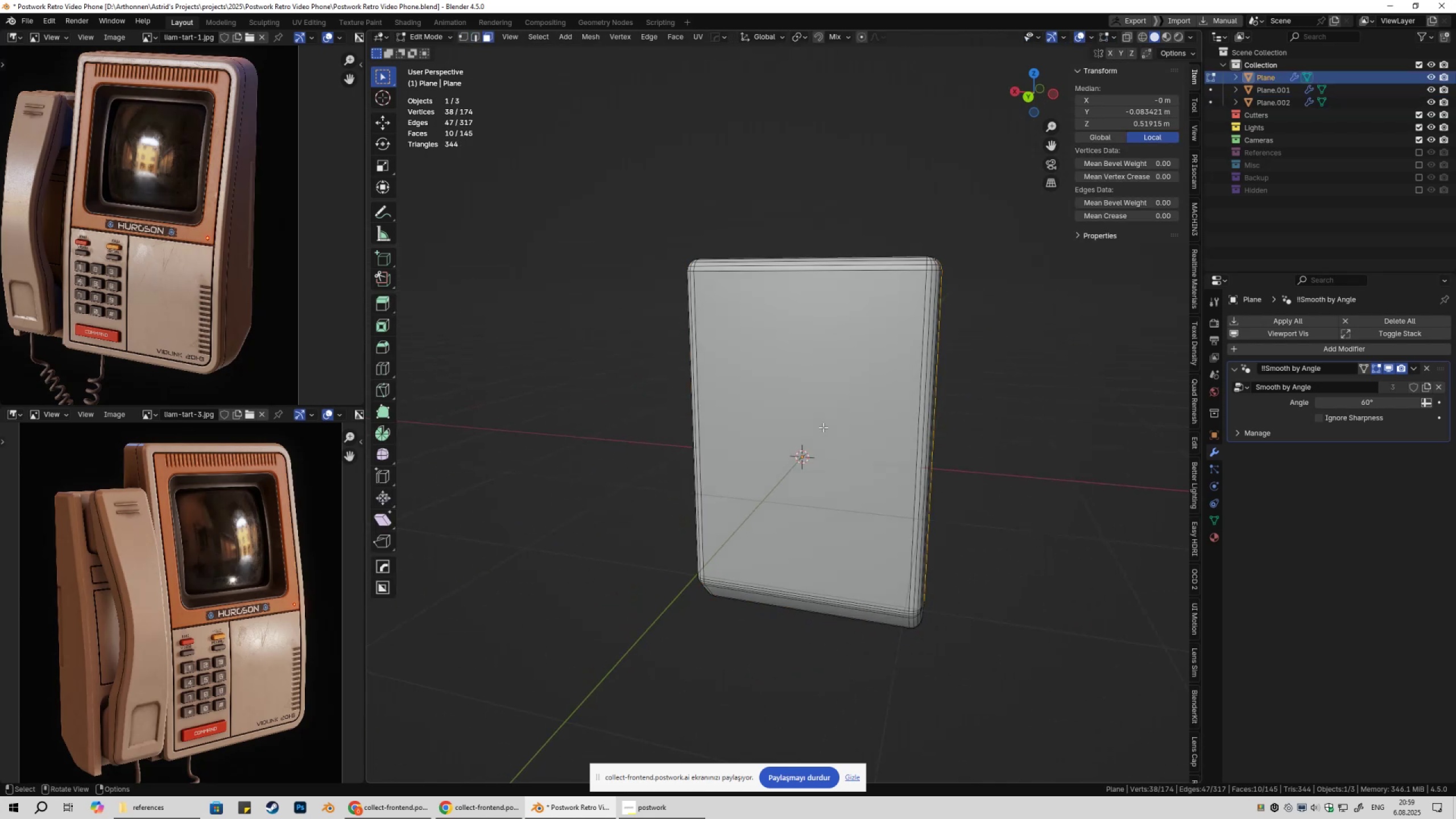 
left_click([823, 427])
 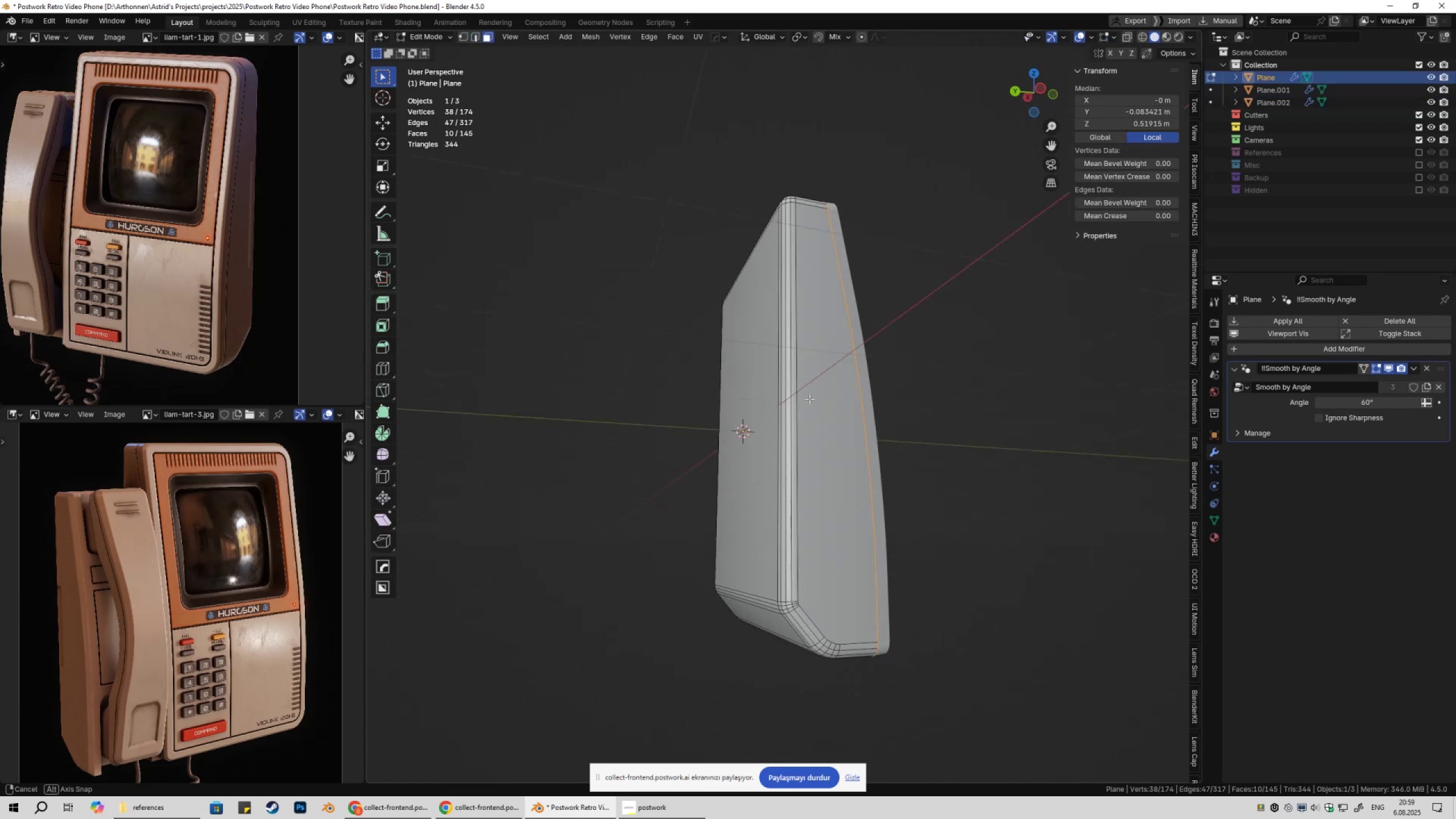 
key(Tab)
 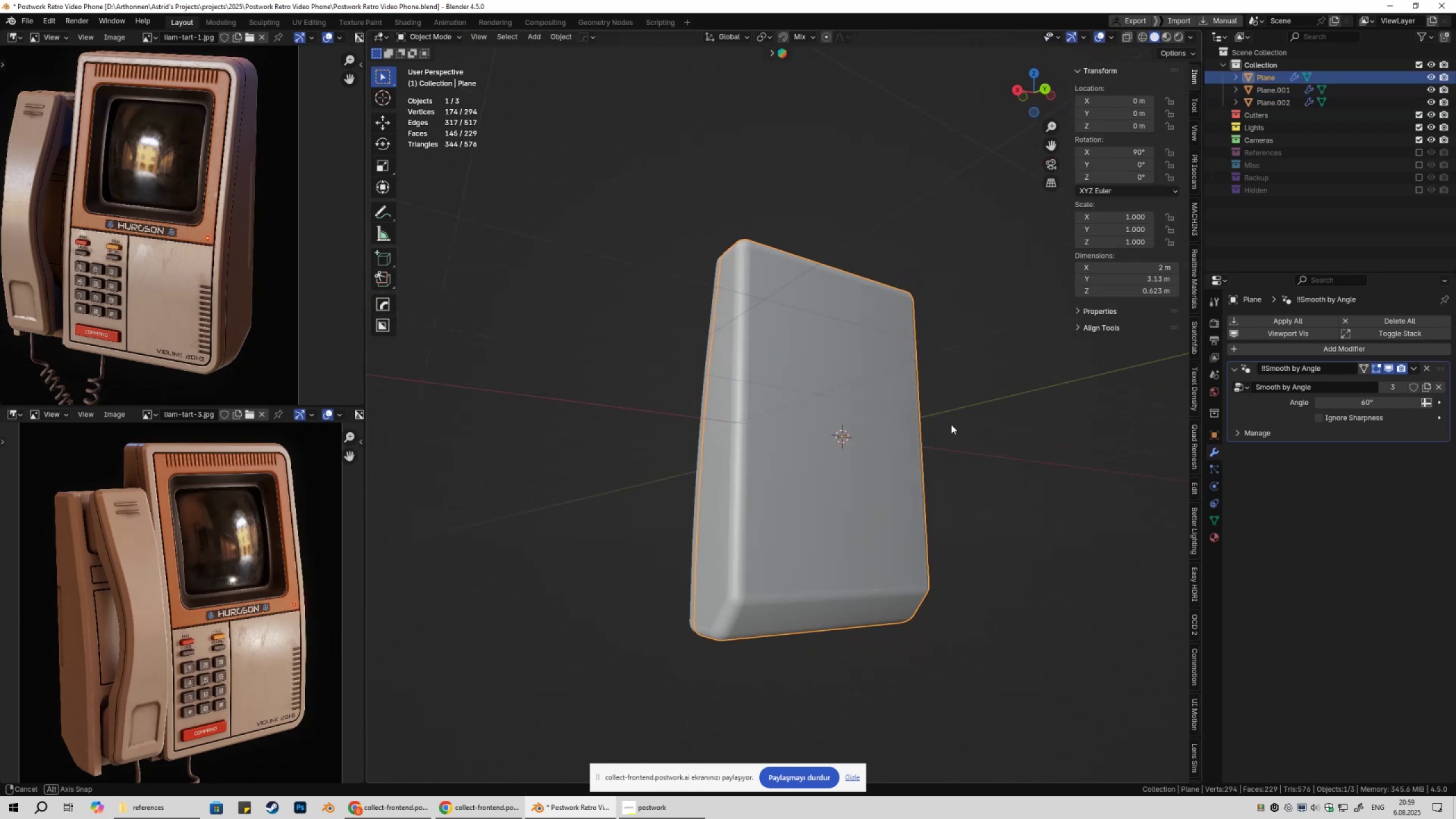 
key(Tab)
 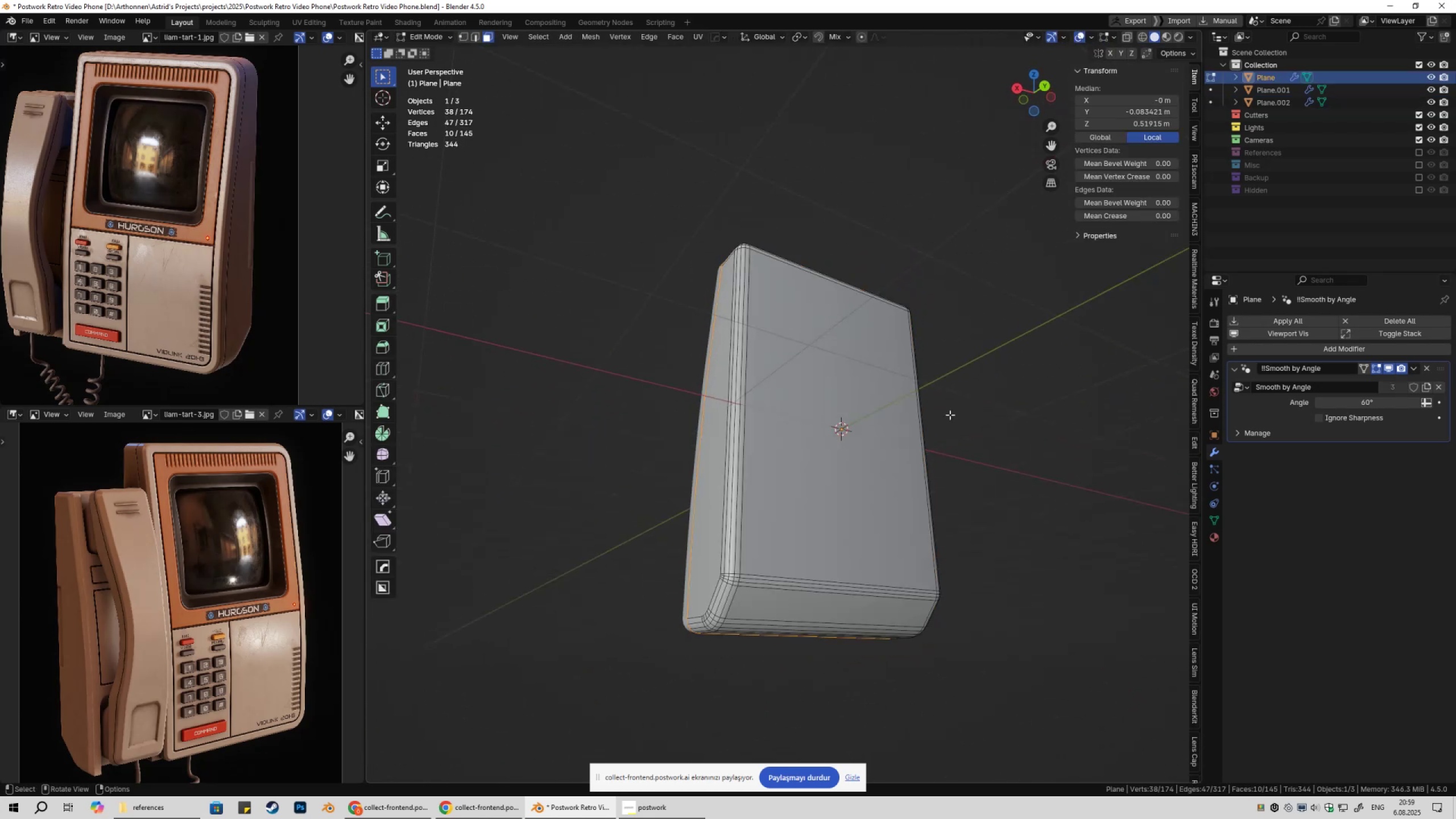 
key(Tab)
 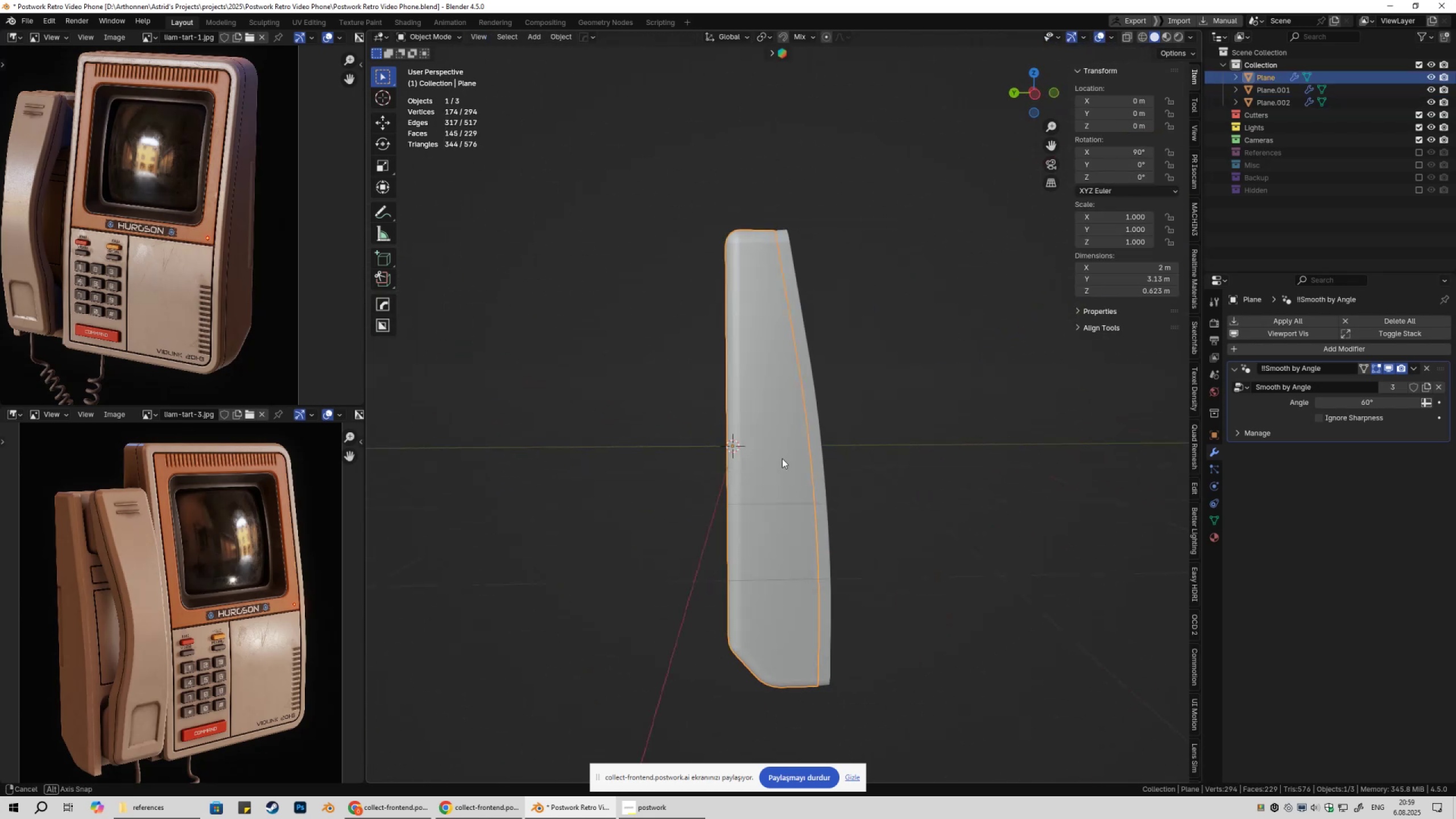 
scroll: coordinate [781, 450], scroll_direction: down, amount: 1.0
 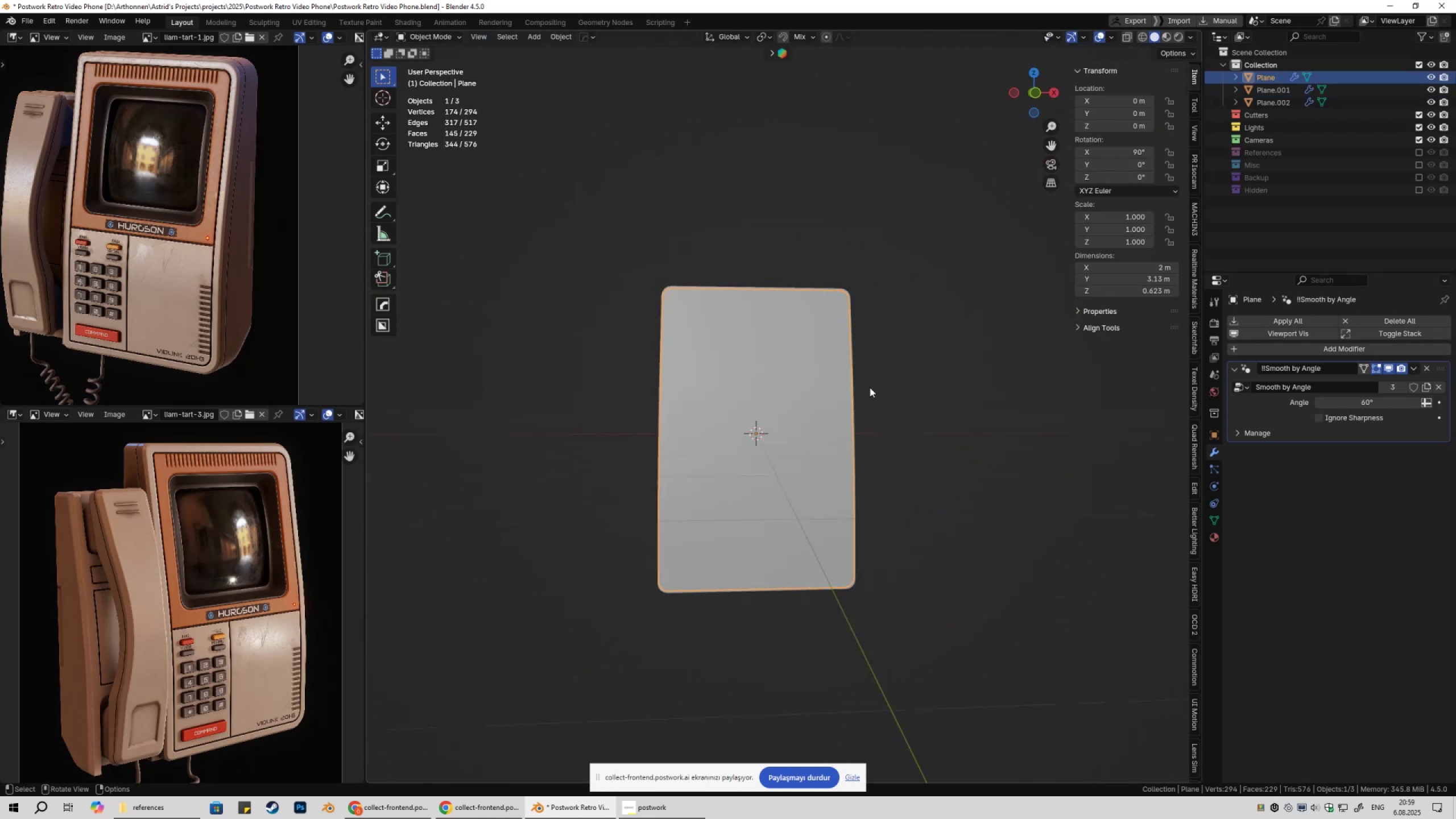 
left_click([932, 370])
 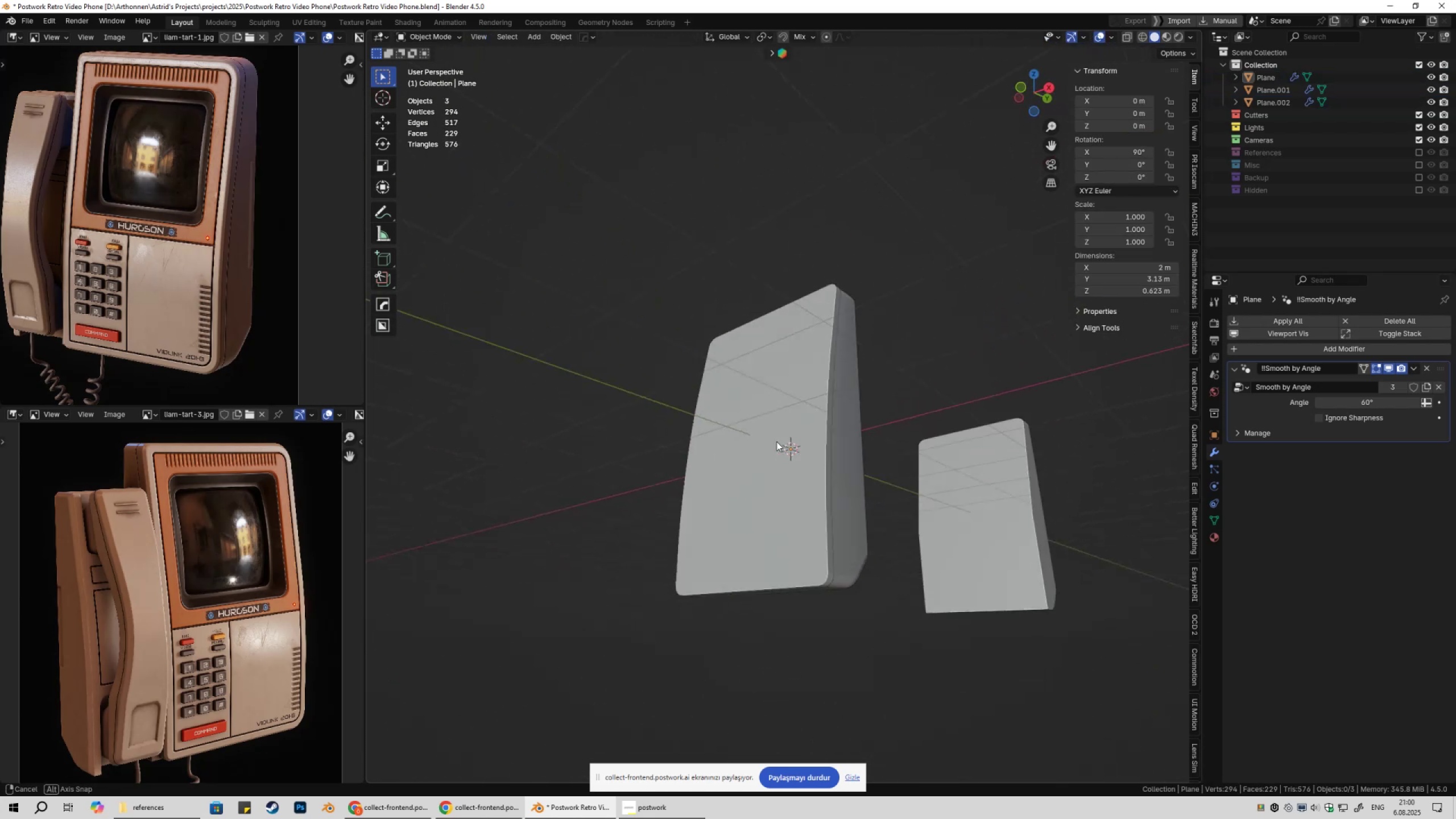 
key(Control+ControlLeft)
 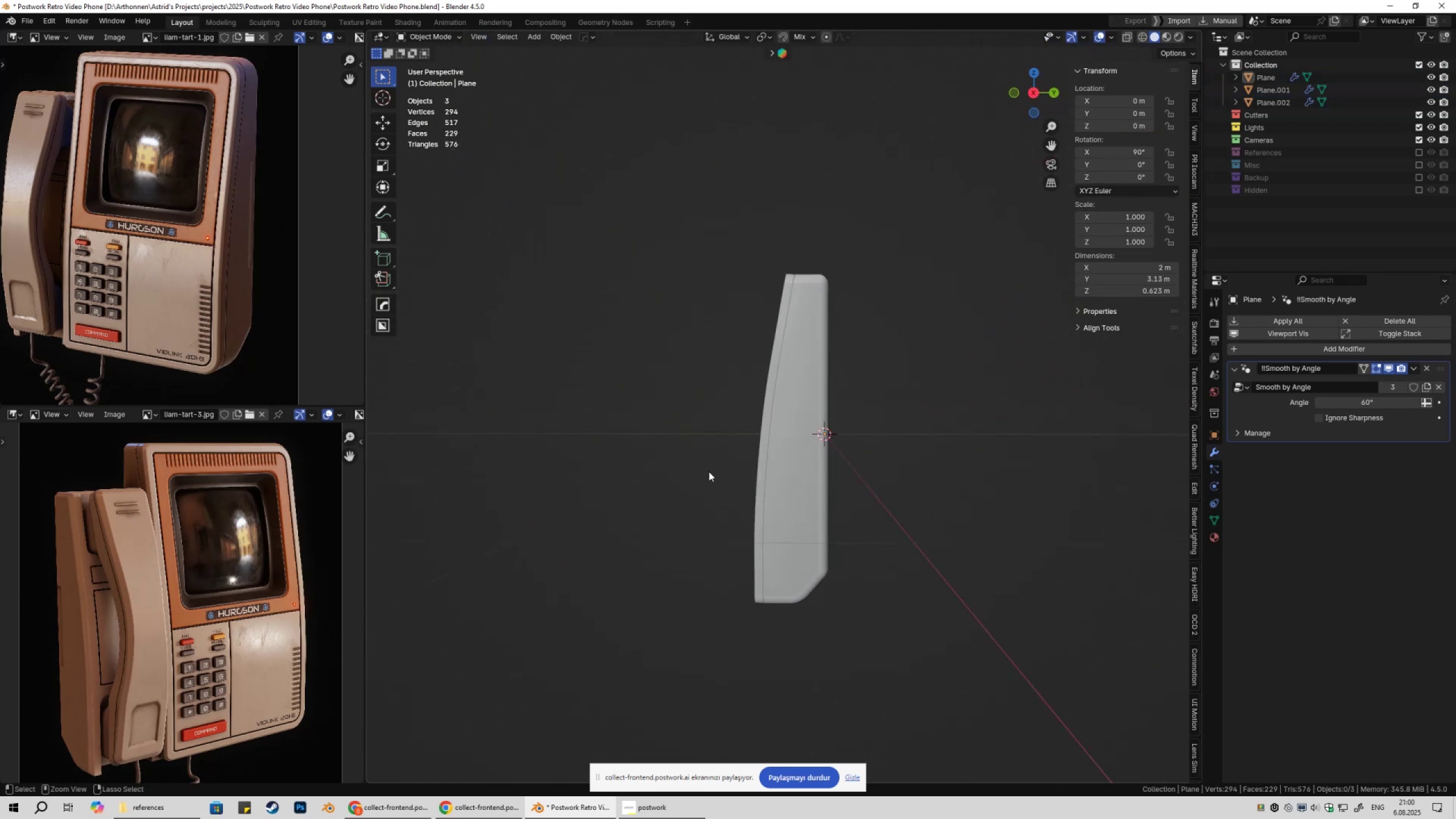 
key(Control+S)
 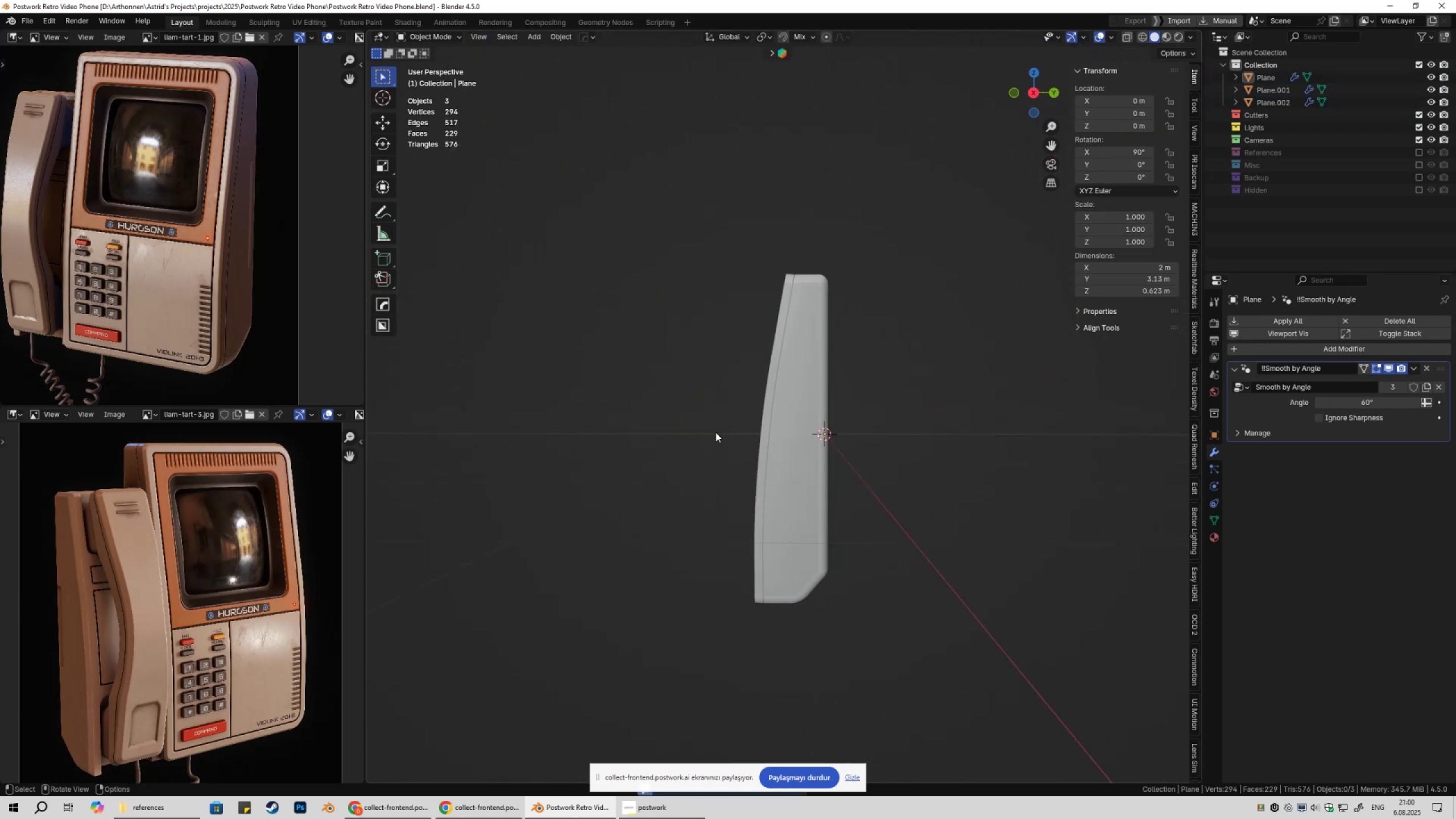 
scroll: coordinate [717, 444], scroll_direction: down, amount: 2.0
 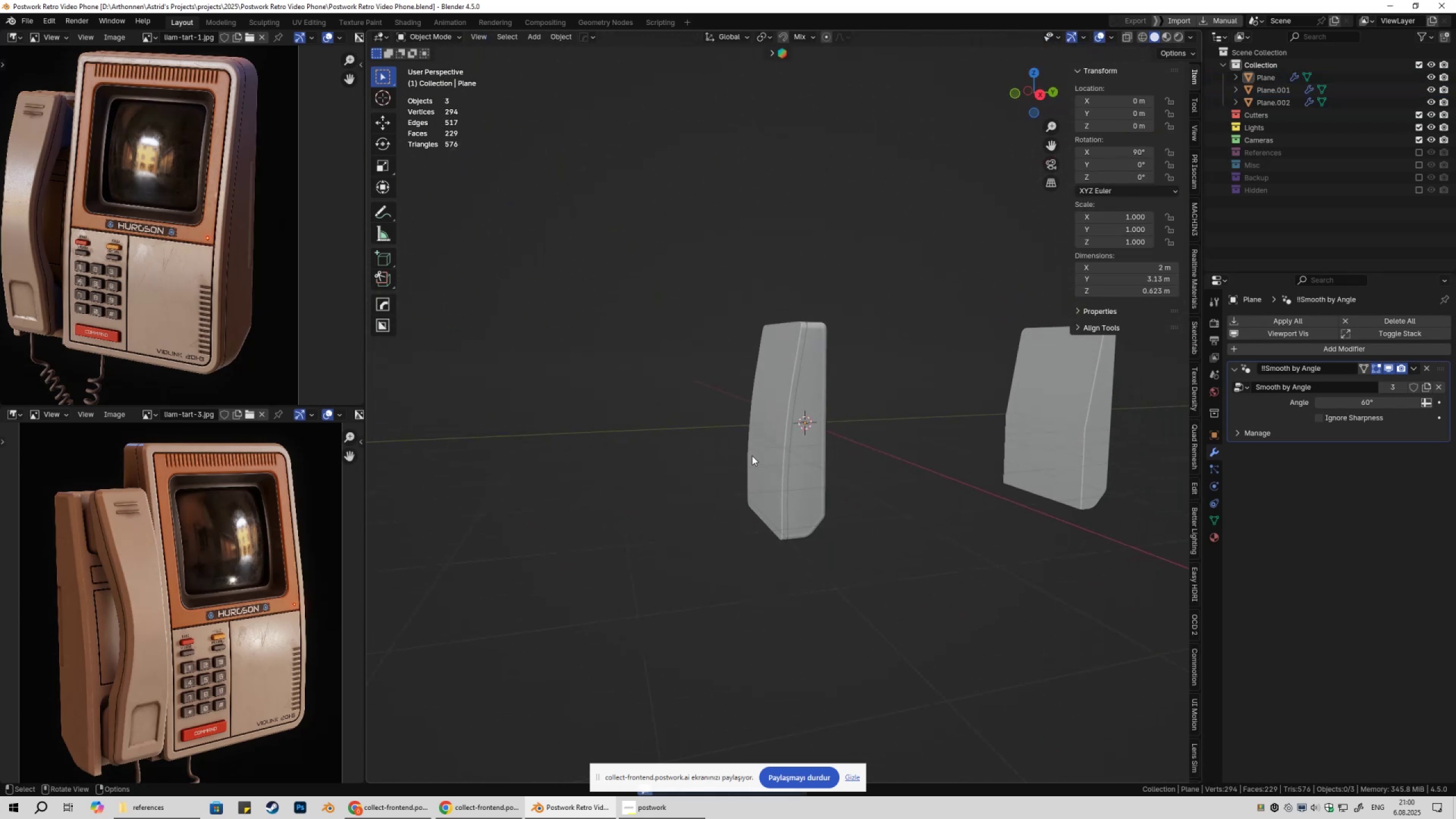 
key(Shift+ShiftLeft)
 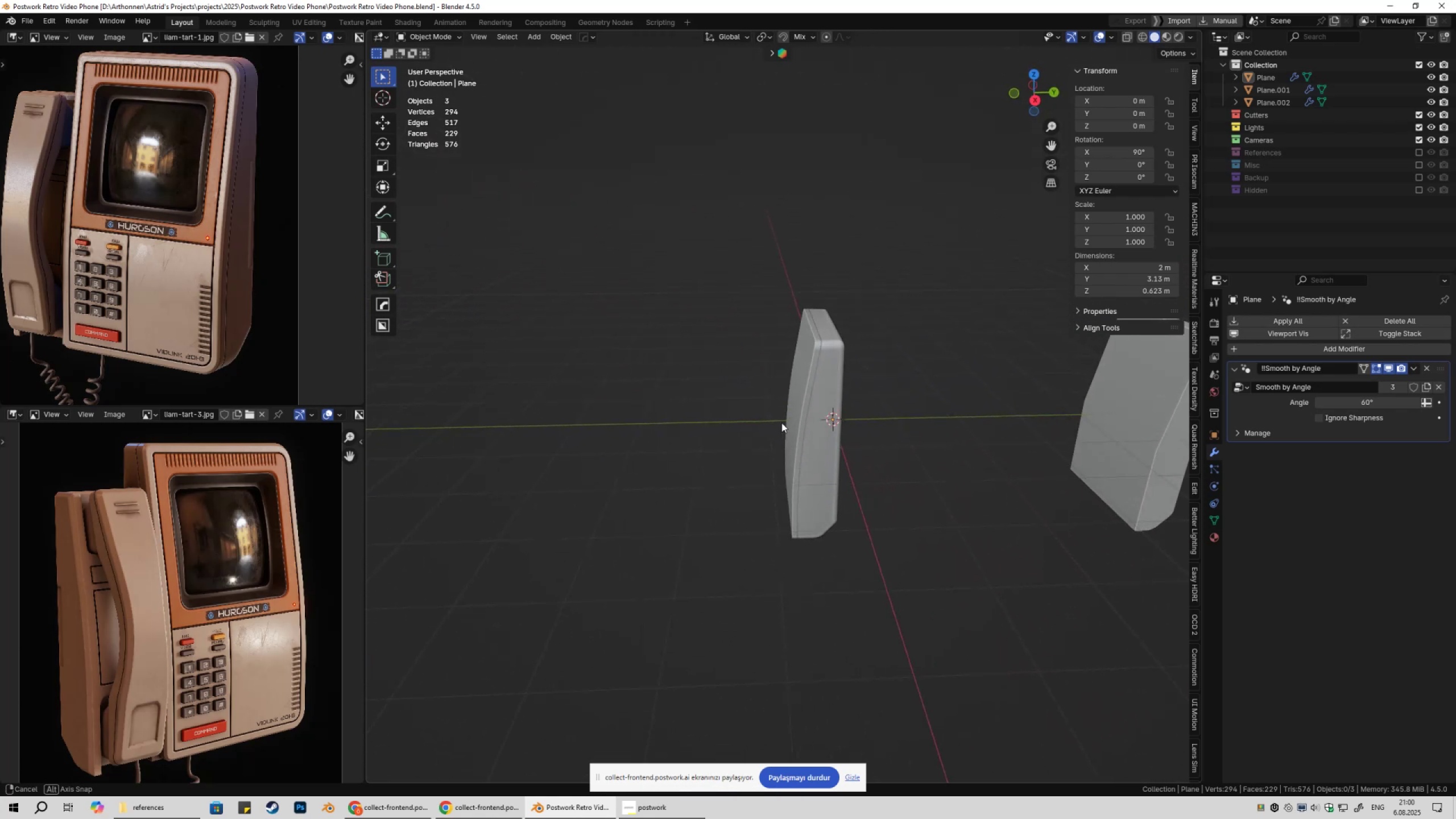 
wait(15.96)
 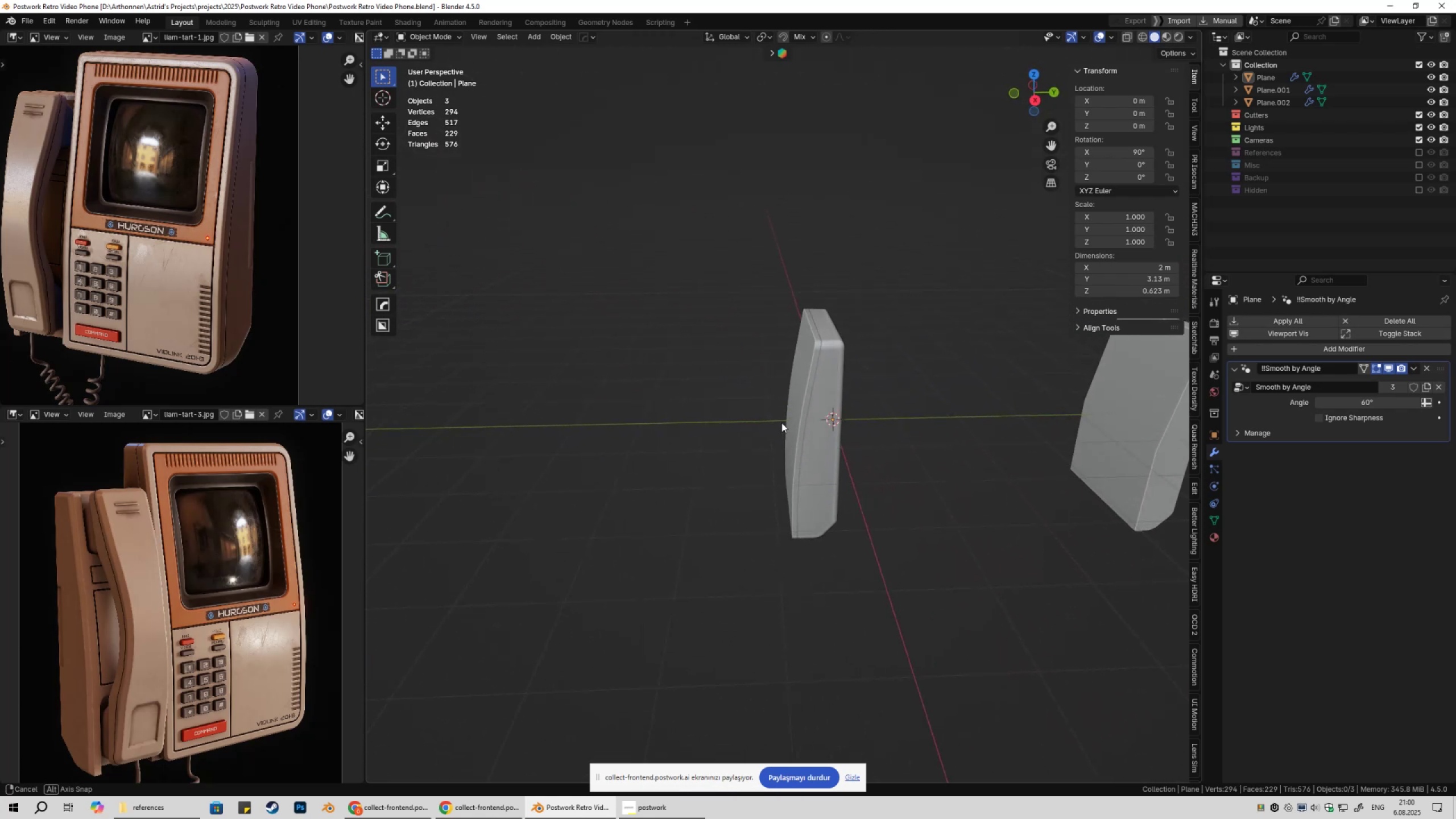 
left_click([829, 449])
 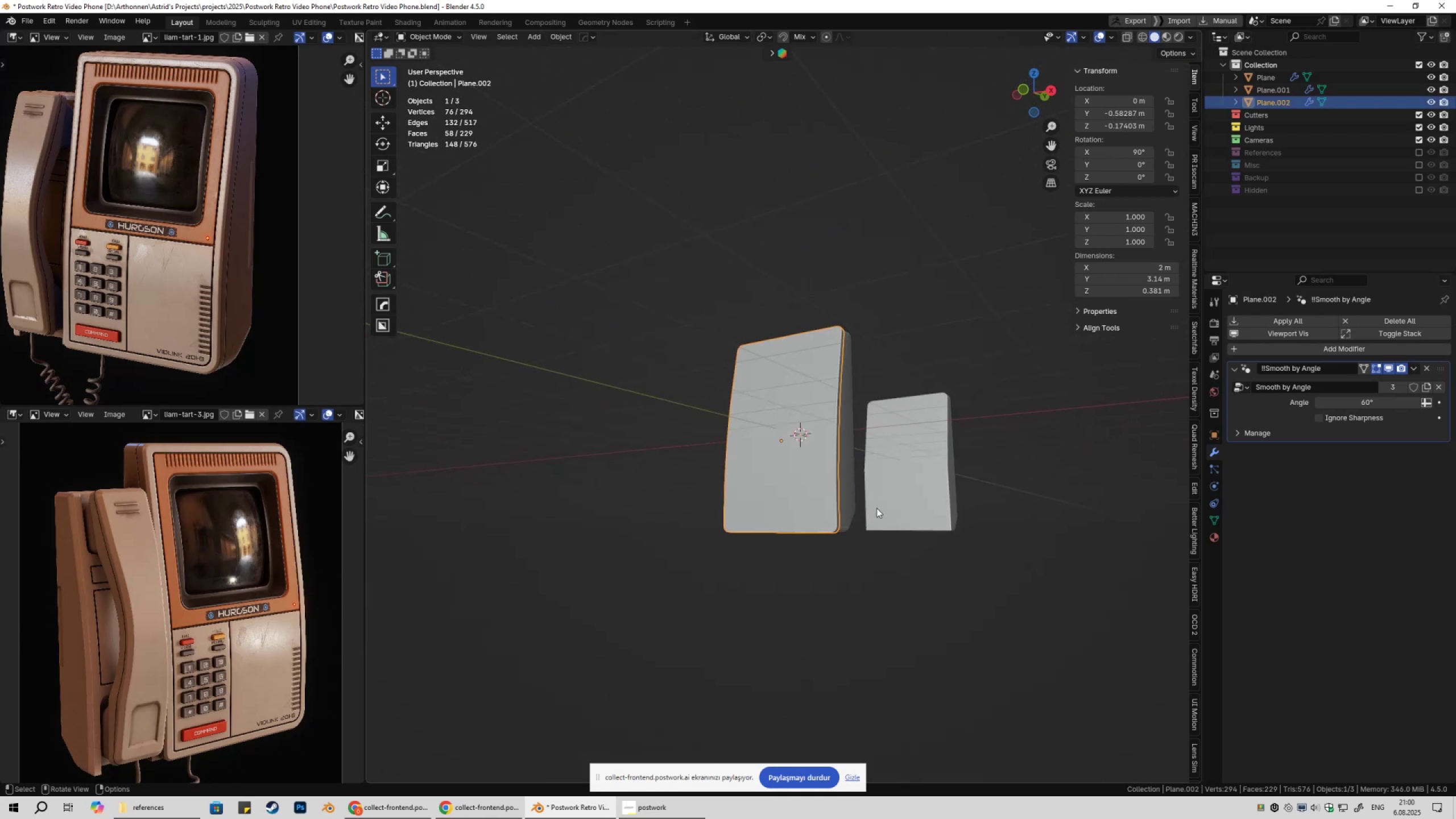 
scroll: coordinate [872, 508], scroll_direction: up, amount: 2.0
 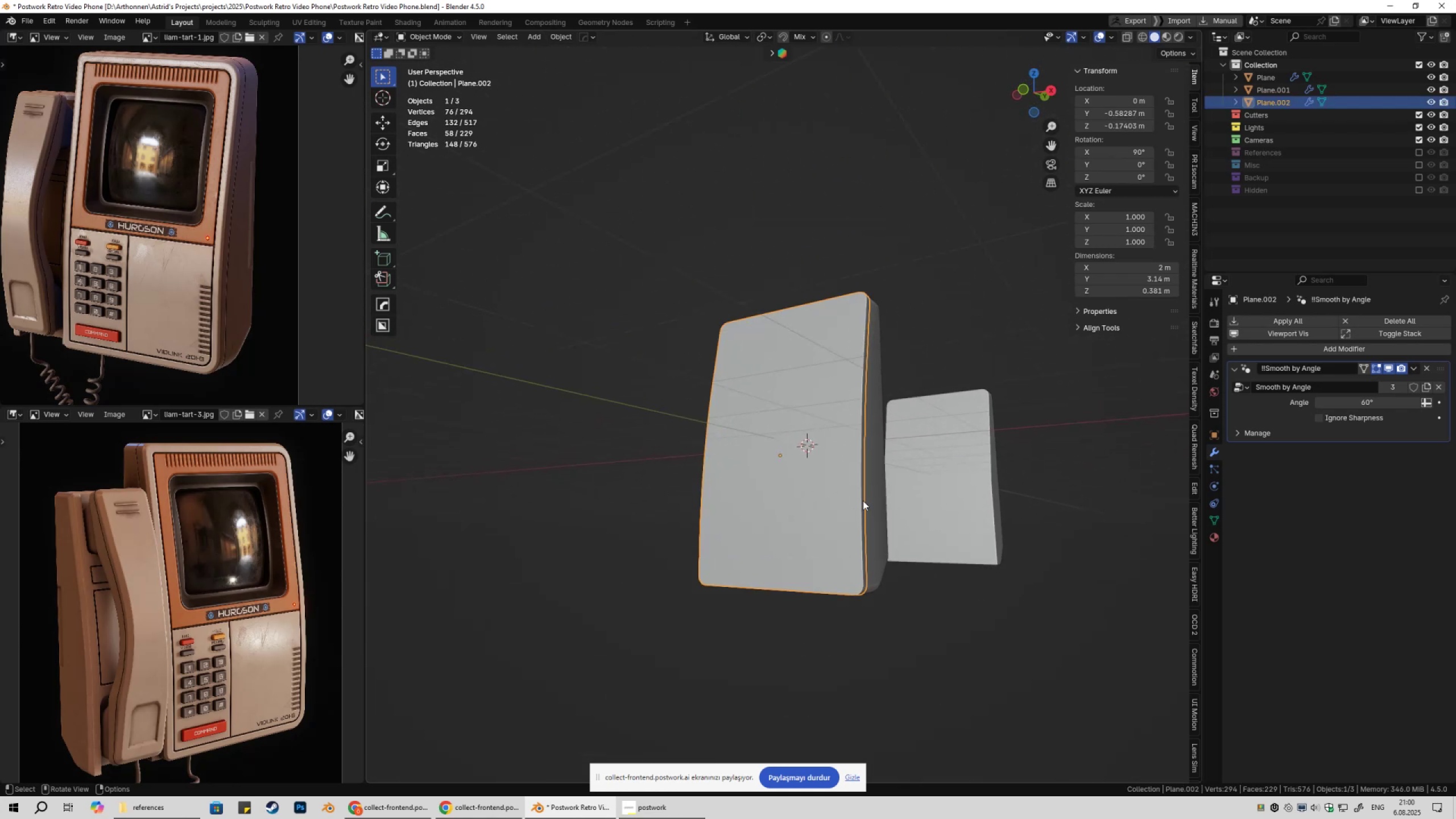 
hold_key(key=ShiftLeft, duration=0.45)
left_click([882, 510])
 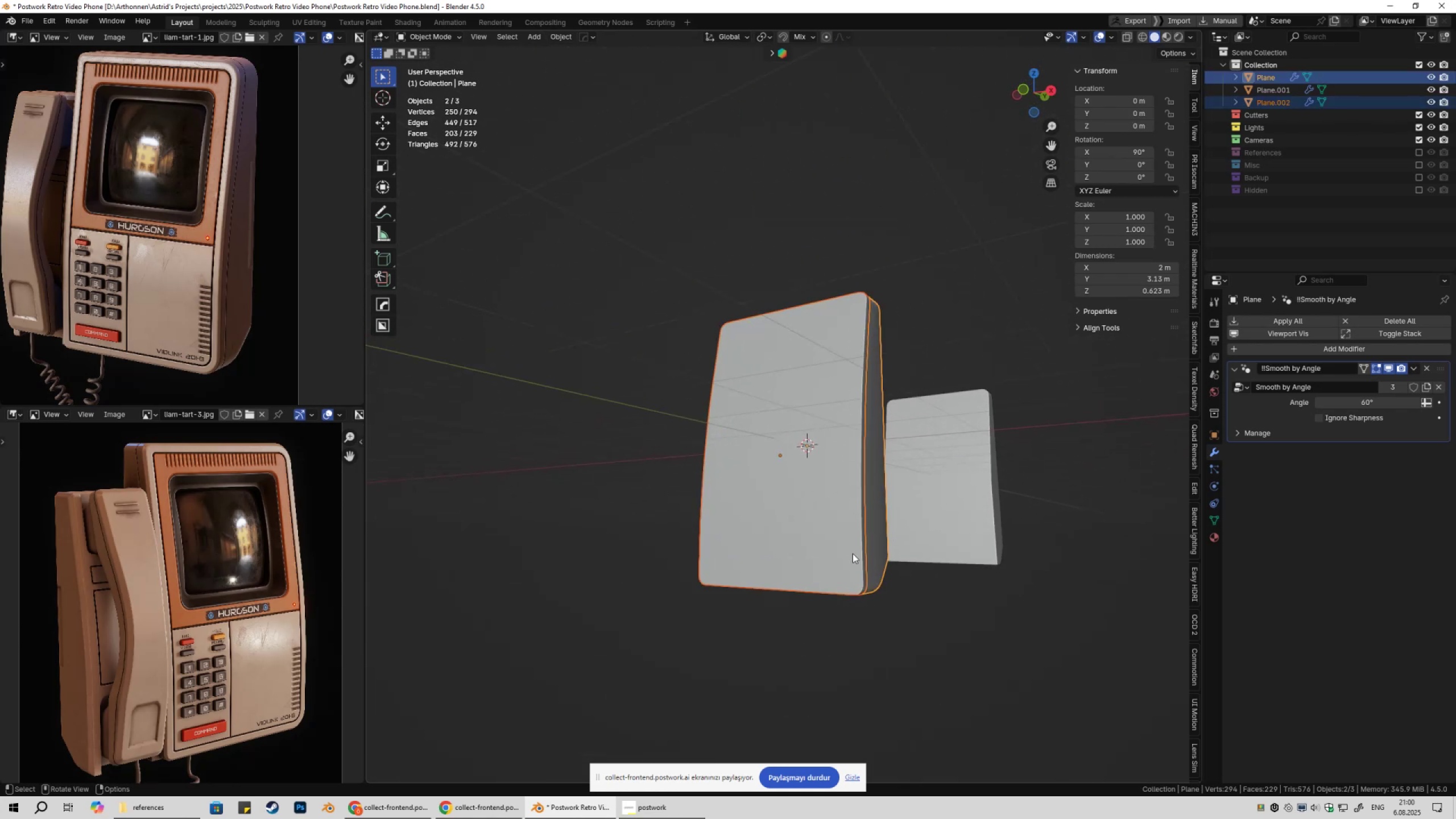 
key(Tab)
 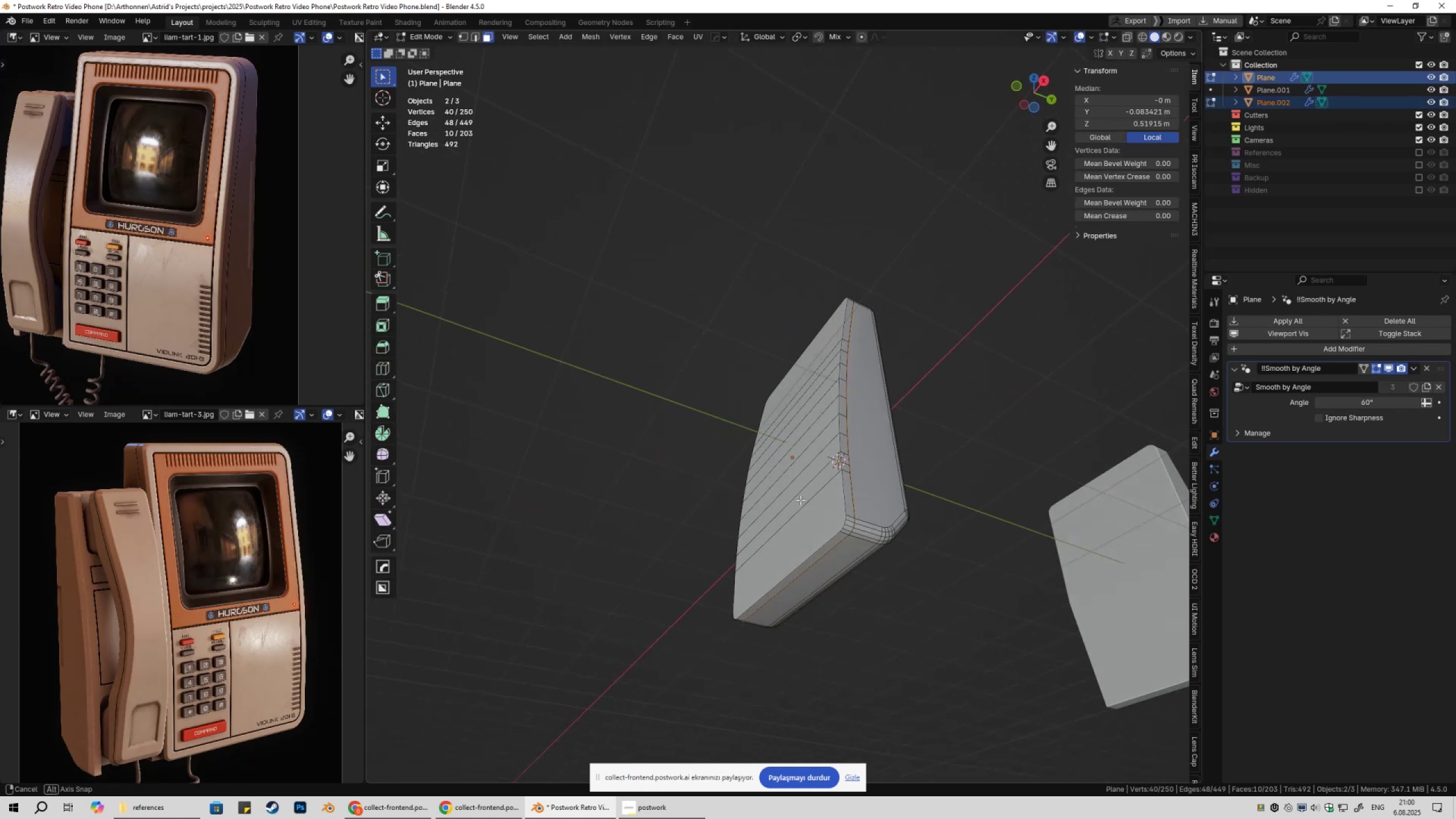 
key(Shift+ShiftLeft)
 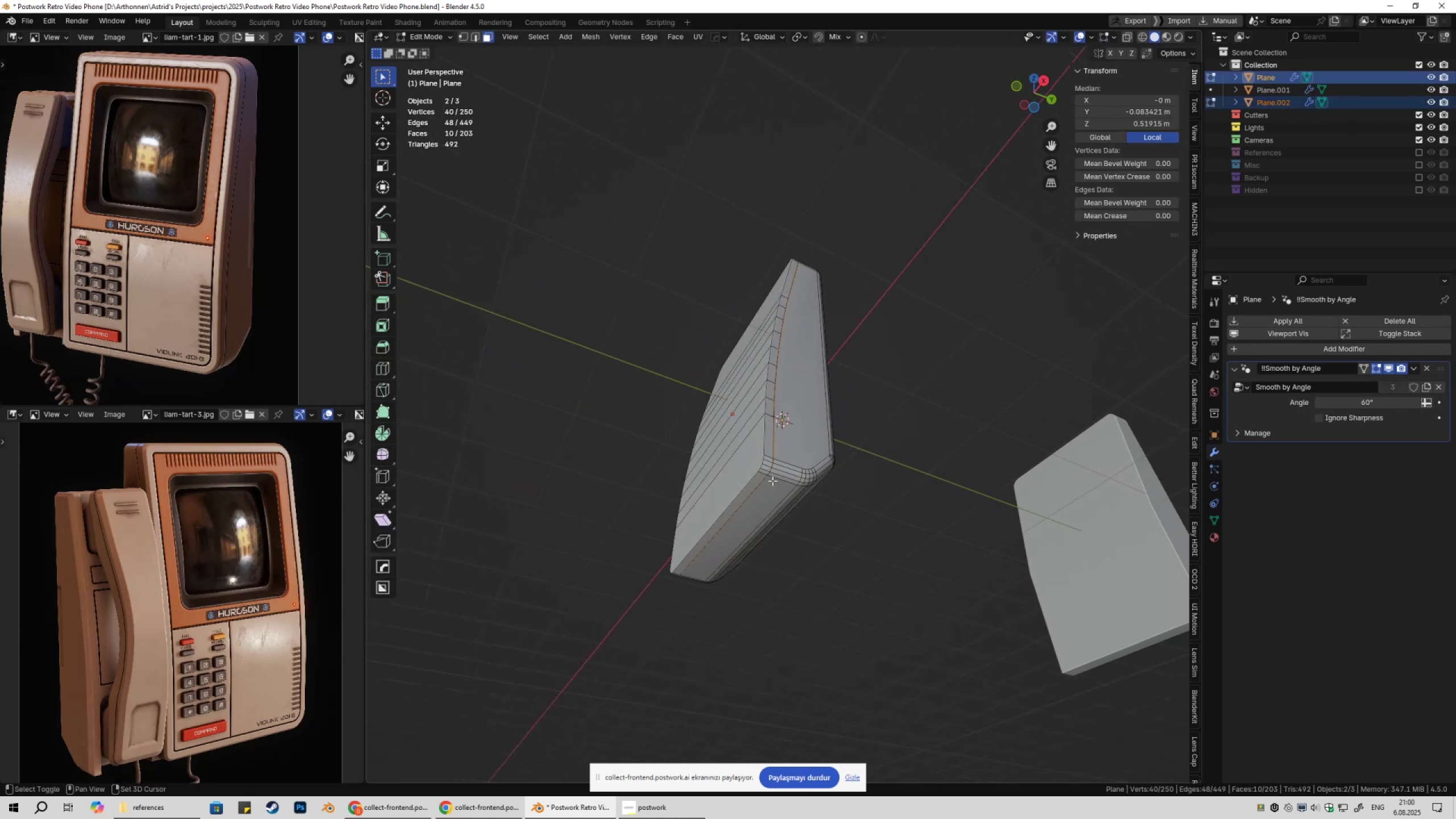 
scroll: coordinate [770, 492], scroll_direction: up, amount: 2.0
 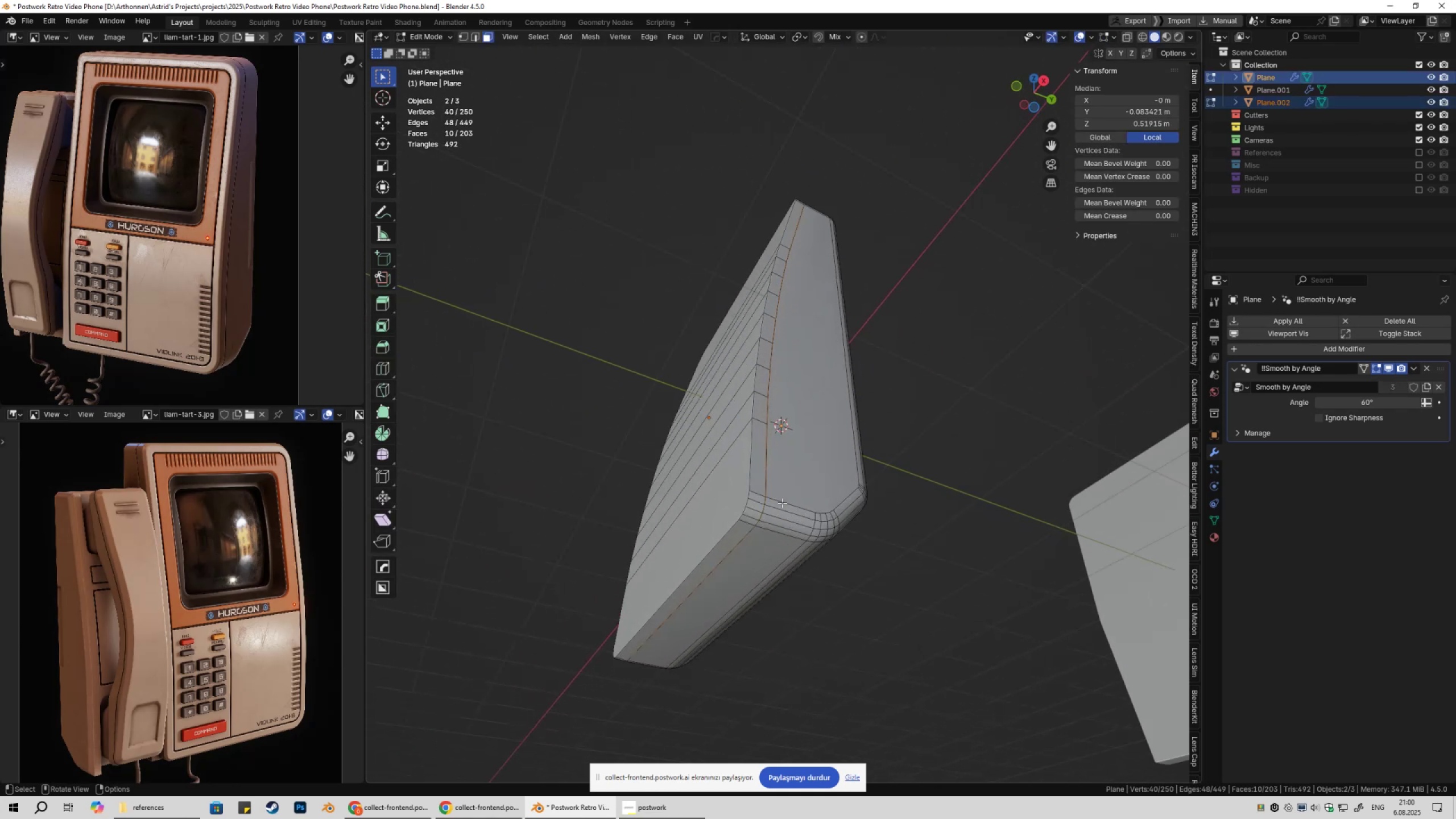 
key(3)
 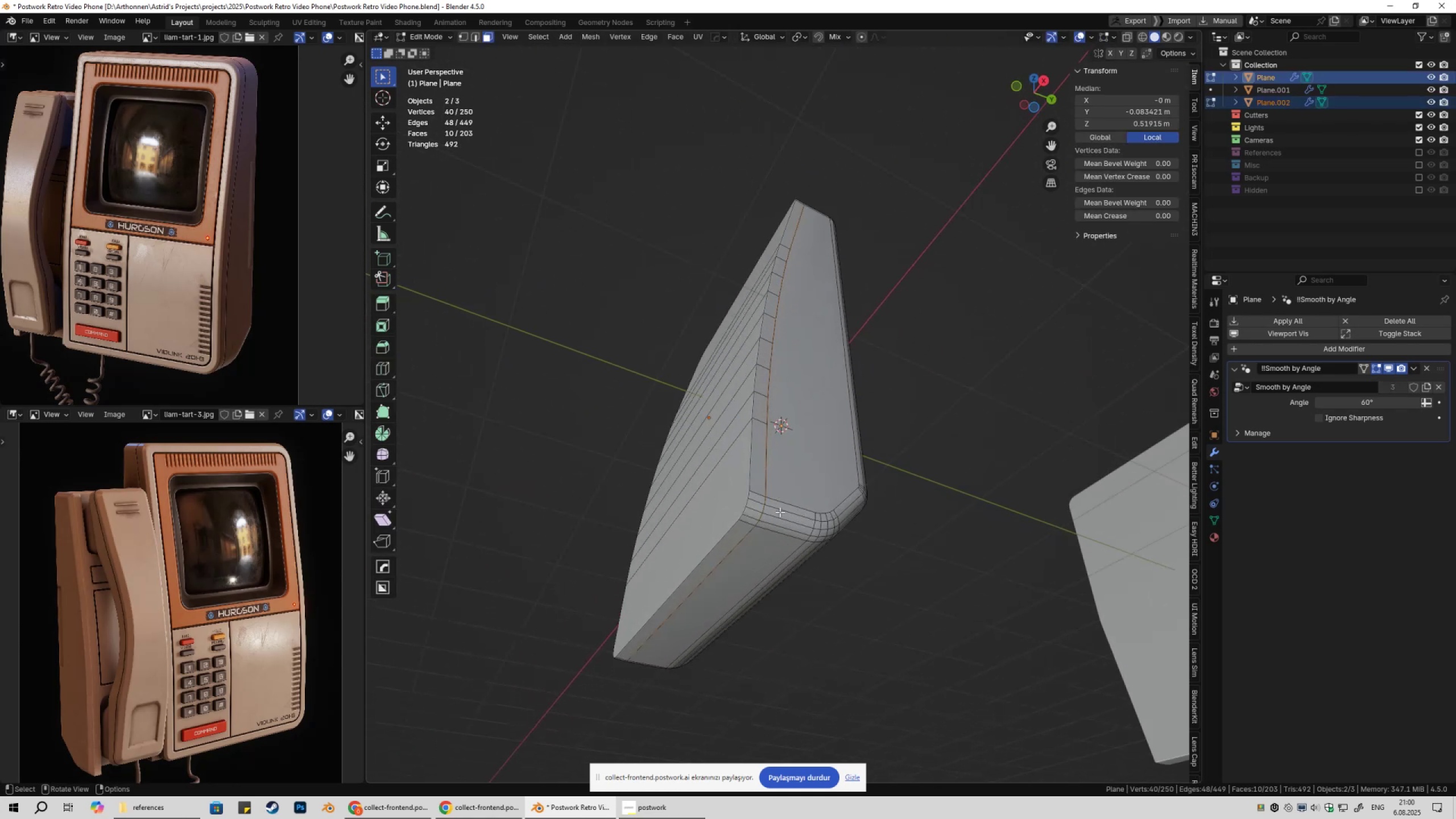 
hold_key(key=AltLeft, duration=0.56)
left_click([780, 512])
 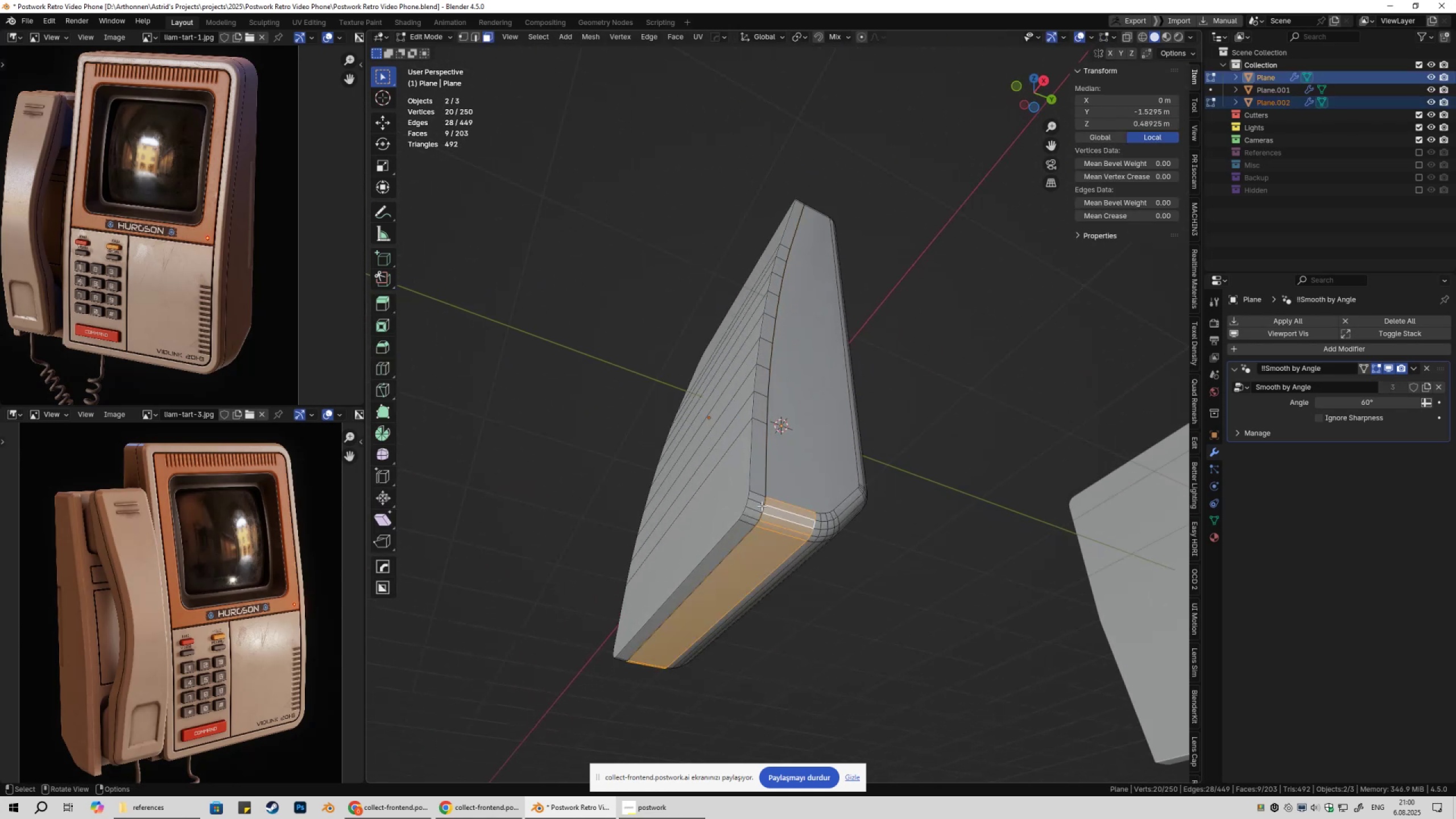 
left_click([761, 506])
 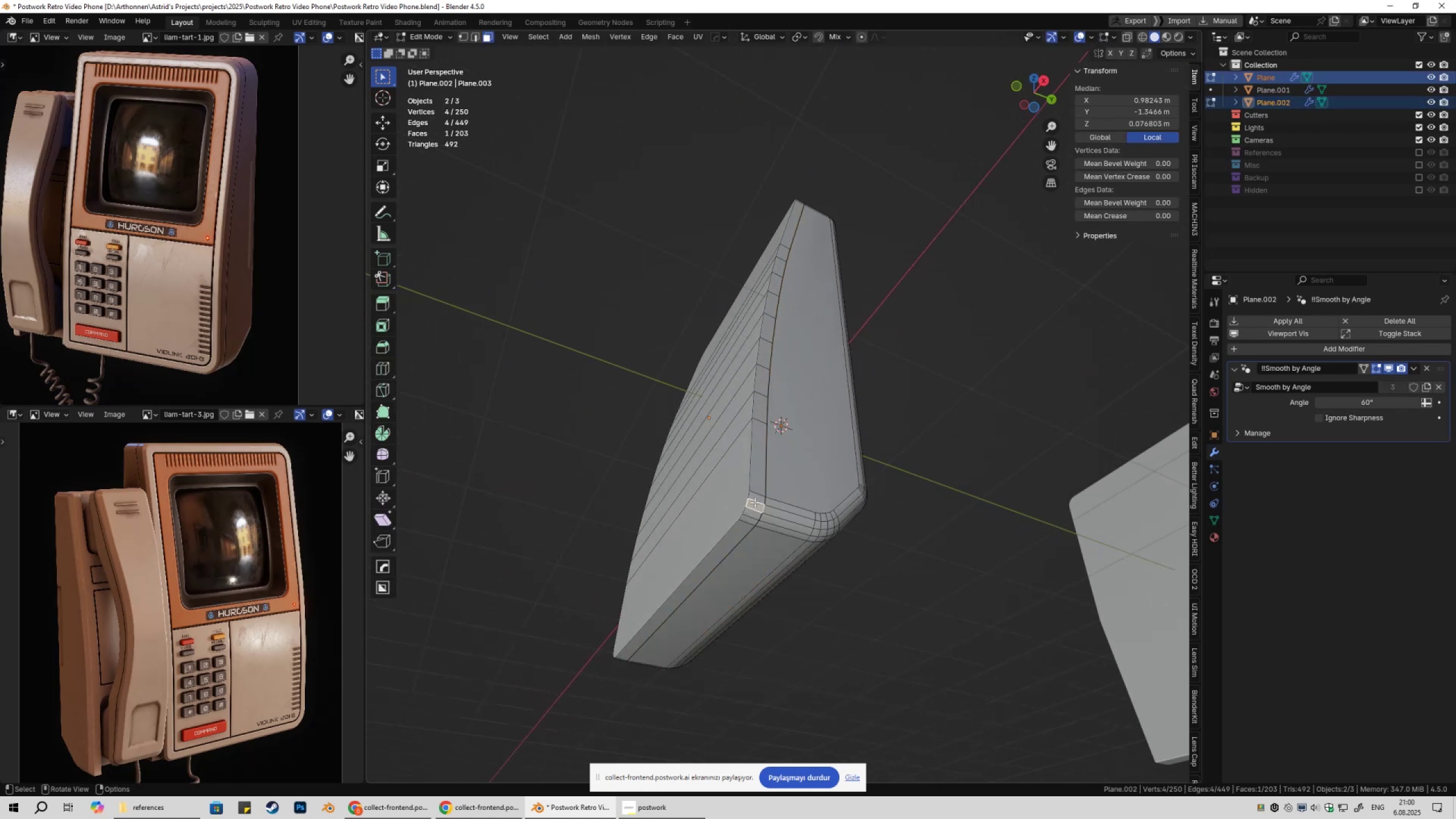 
hold_key(key=AltLeft, duration=0.5)
 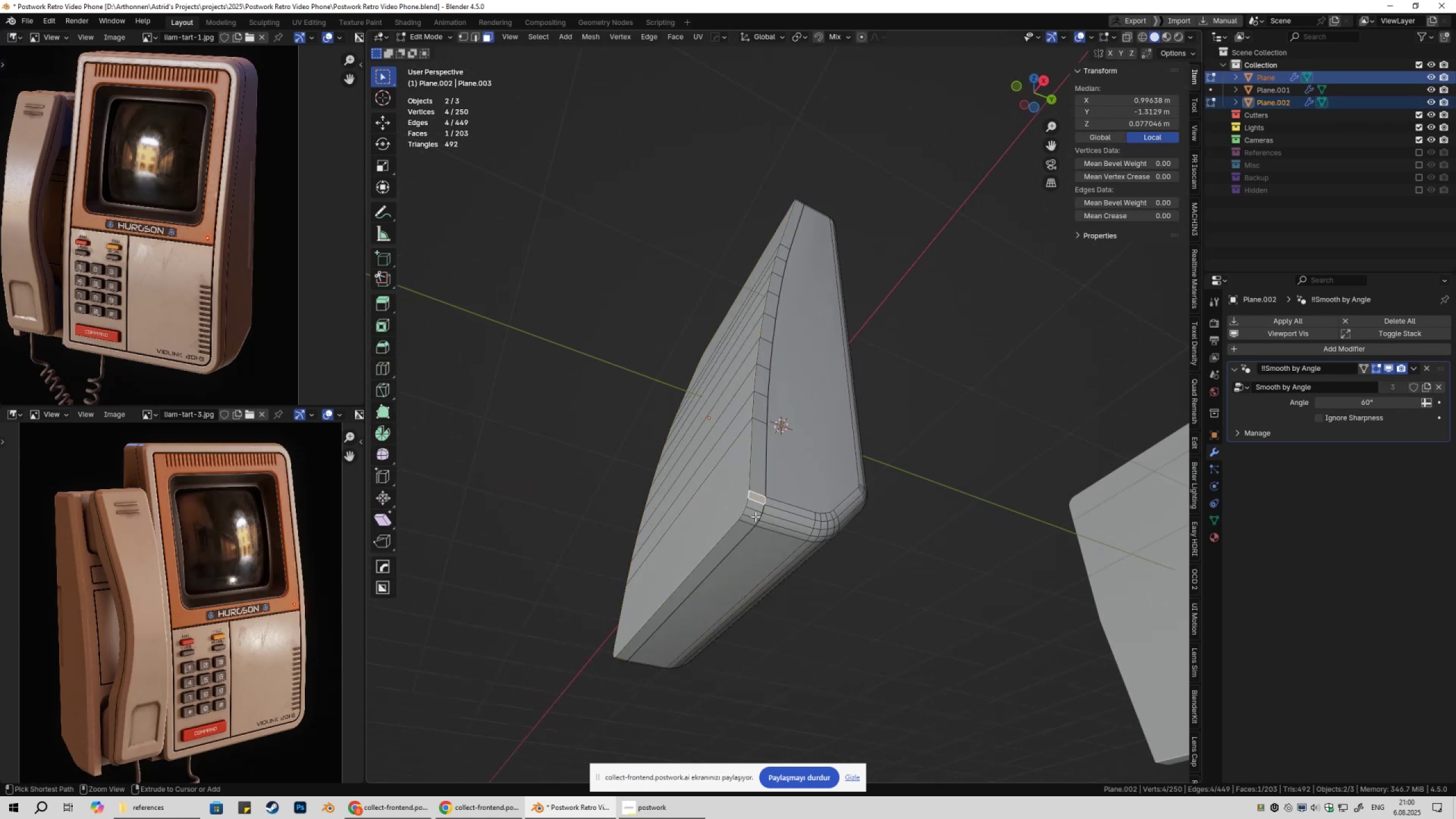 
triple_click([760, 500])
 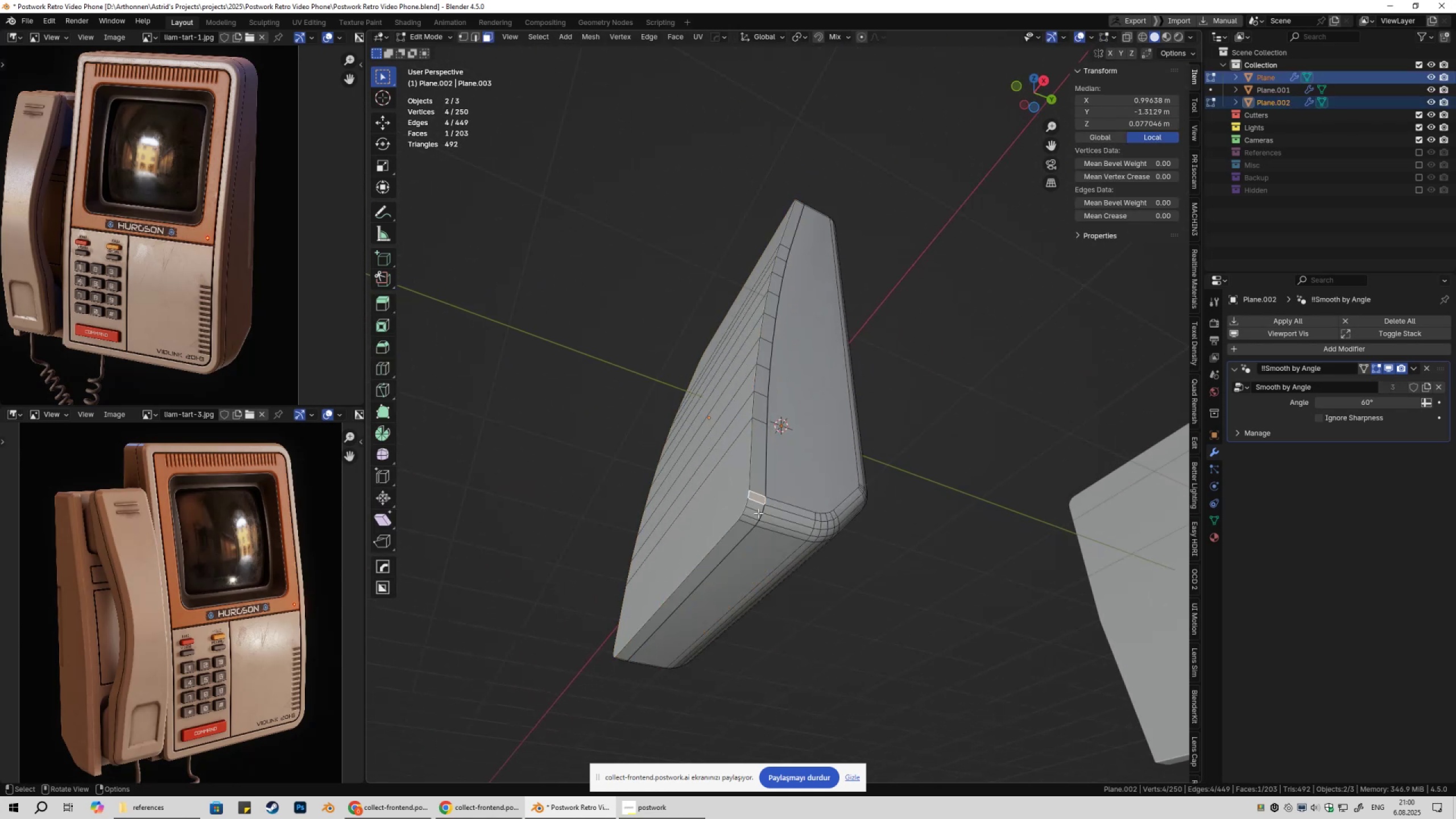 
hold_key(key=ControlLeft, duration=0.44)
left_click([750, 519])
 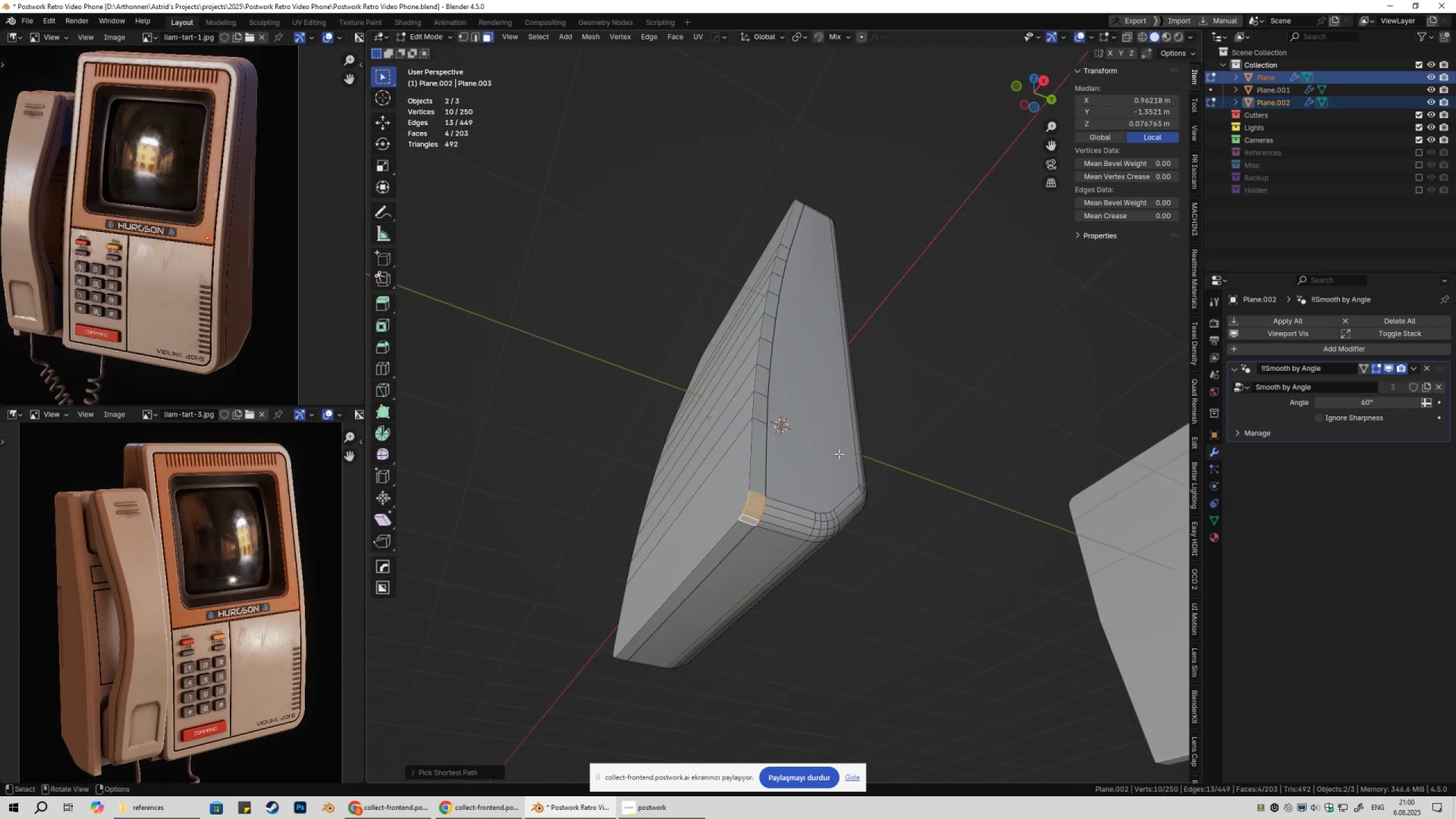 
key(Shift+ShiftLeft)
 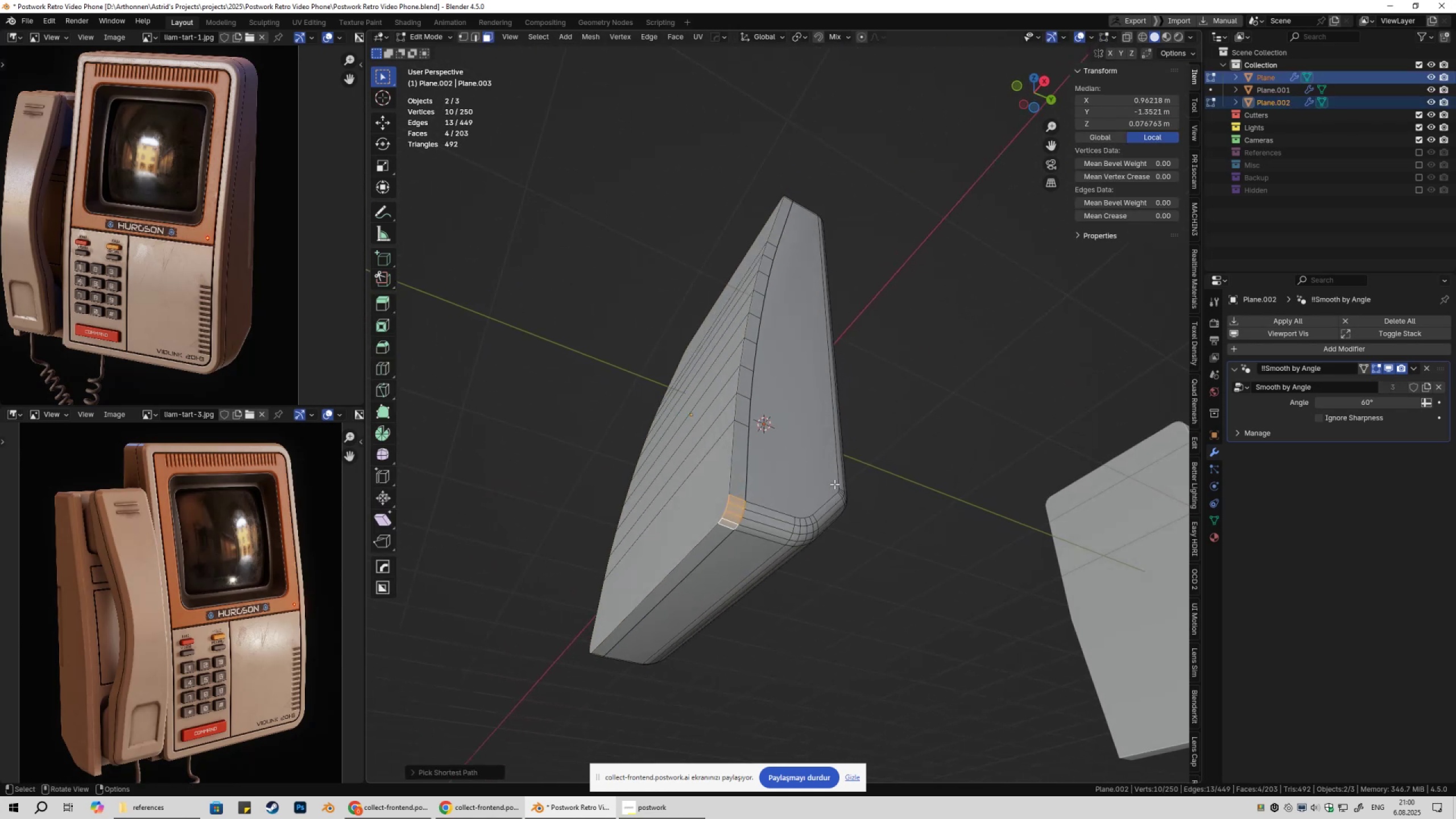 
right_click([838, 489])
 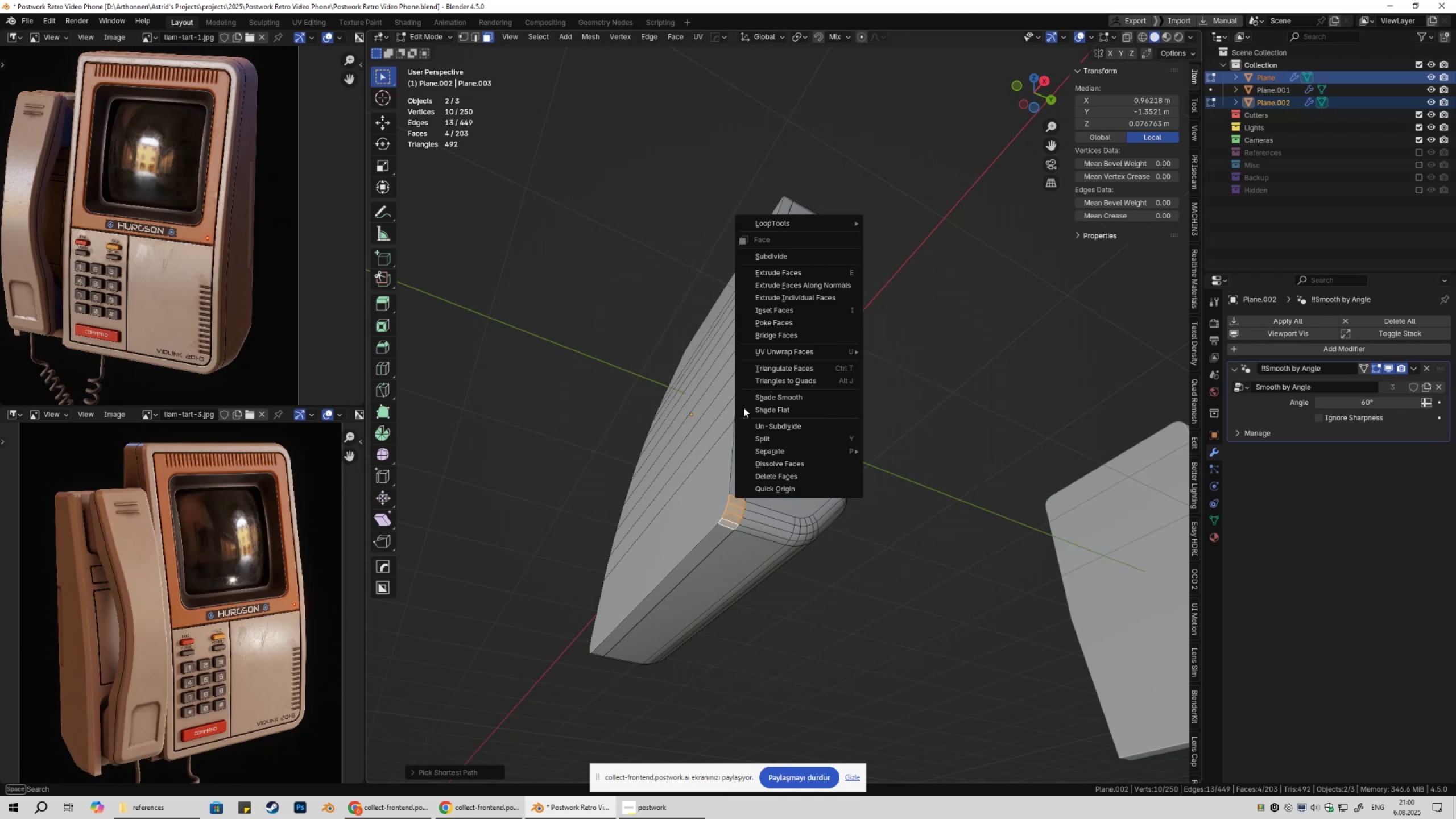 
key(Q)
 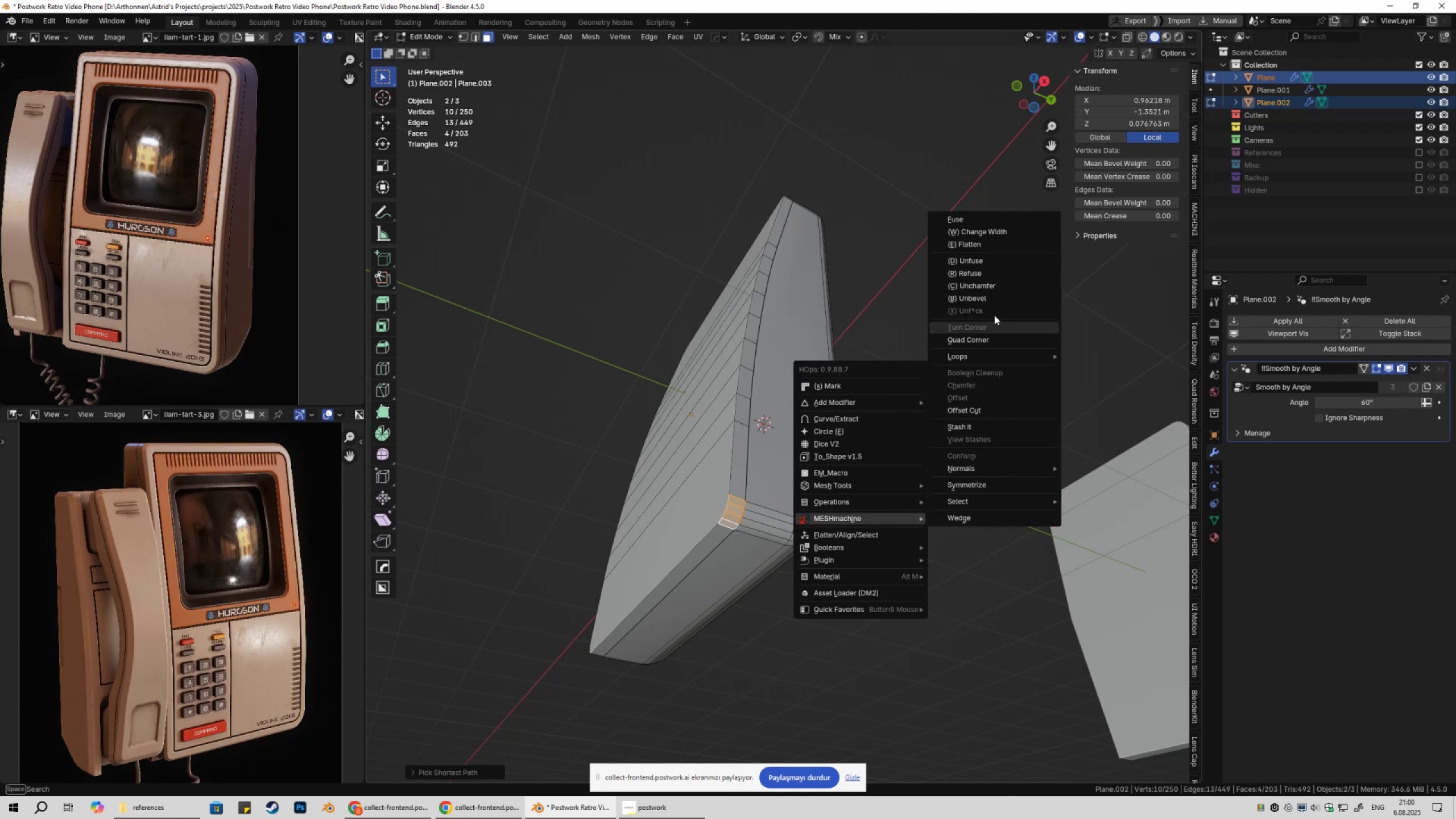 
left_click([991, 274])
 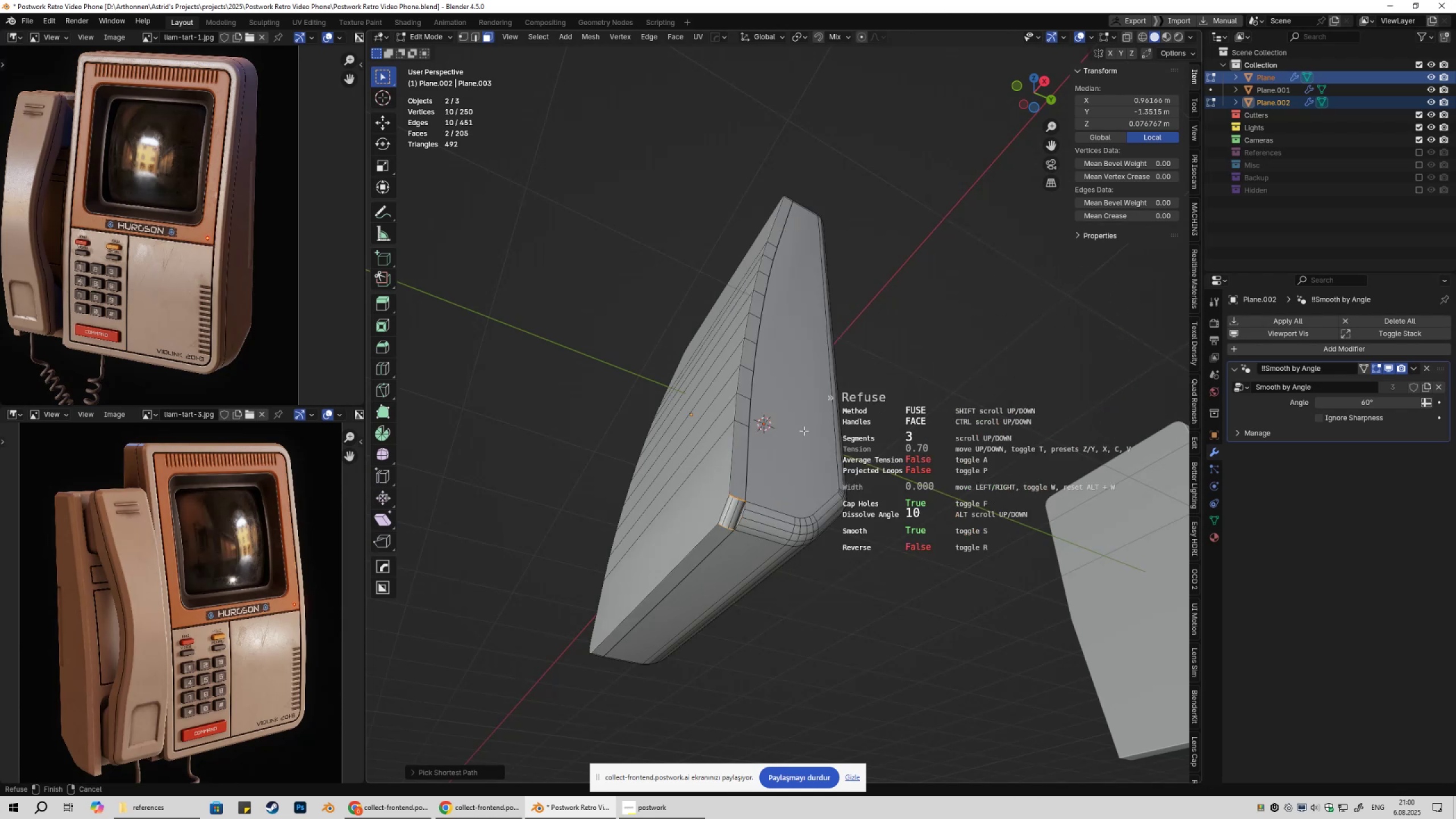 
scroll: coordinate [799, 441], scroll_direction: up, amount: 9.0
 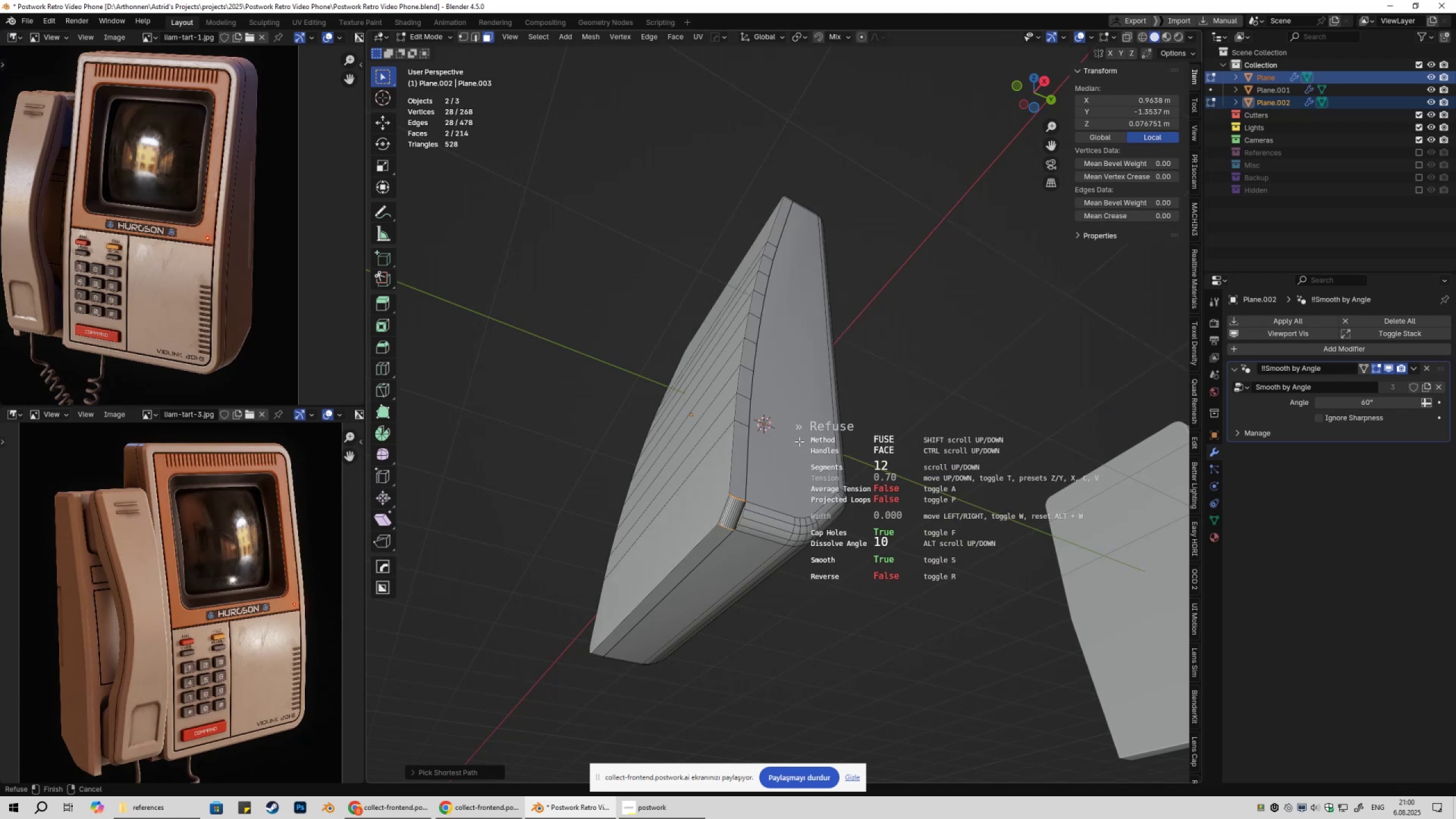 
scroll: coordinate [800, 442], scroll_direction: down, amount: 6.0
 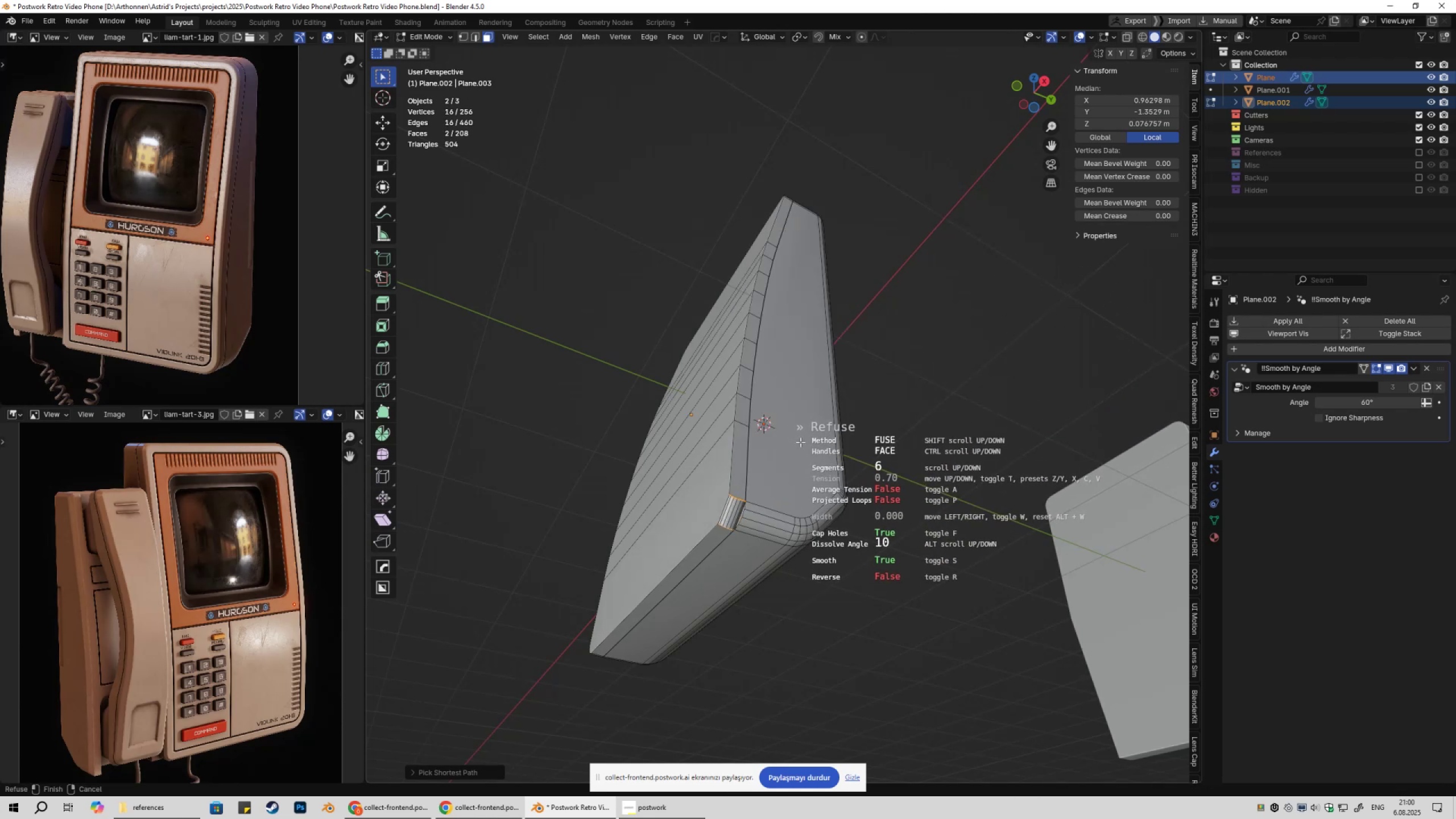 
scroll: coordinate [800, 442], scroll_direction: up, amount: 1.0
 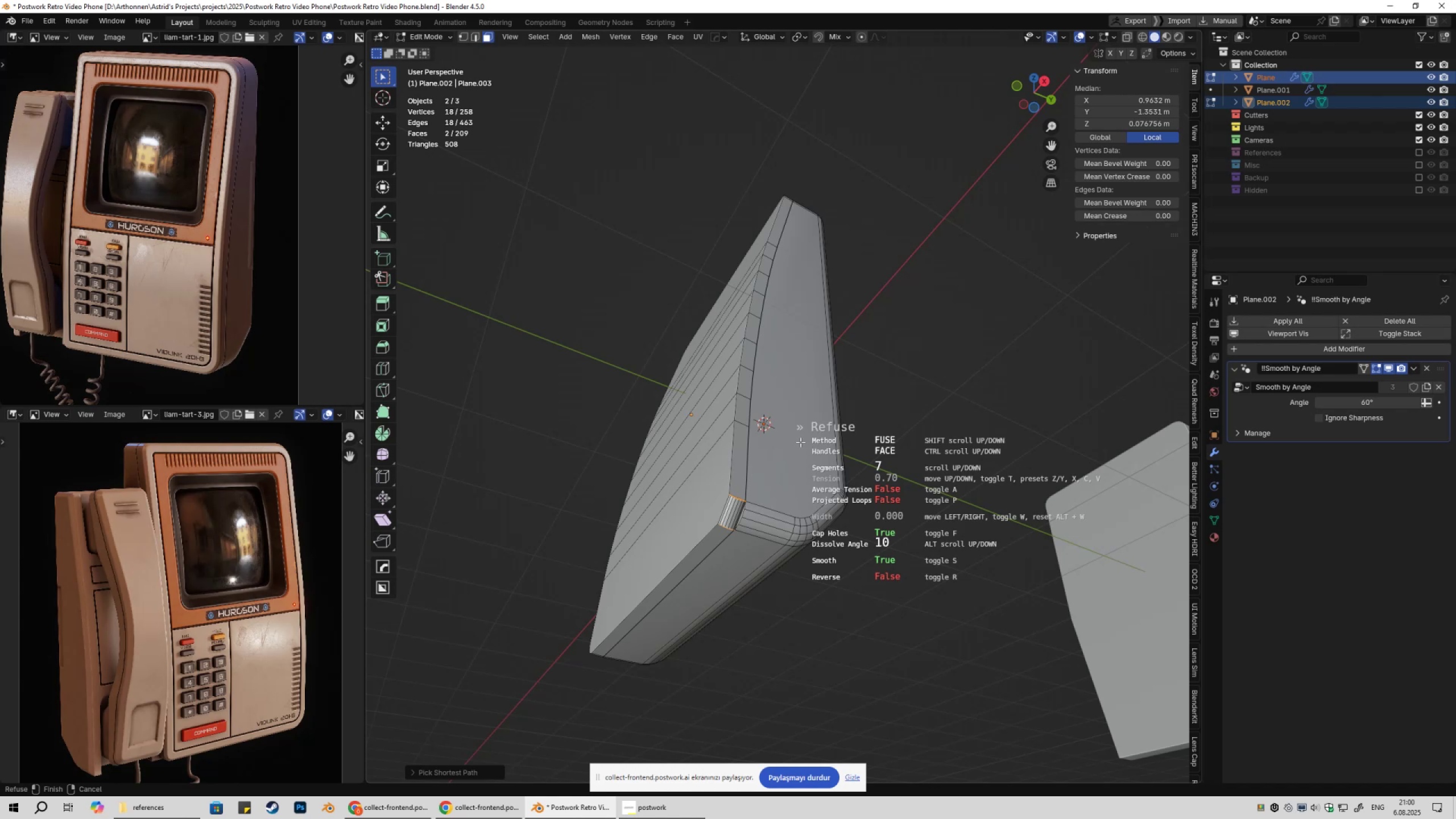 
scroll: coordinate [800, 442], scroll_direction: down, amount: 2.0
 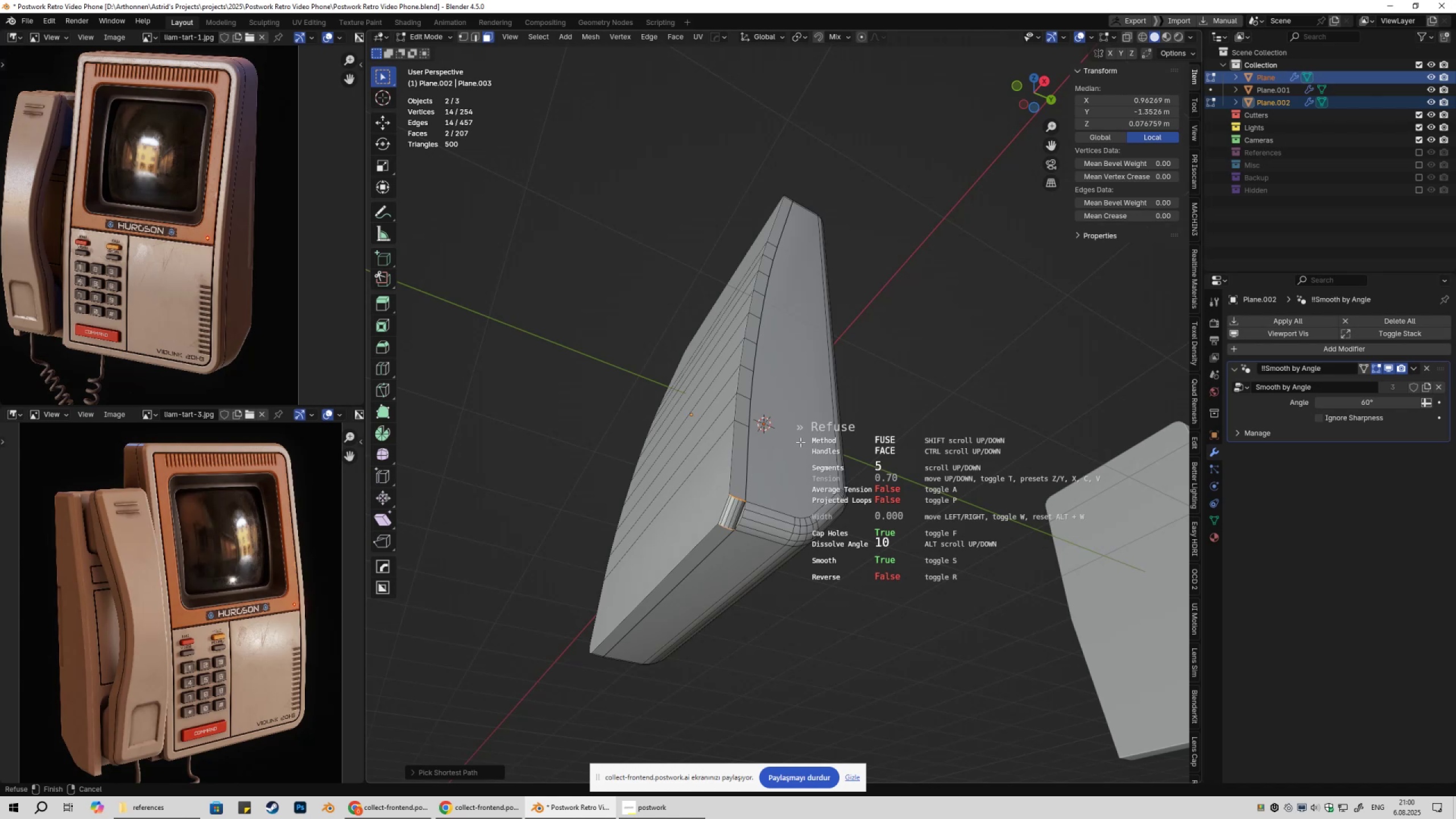 
key(R)
 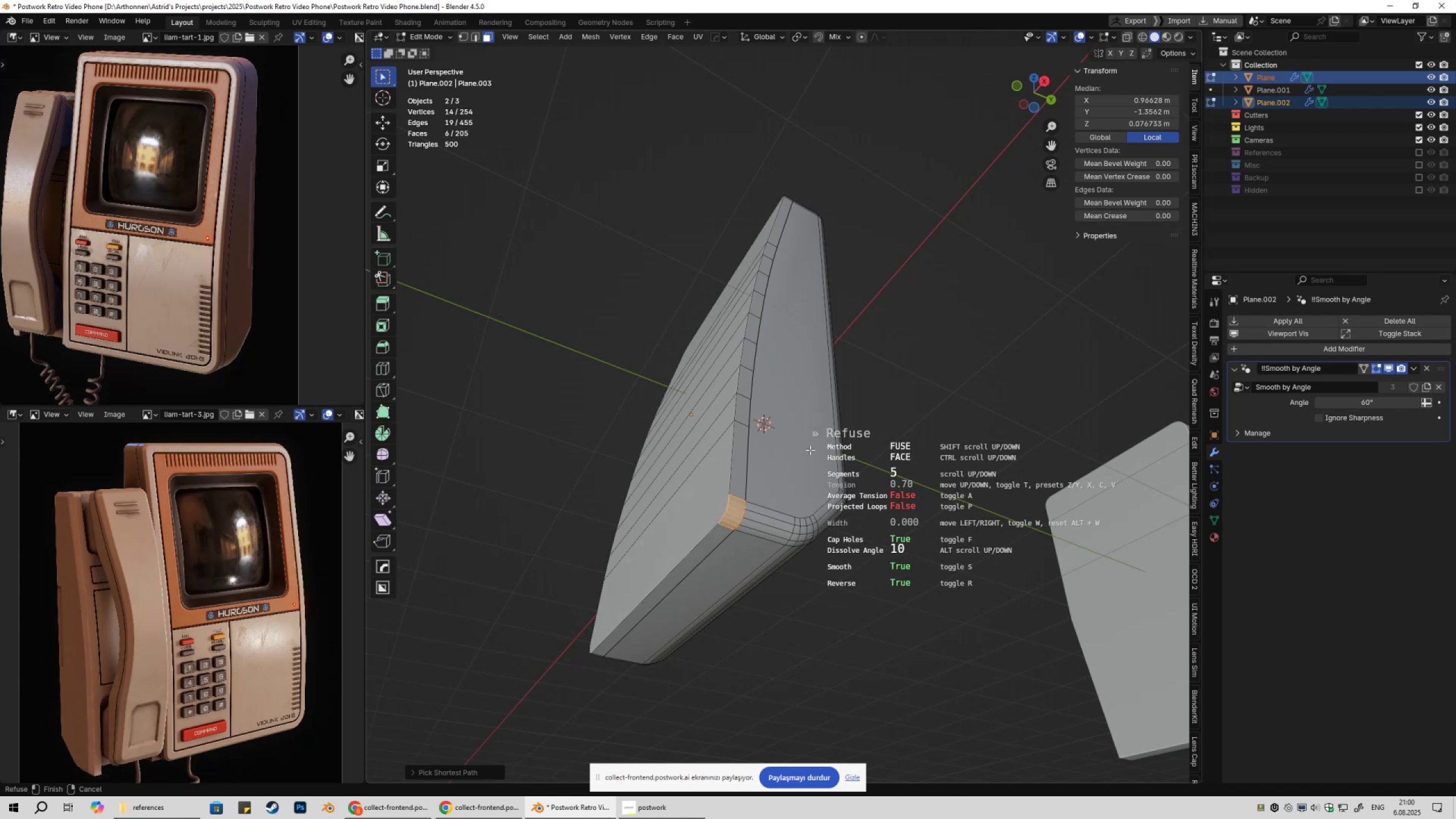 
scroll: coordinate [783, 453], scroll_direction: up, amount: 1.0
 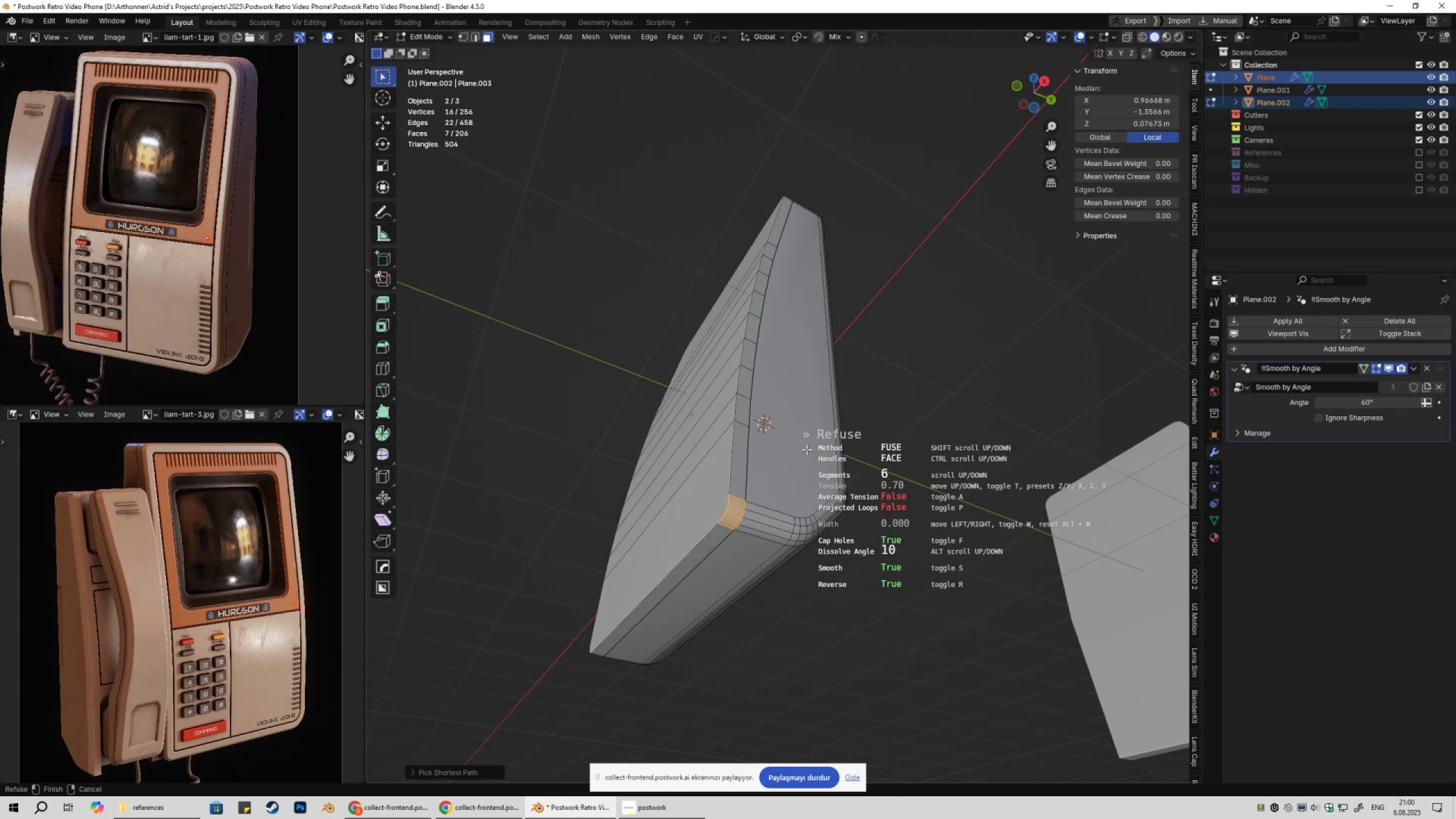 
scroll: coordinate [806, 450], scroll_direction: down, amount: 2.0
 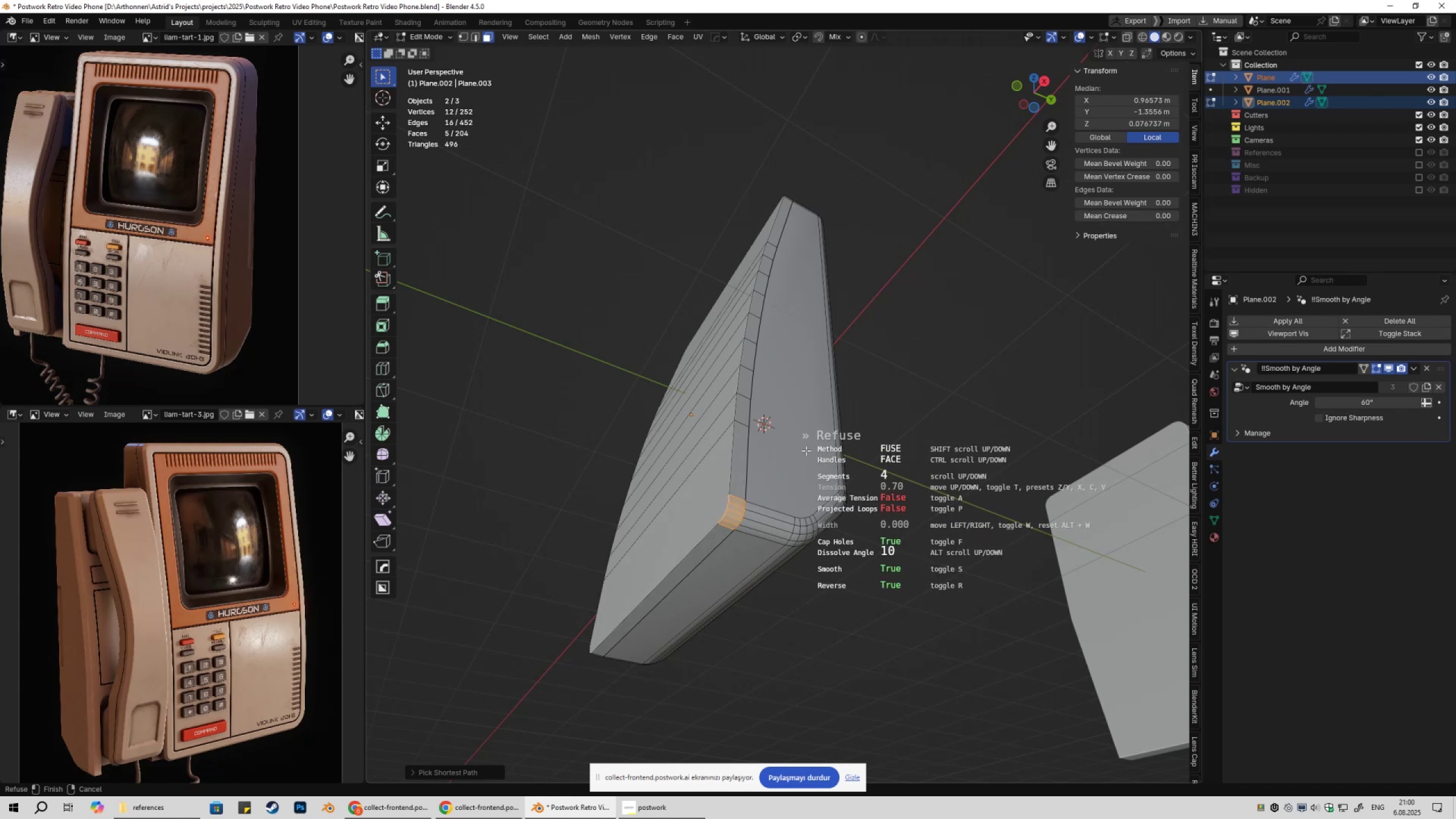 
scroll: coordinate [806, 450], scroll_direction: none, amount: 0.0
 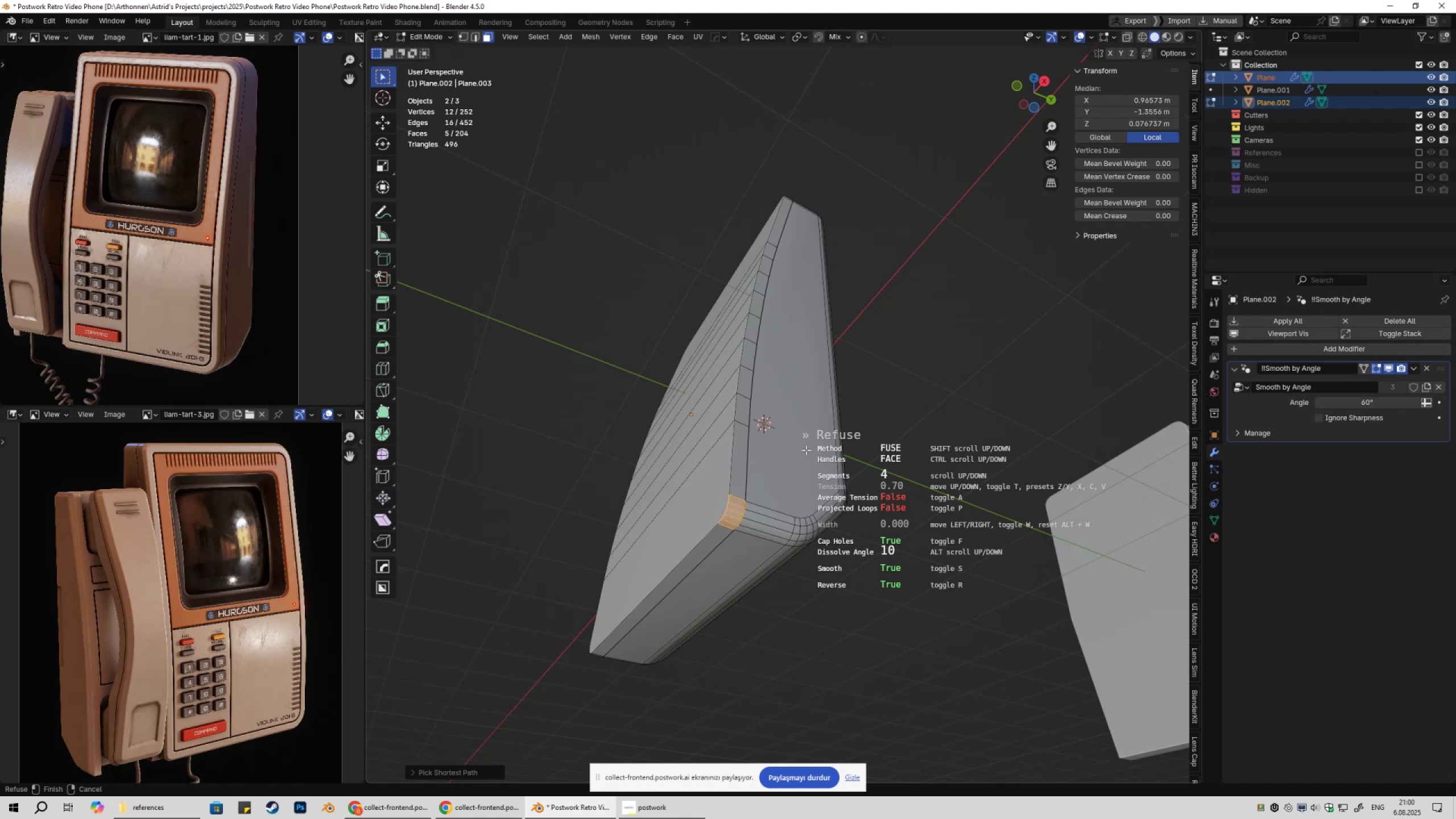 
scroll: coordinate [806, 450], scroll_direction: down, amount: 1.0
 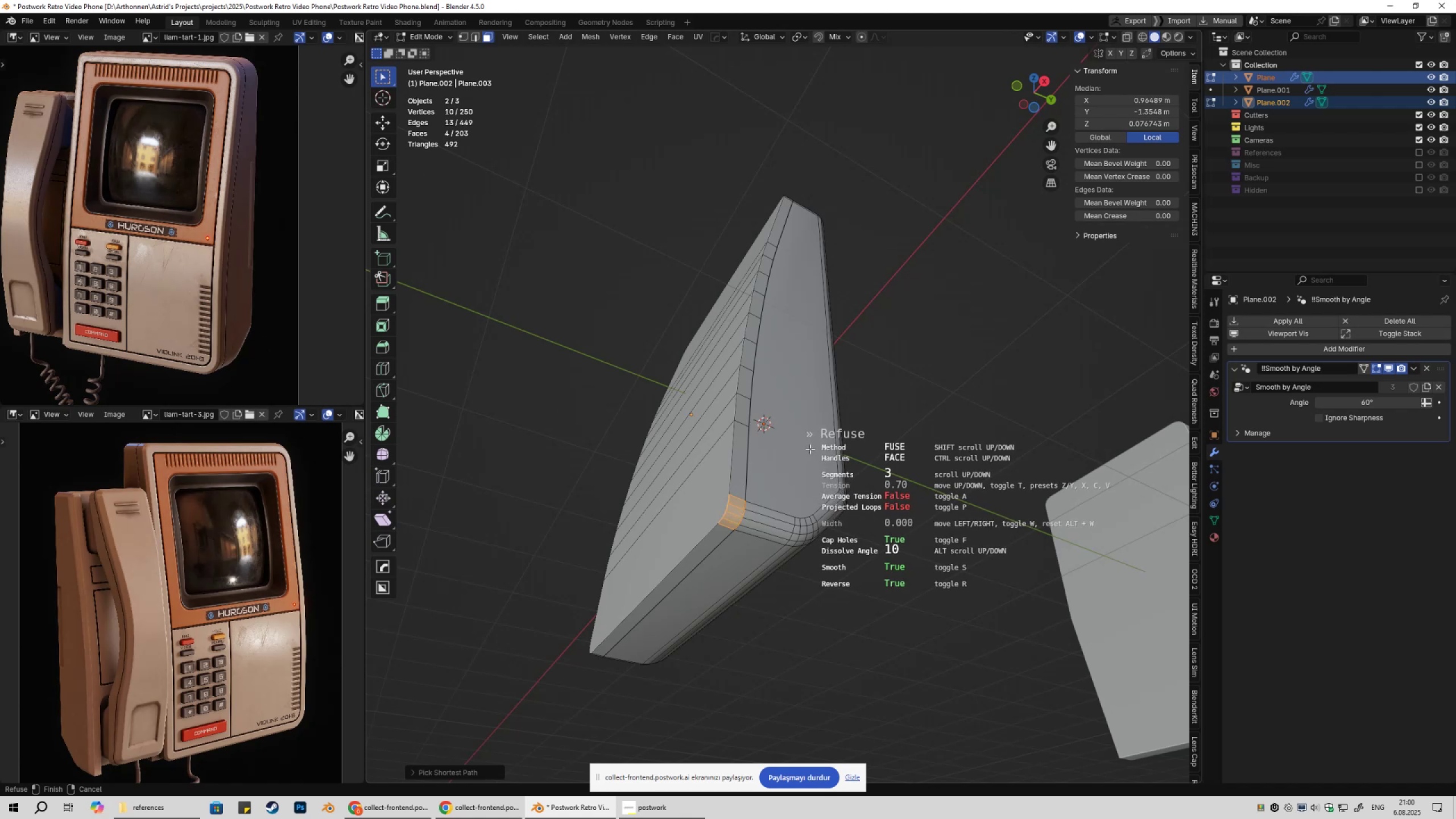 
wait(8.94)
 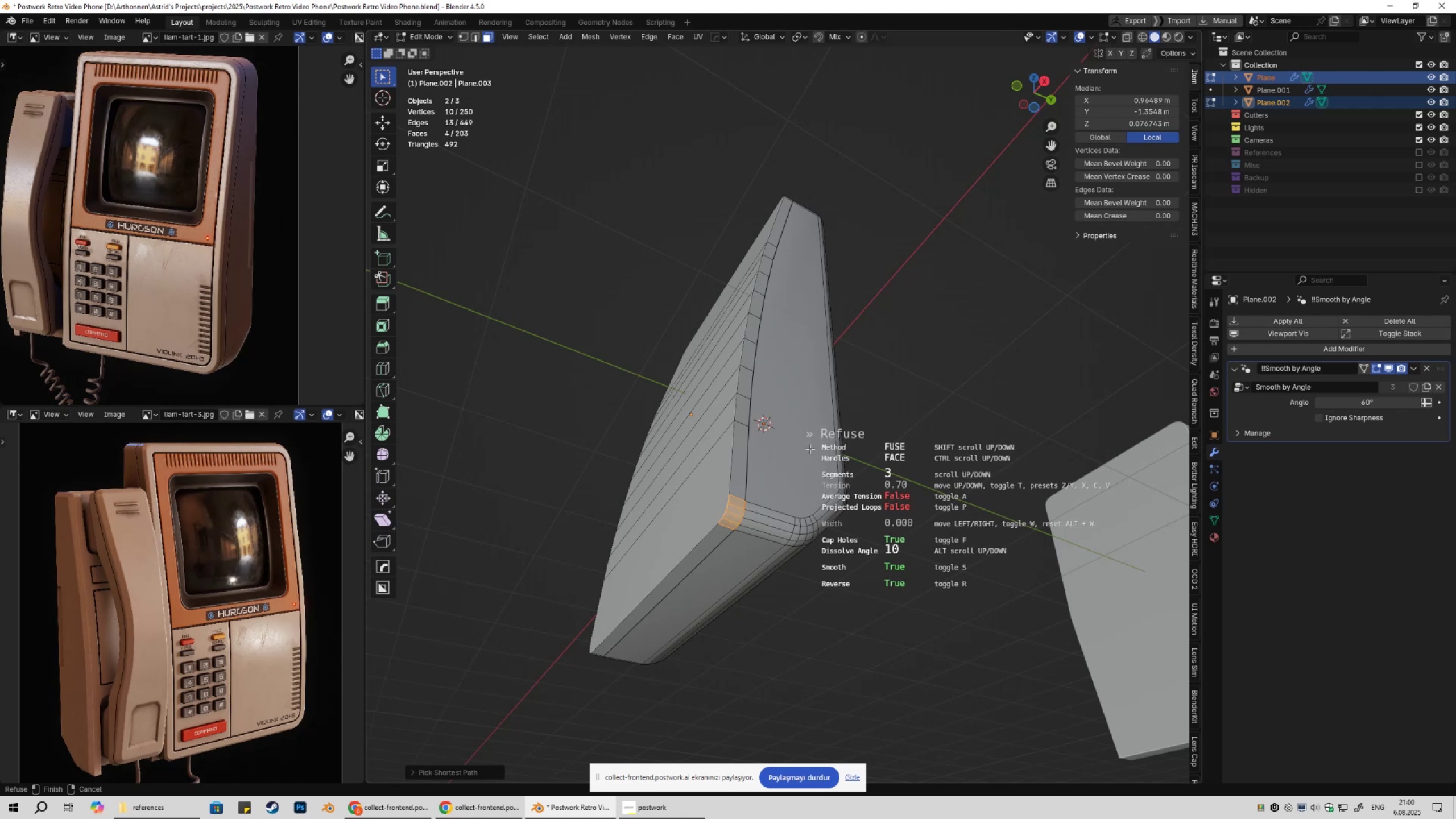 
key(W)
 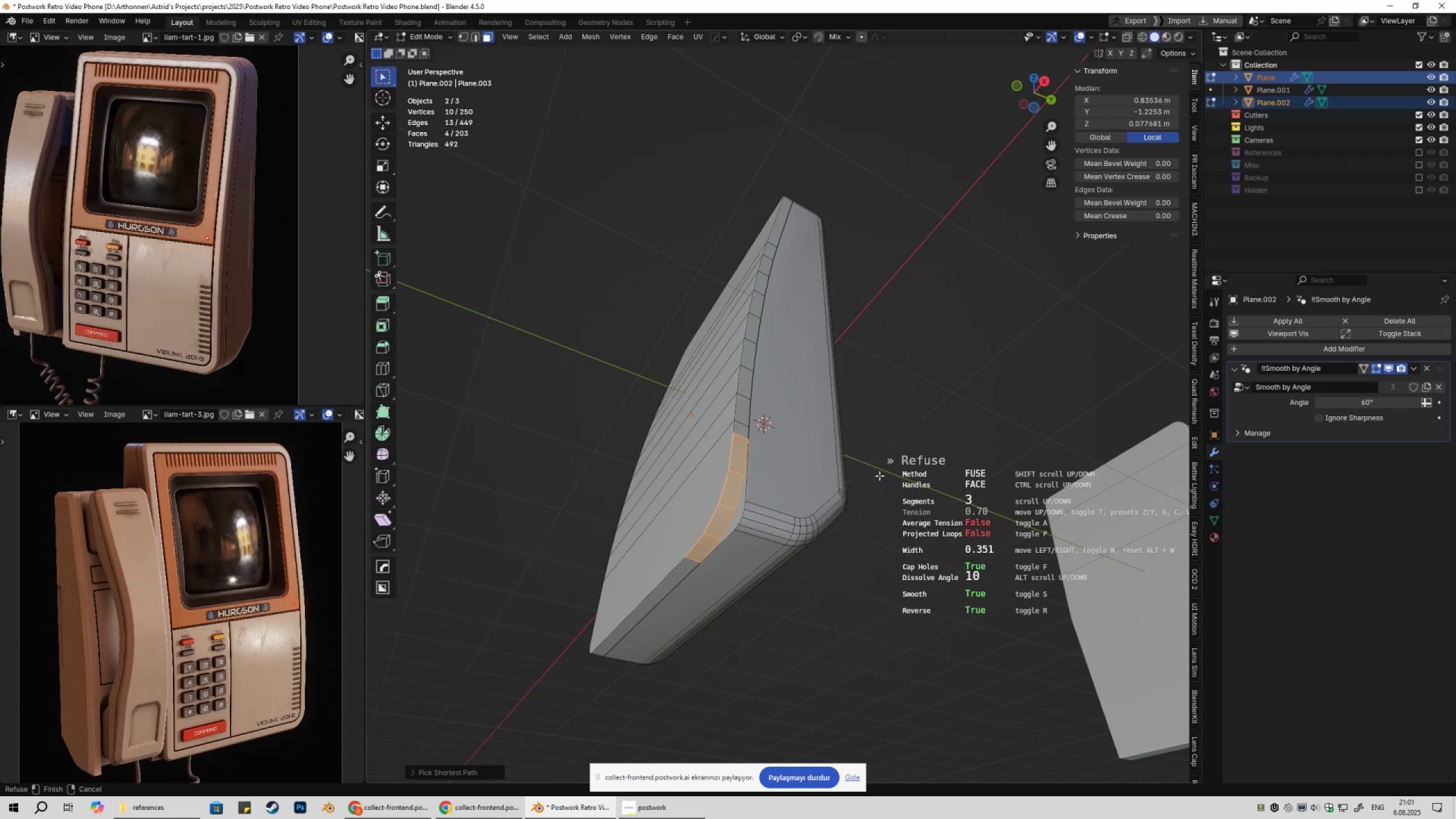 
wait(7.84)
 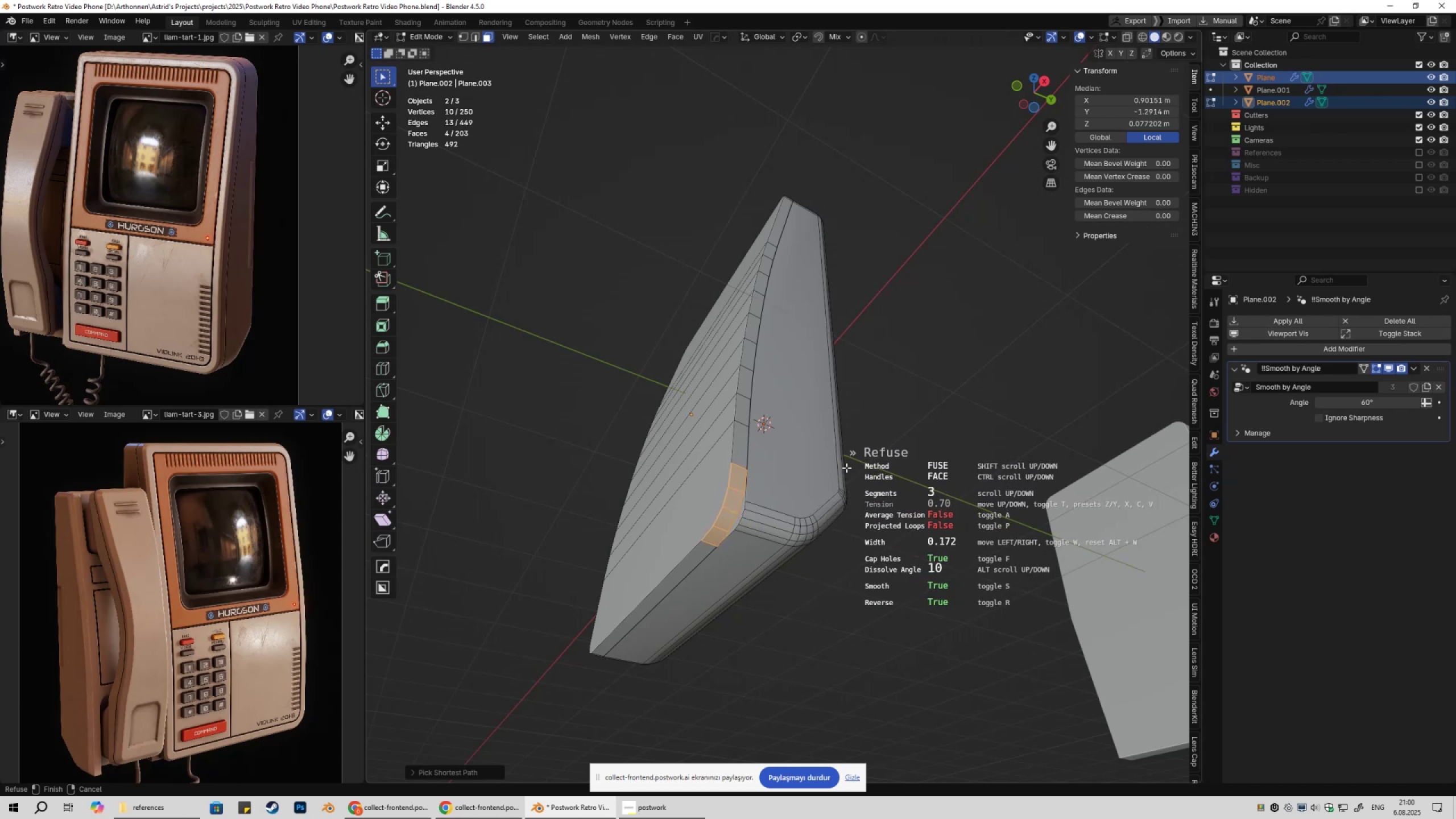 
left_click([842, 479])
 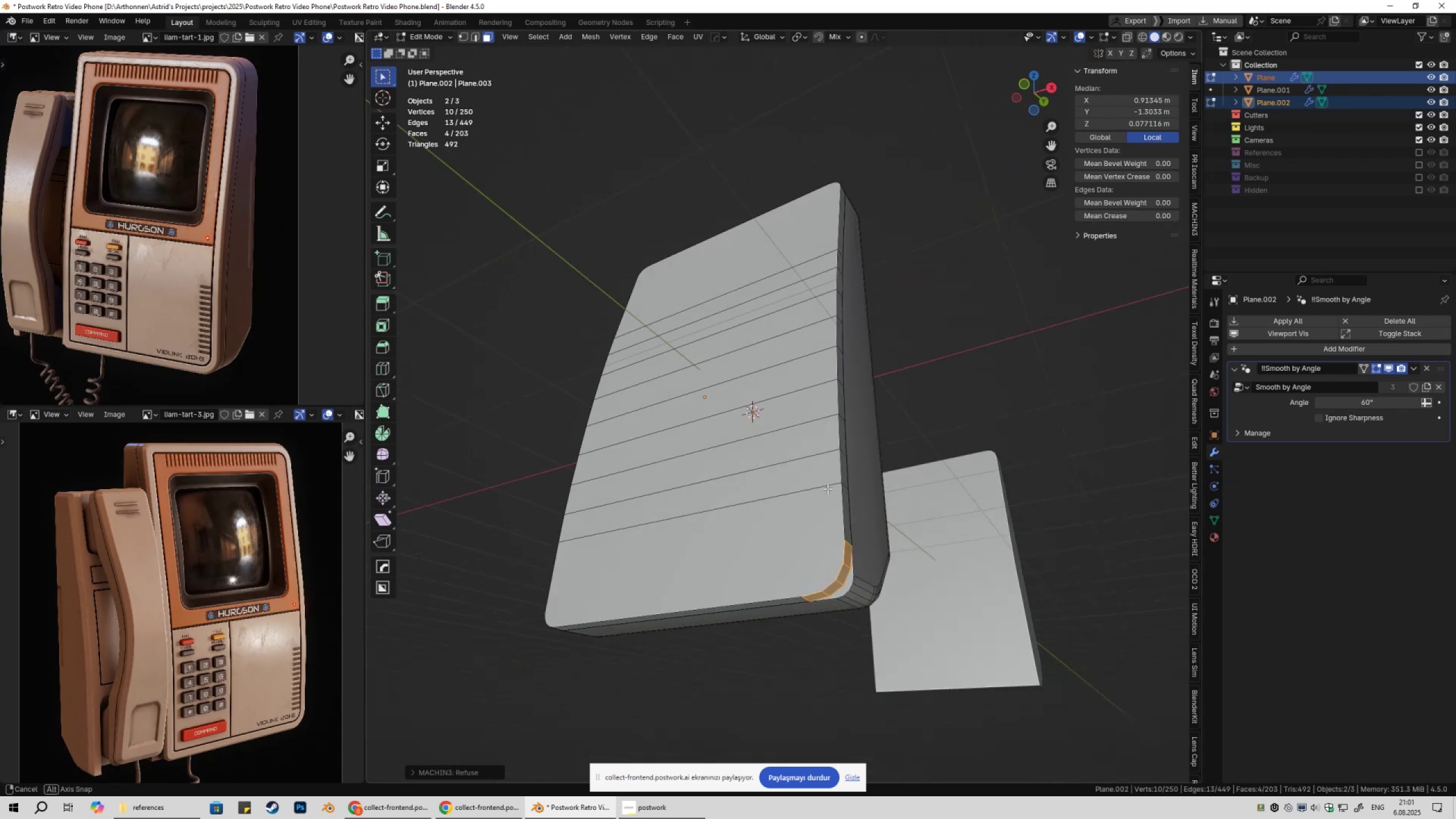 
key(Tab)
 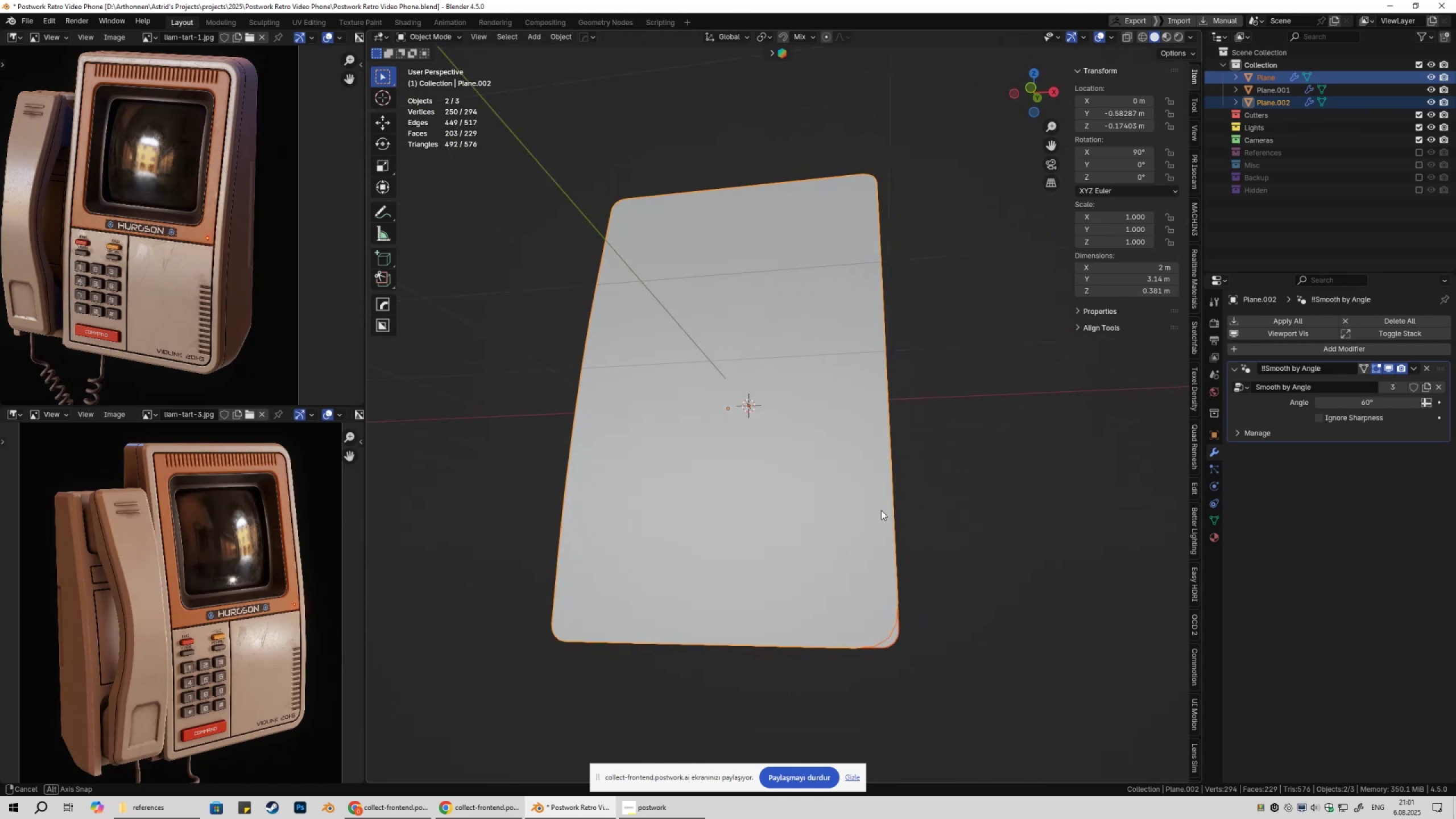 
key(Control+Z)
 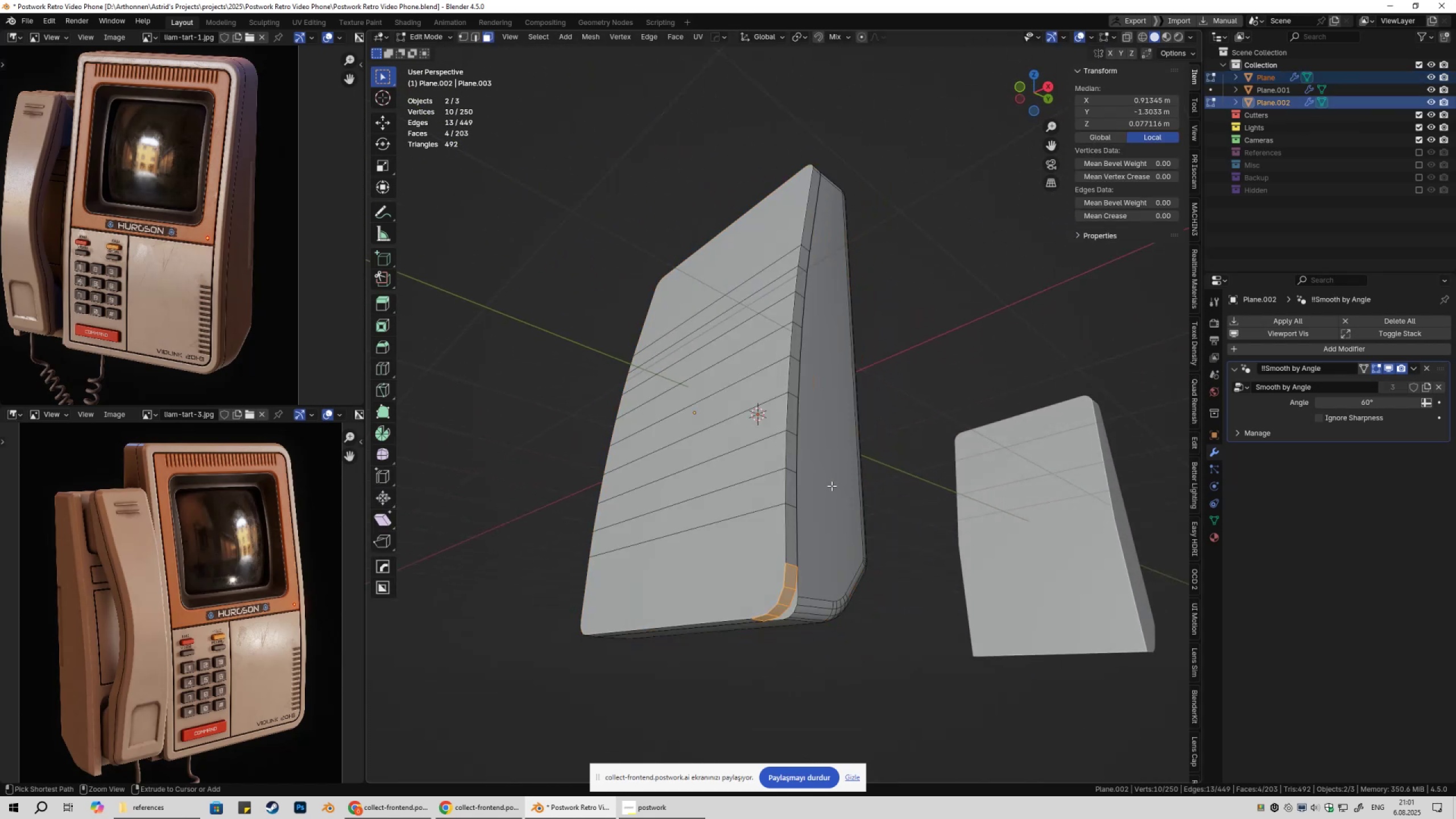 
key(Control+Z)
 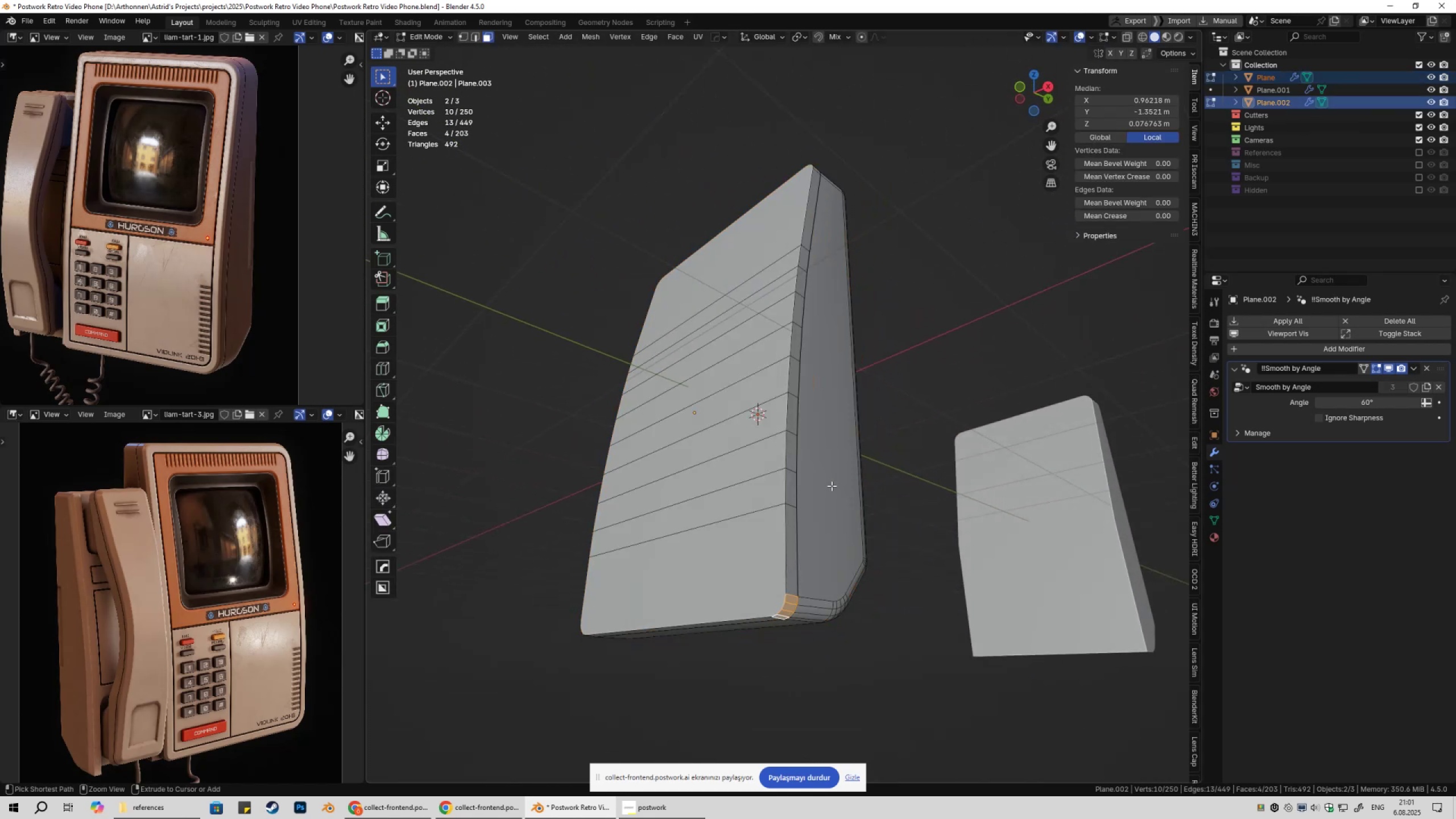 
key(Control+Z)
 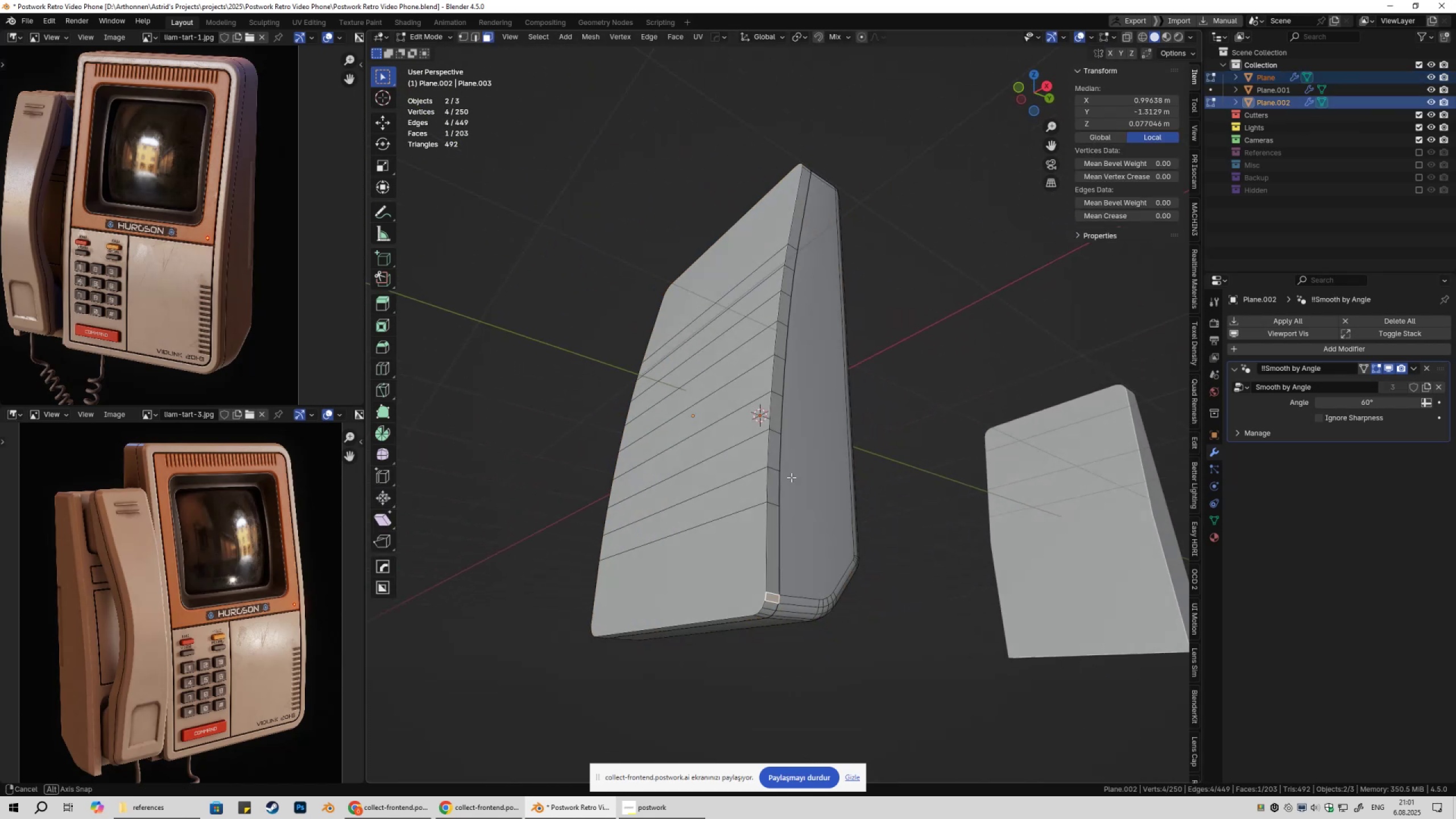 
key(Tab)
 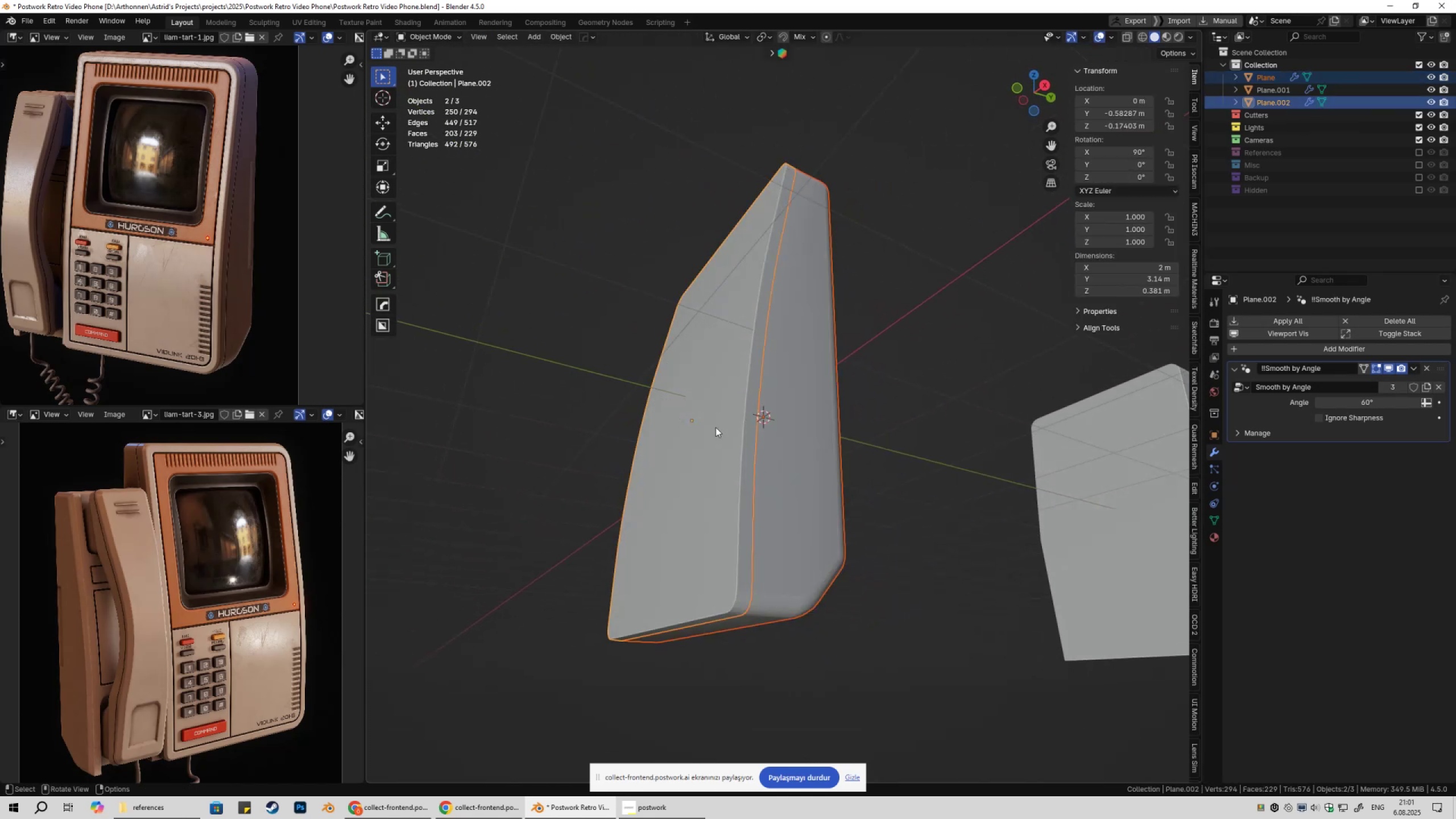 
left_click([715, 427])
 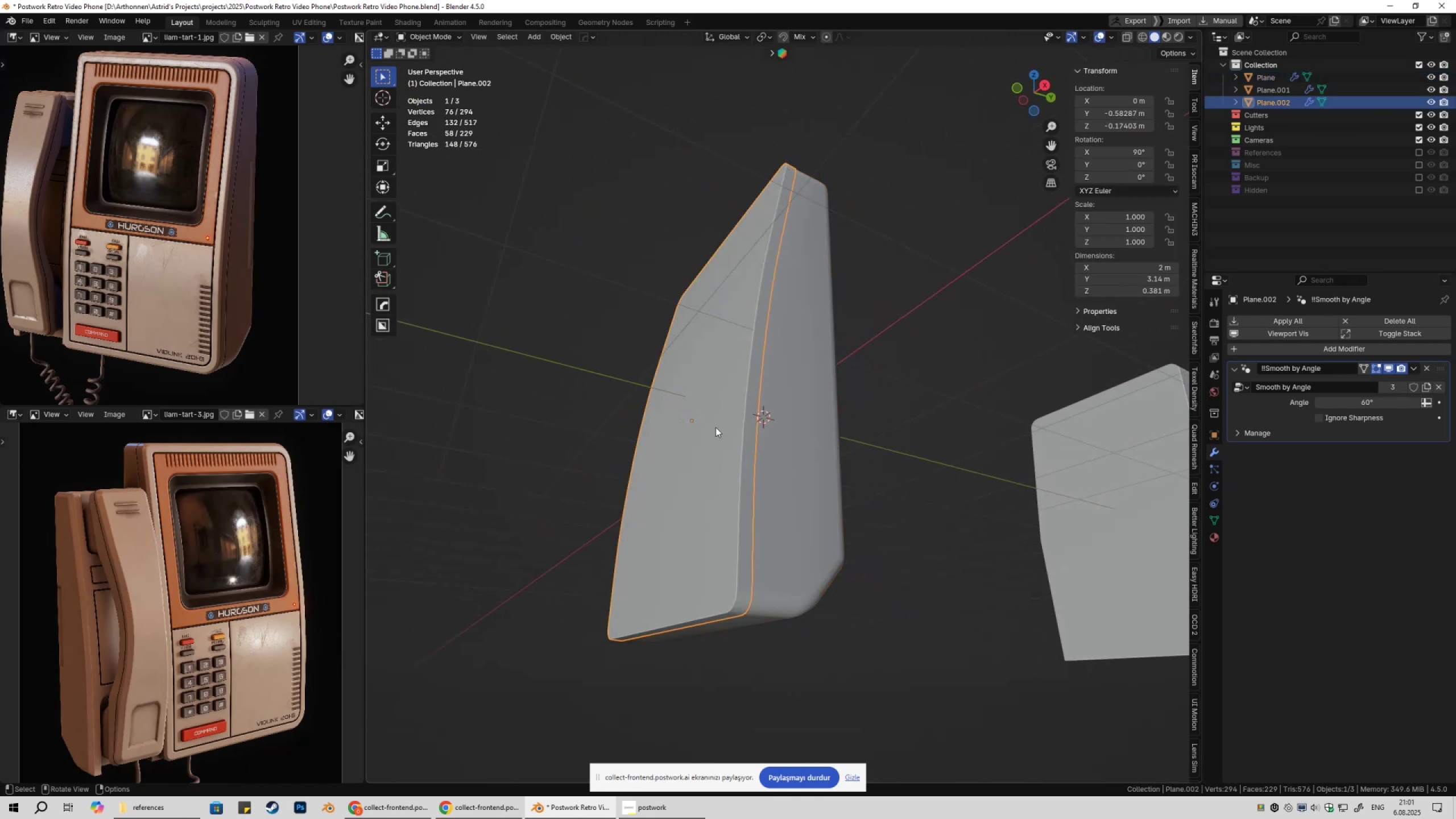 
key(X)
 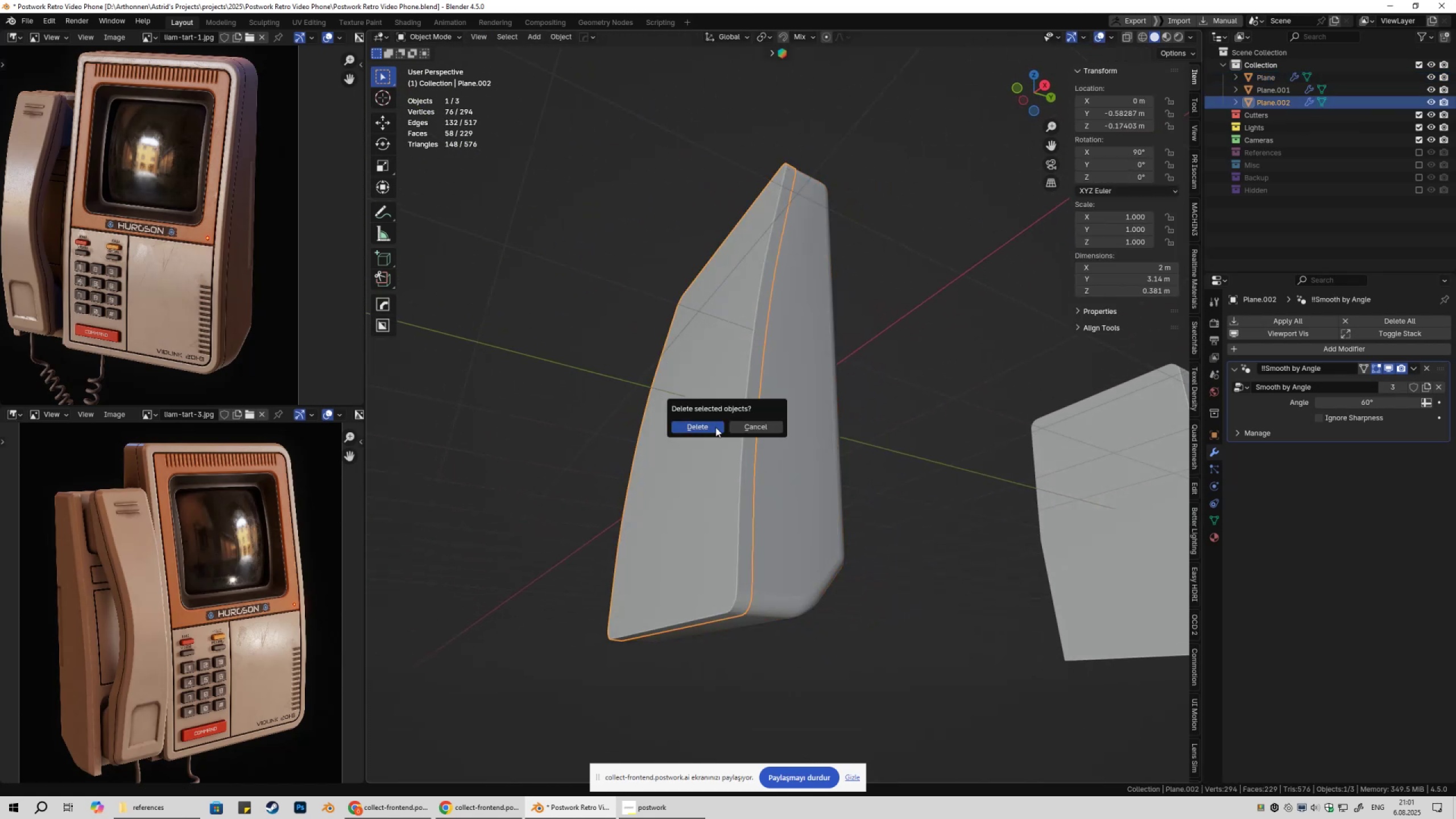 
double_click([715, 427])
 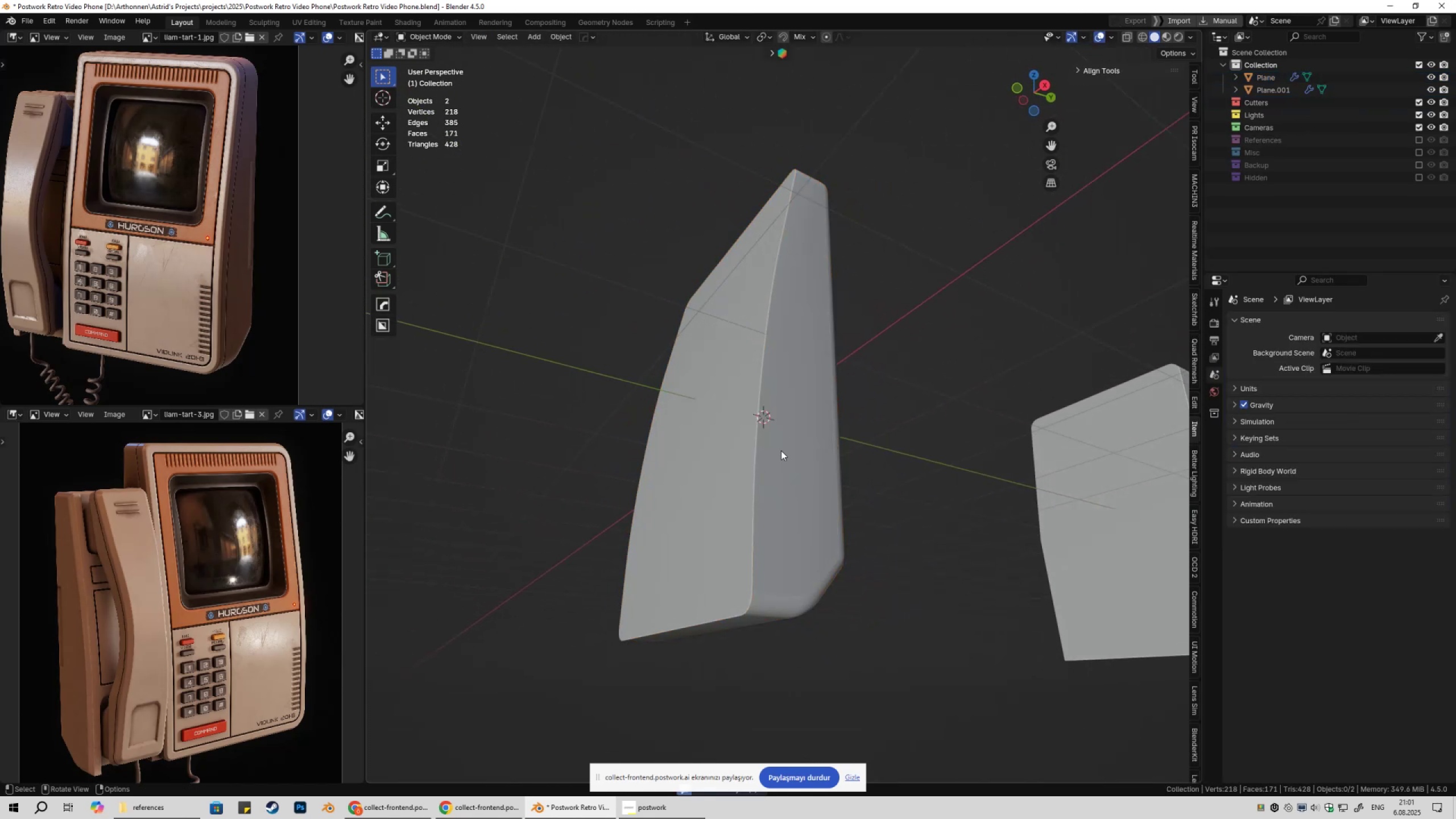 
key(Tab)
 